 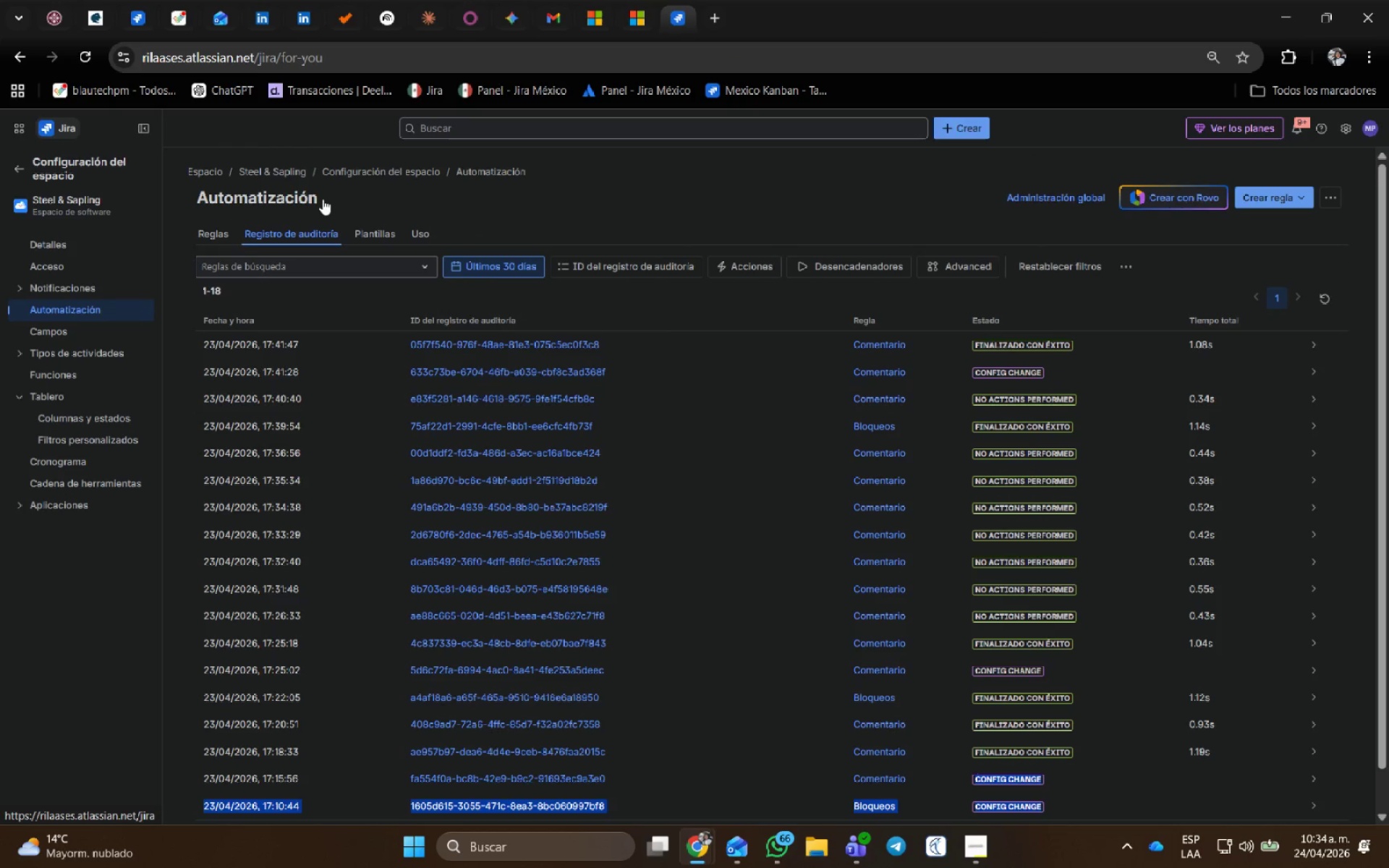 
mouse_move([138, 300])
 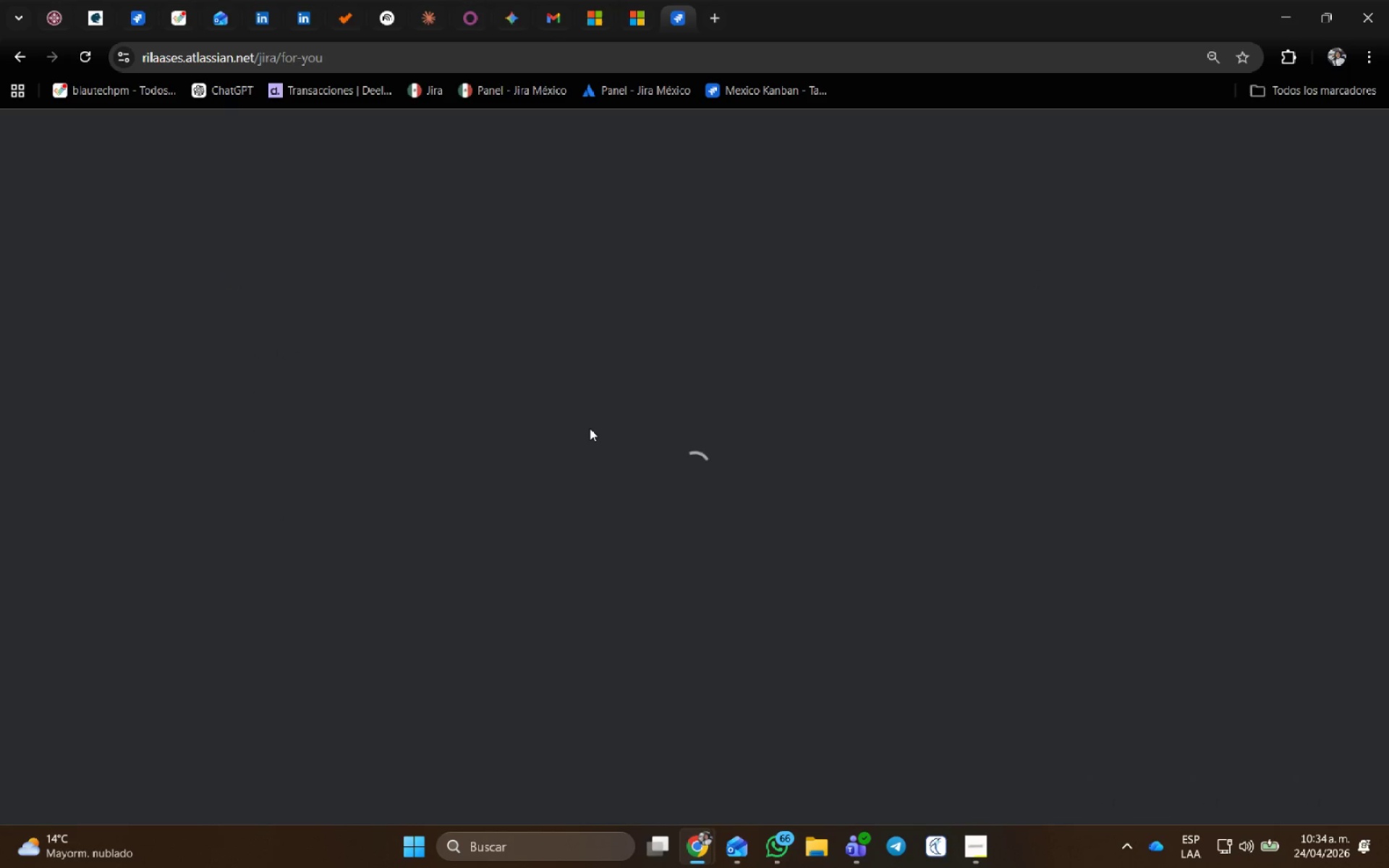 
wait(11.33)
 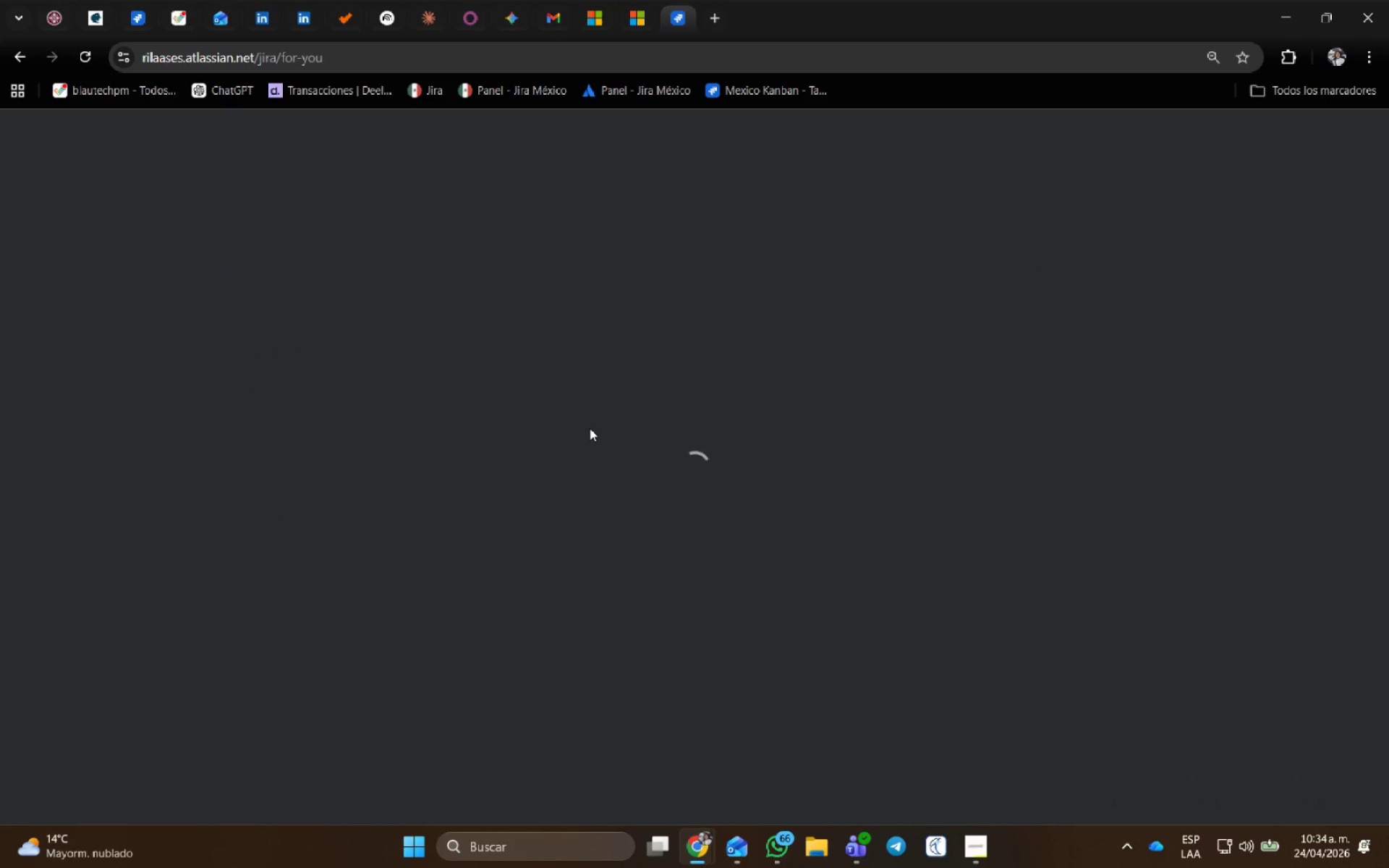 
left_click([478, 362])
 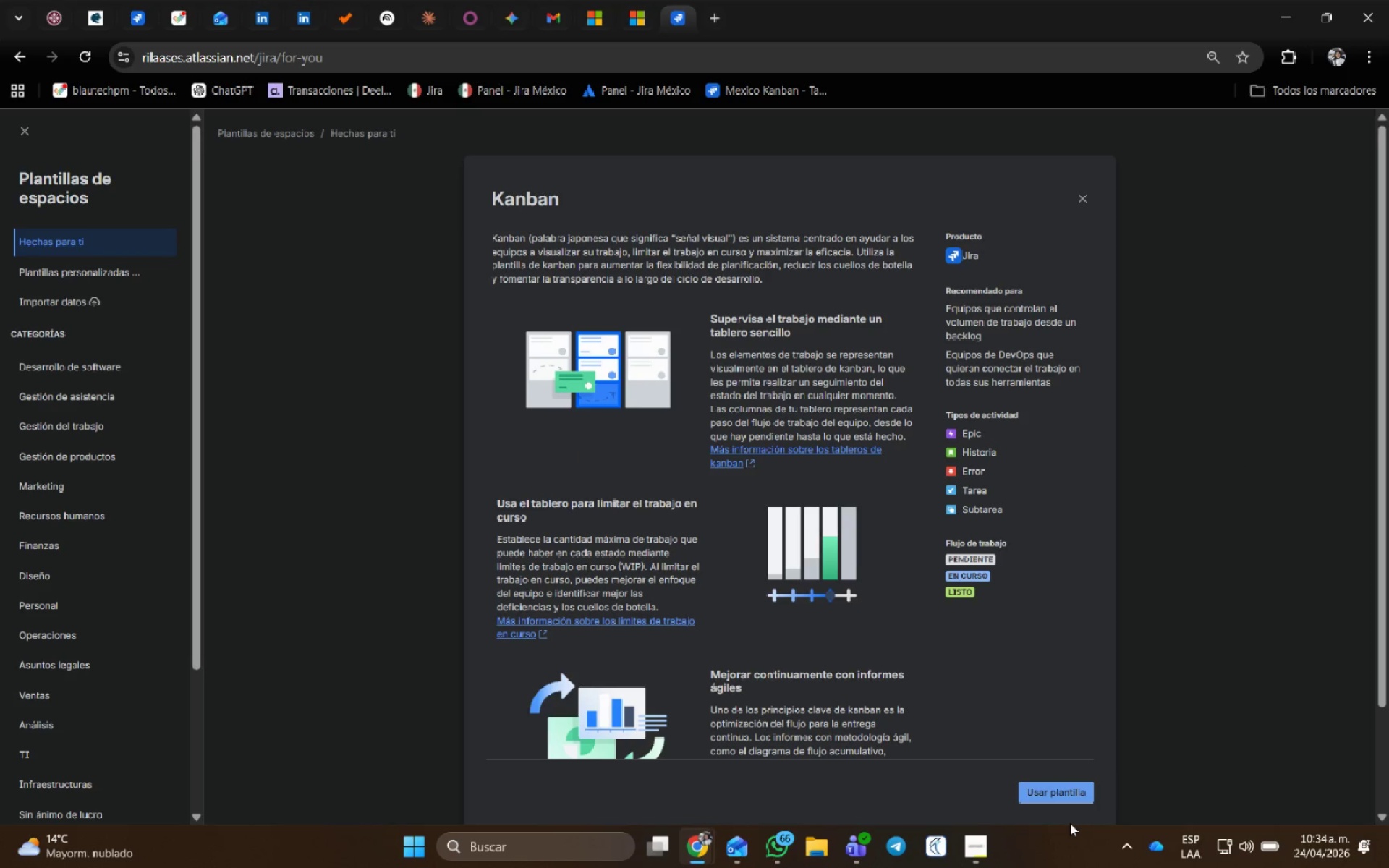 
left_click([1067, 801])
 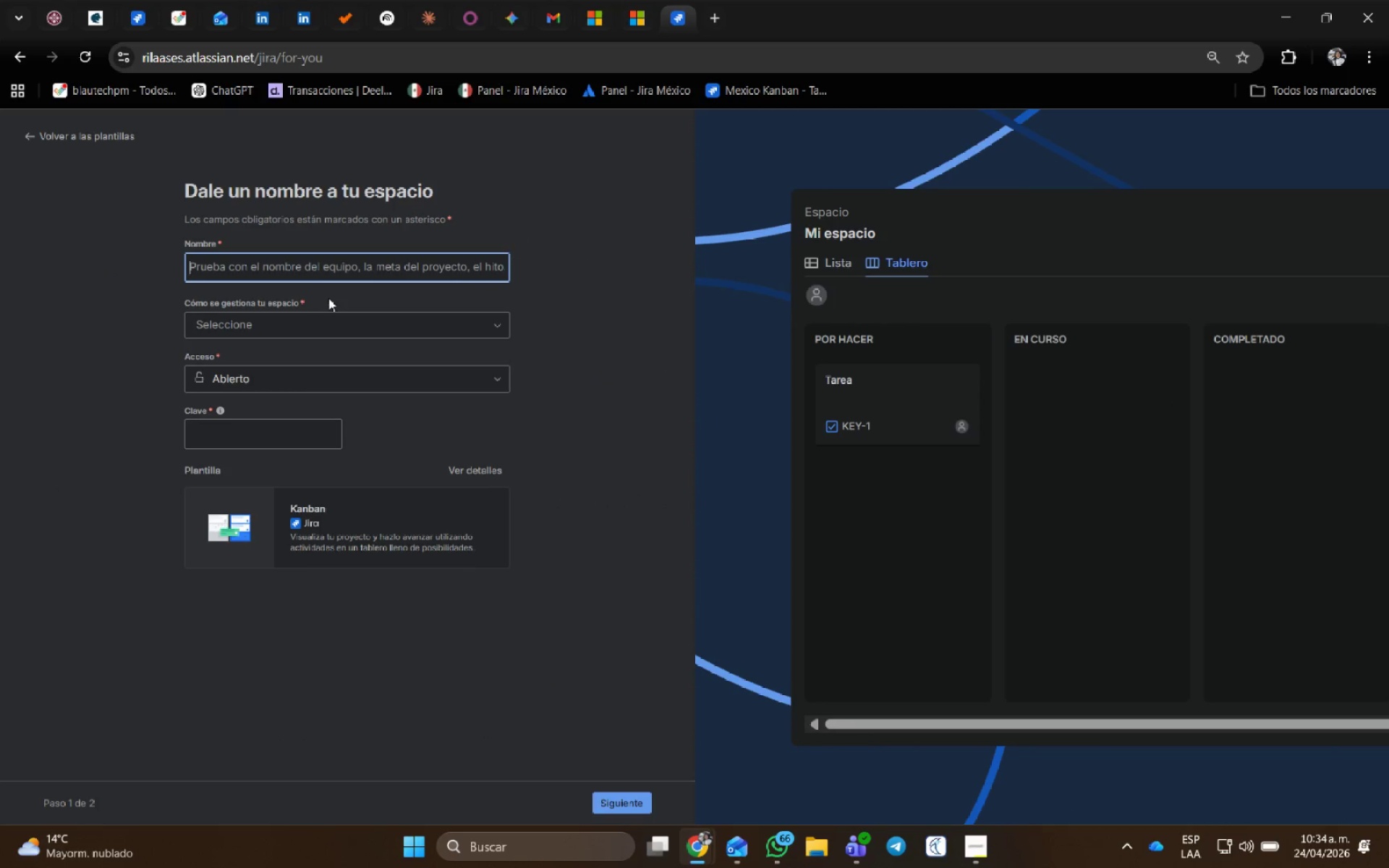 
left_click([332, 271])
 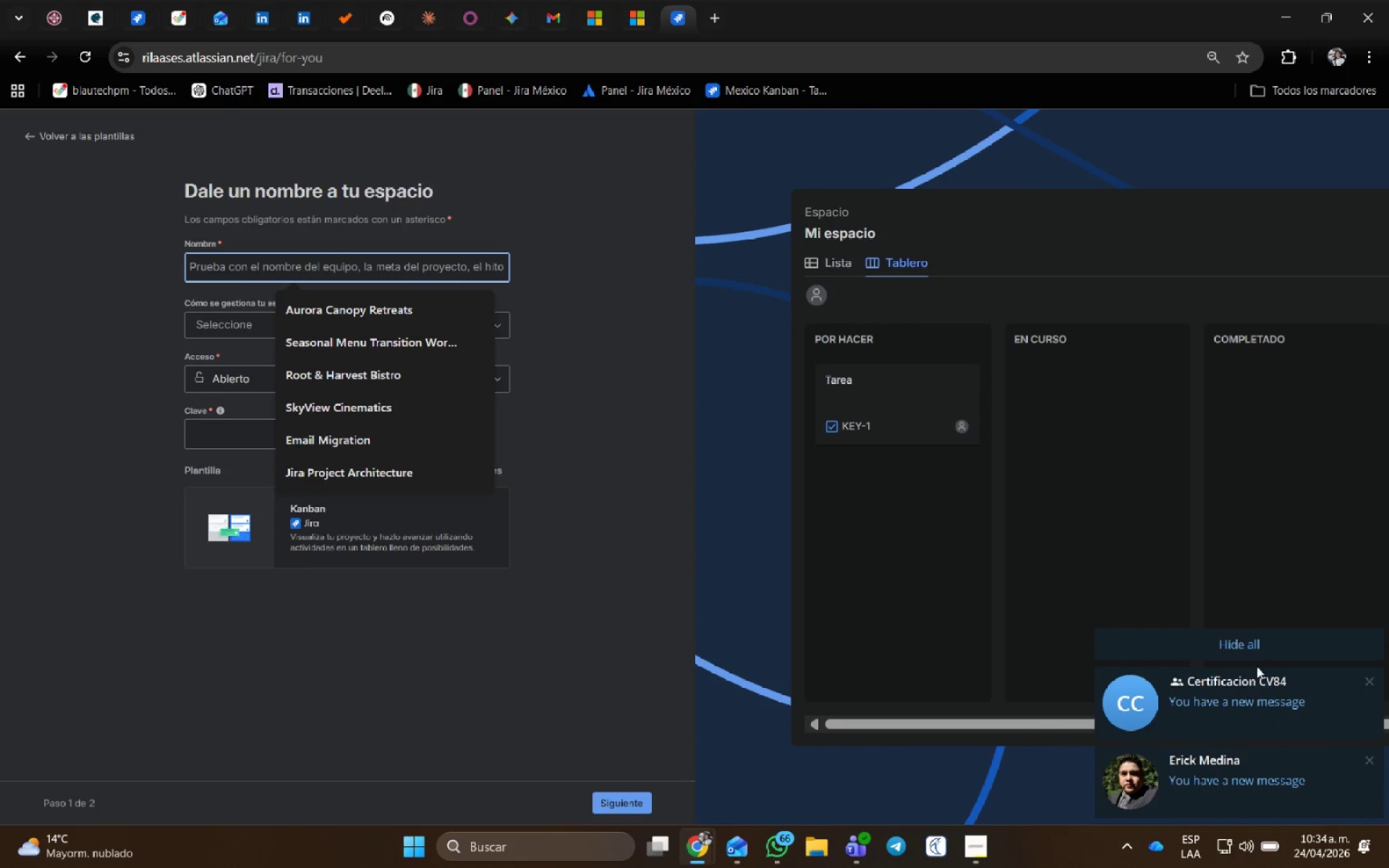 
left_click([1244, 643])
 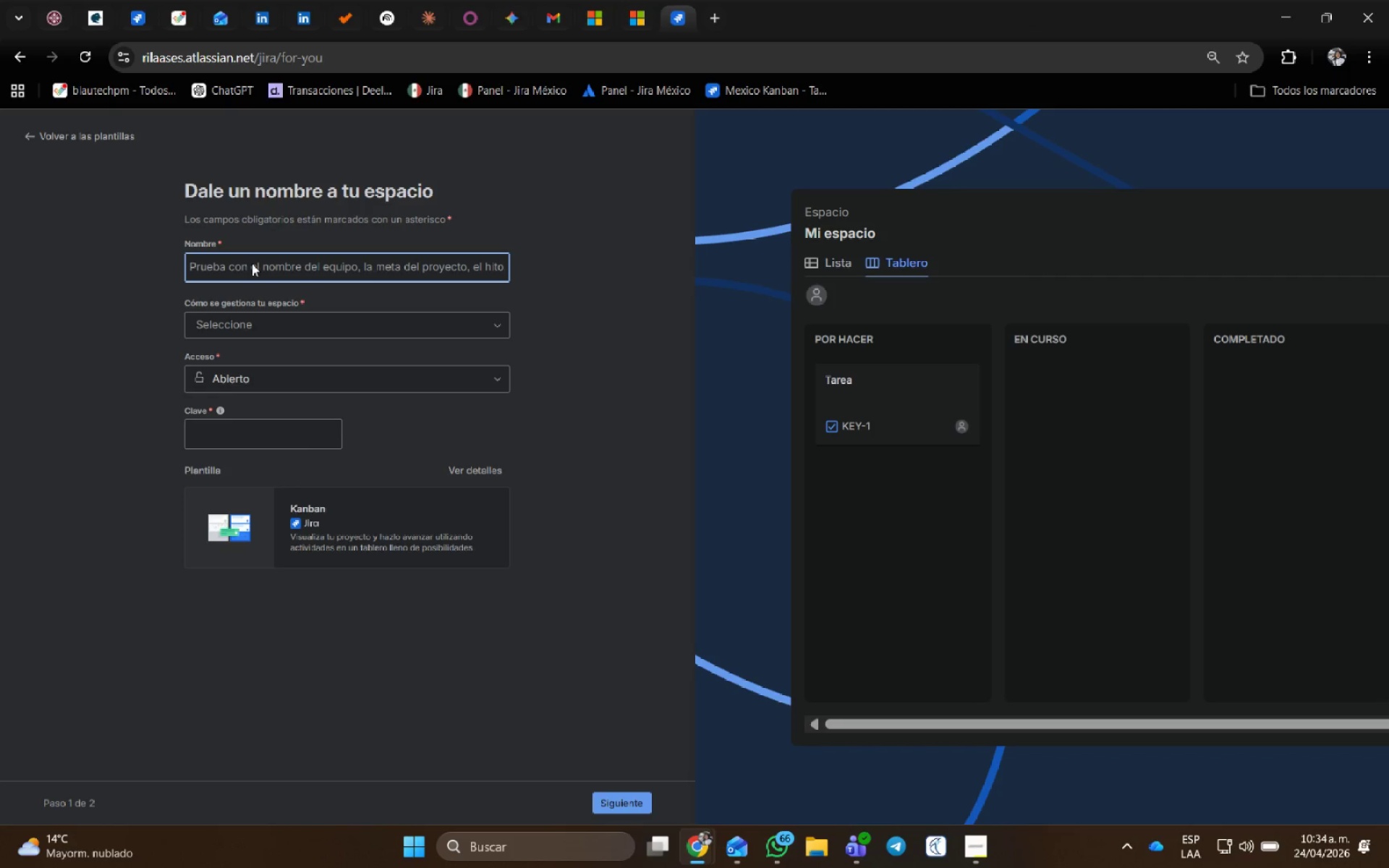 
left_click([255, 266])
 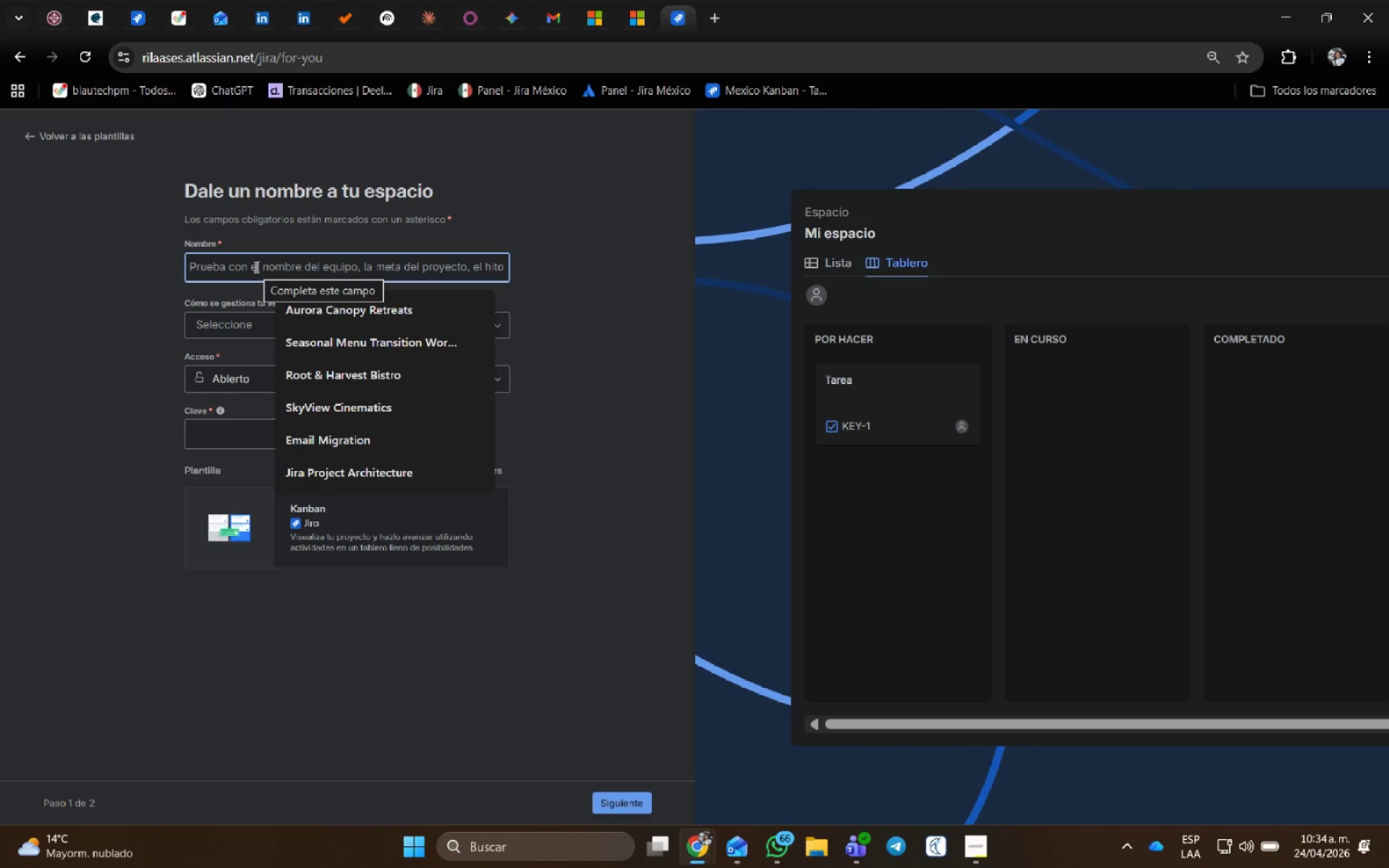 
type(Lumina Core Studios)
 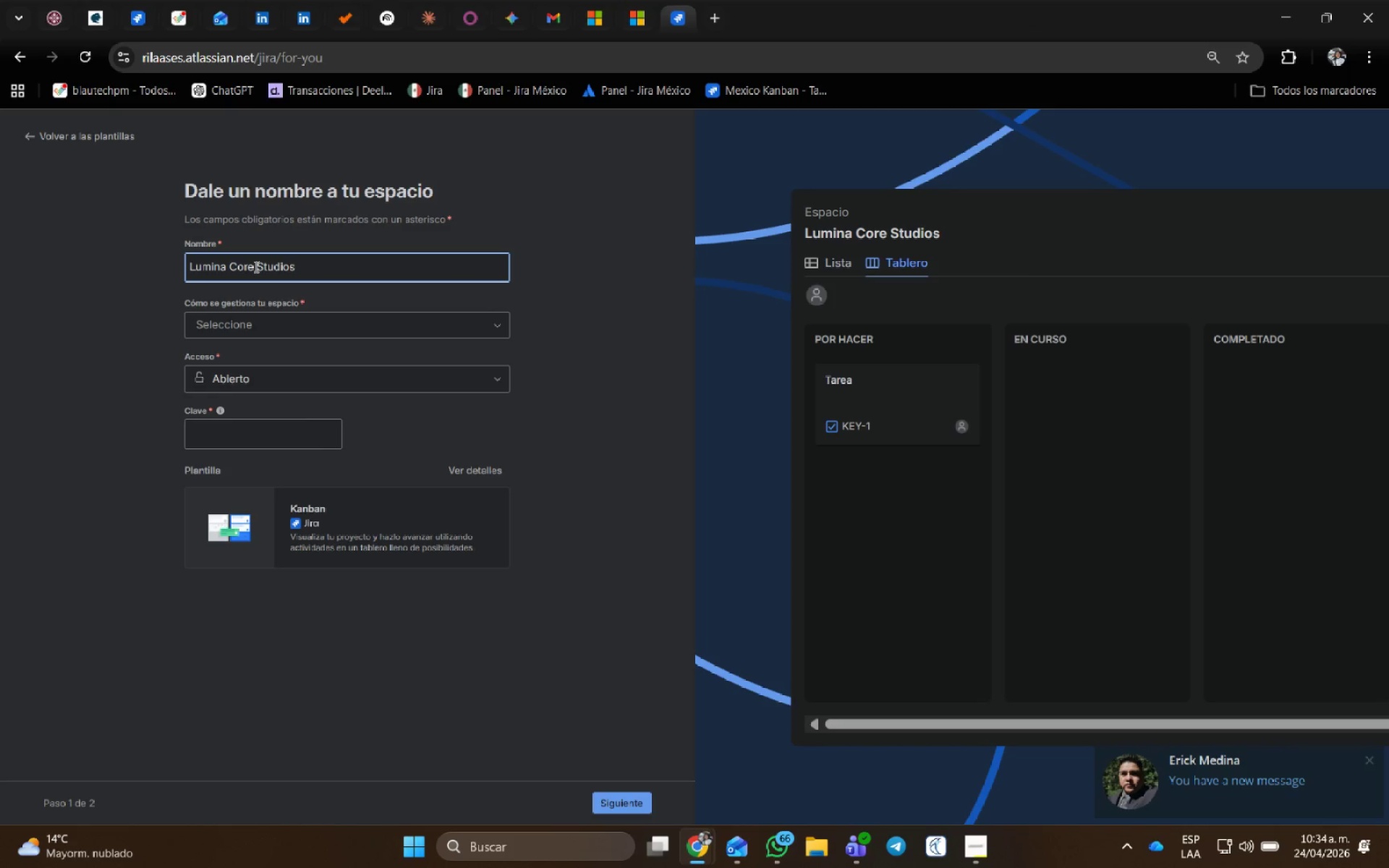 
left_click([232, 327])
 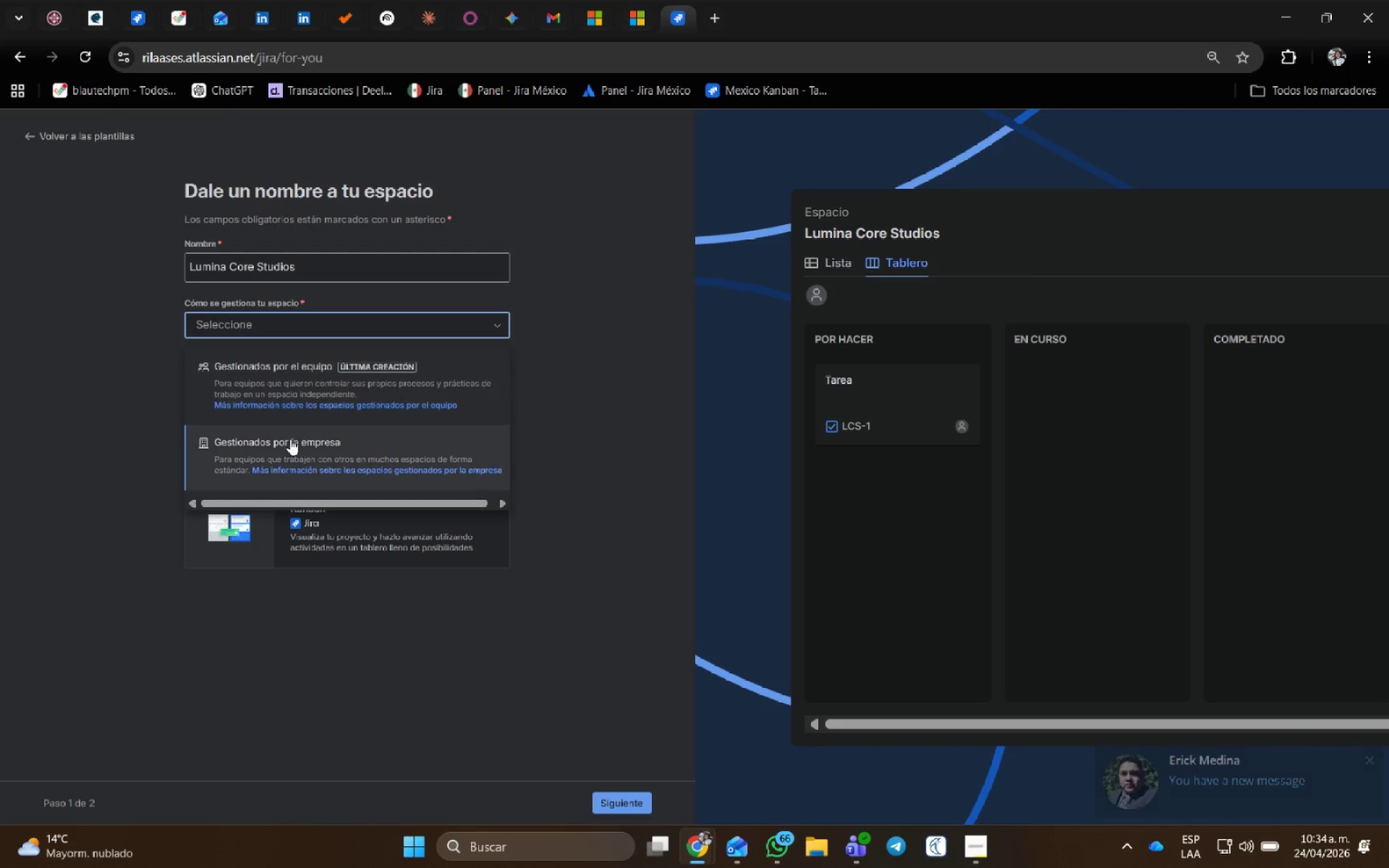 
left_click([285, 391])
 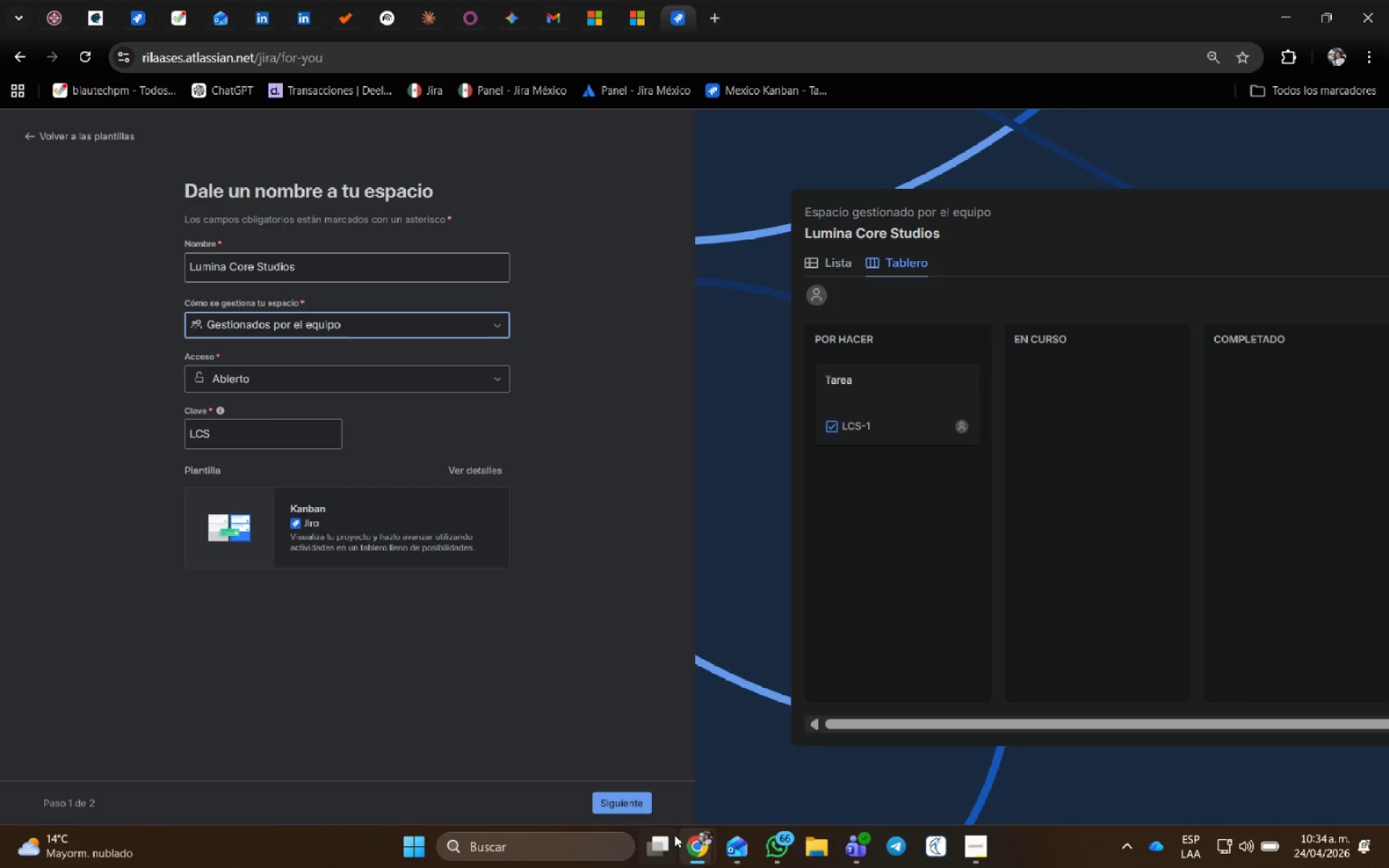 
left_click([637, 799])
 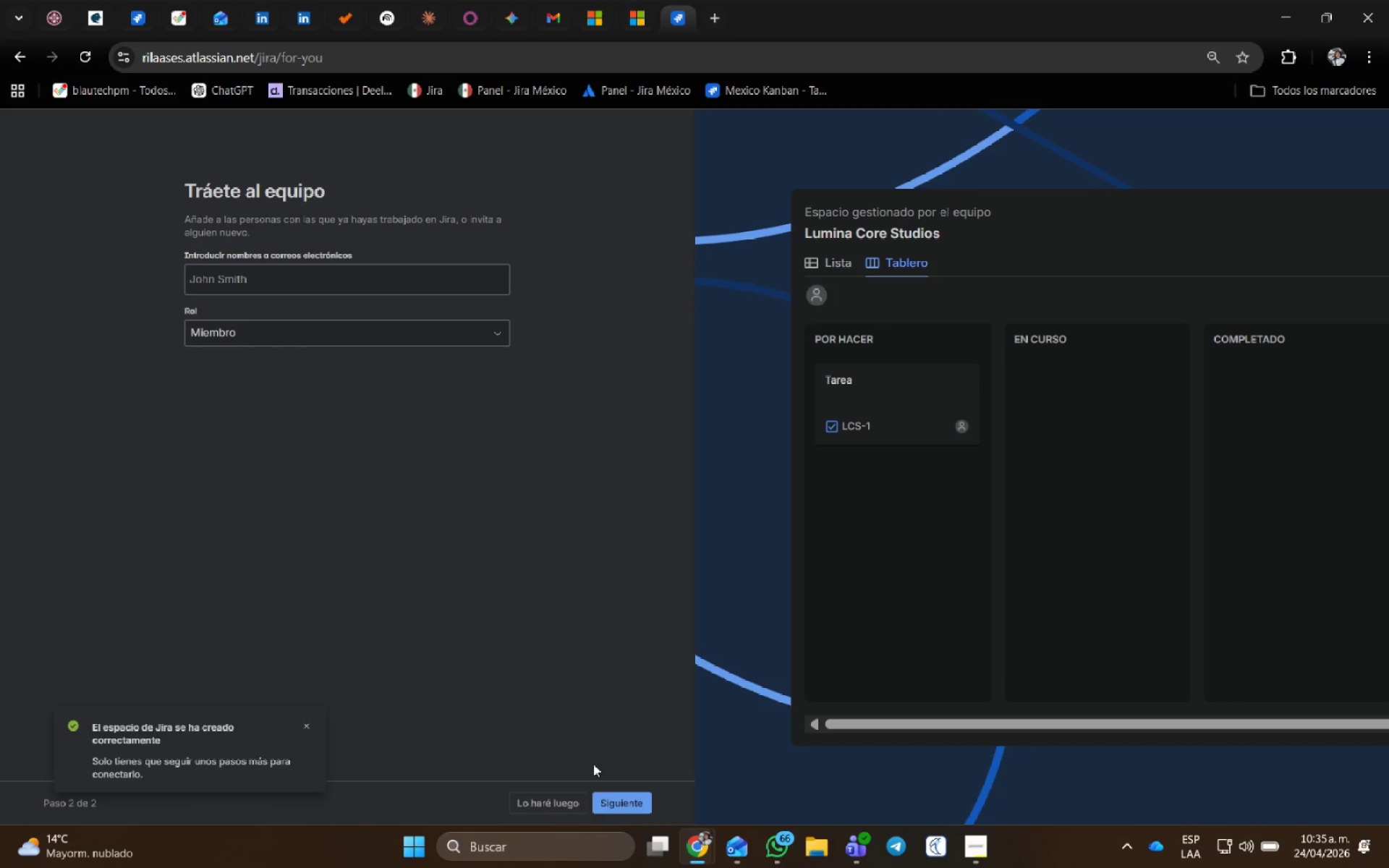 
wait(16.33)
 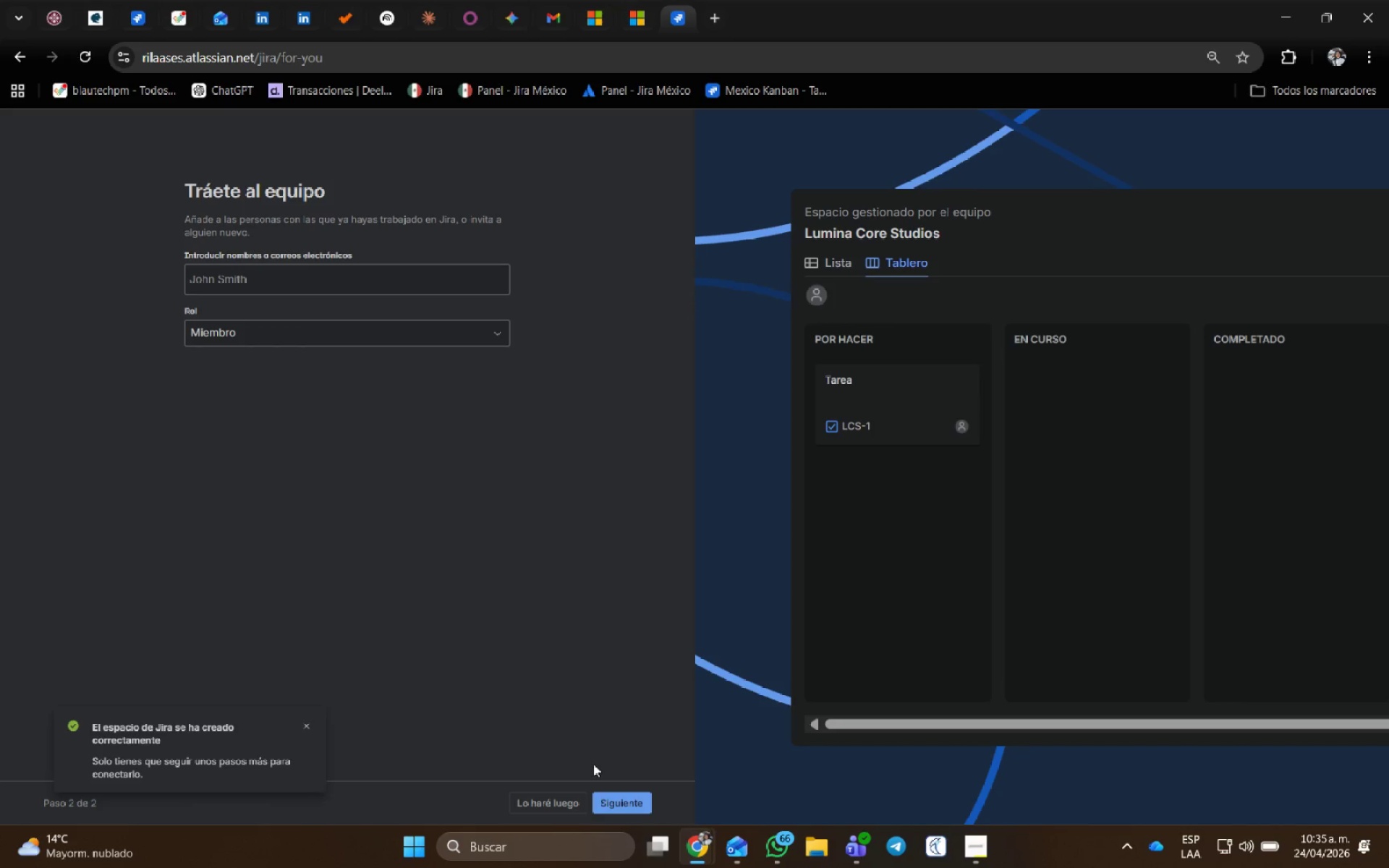 
left_click([308, 725])
 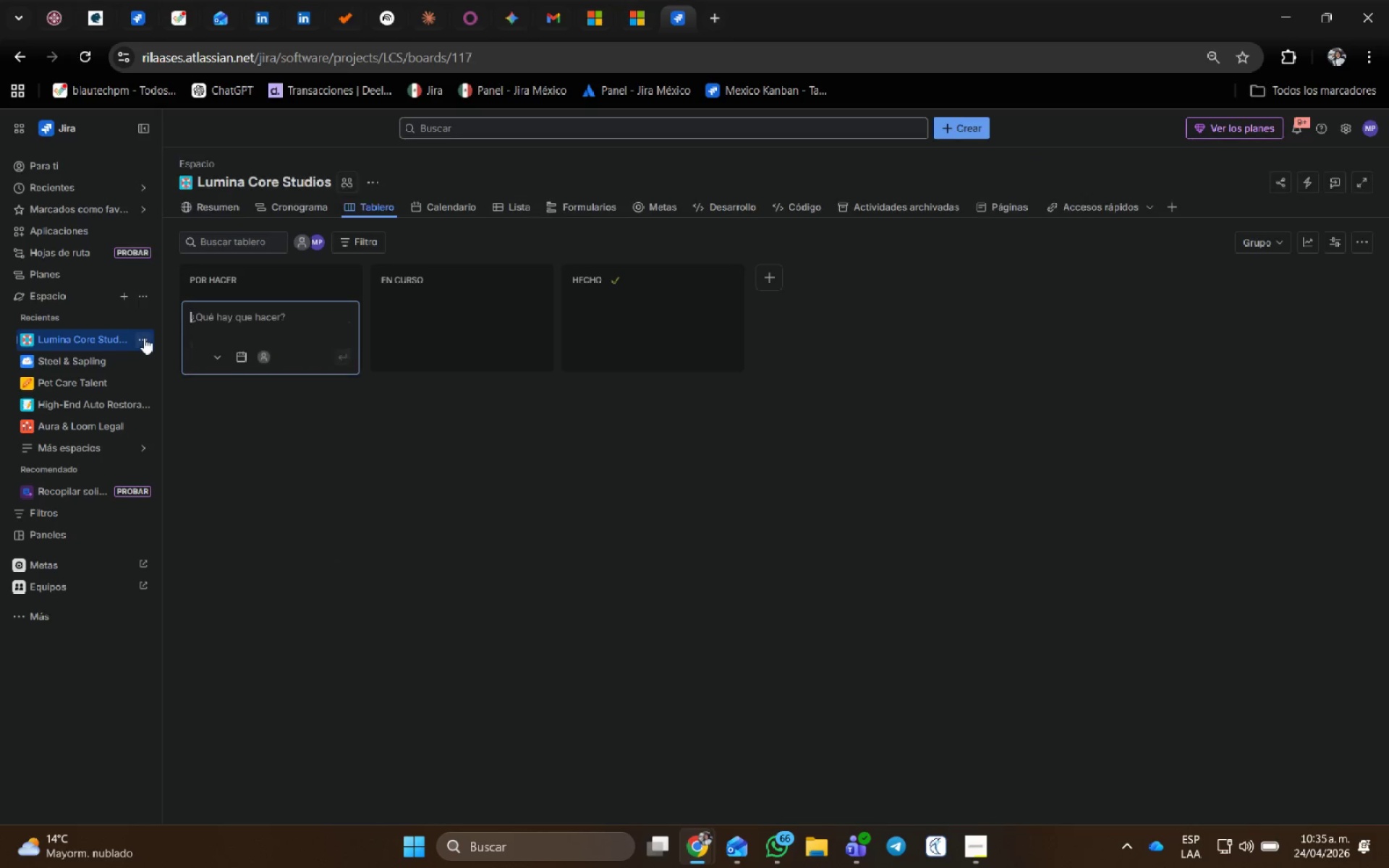 
left_click([144, 338])
 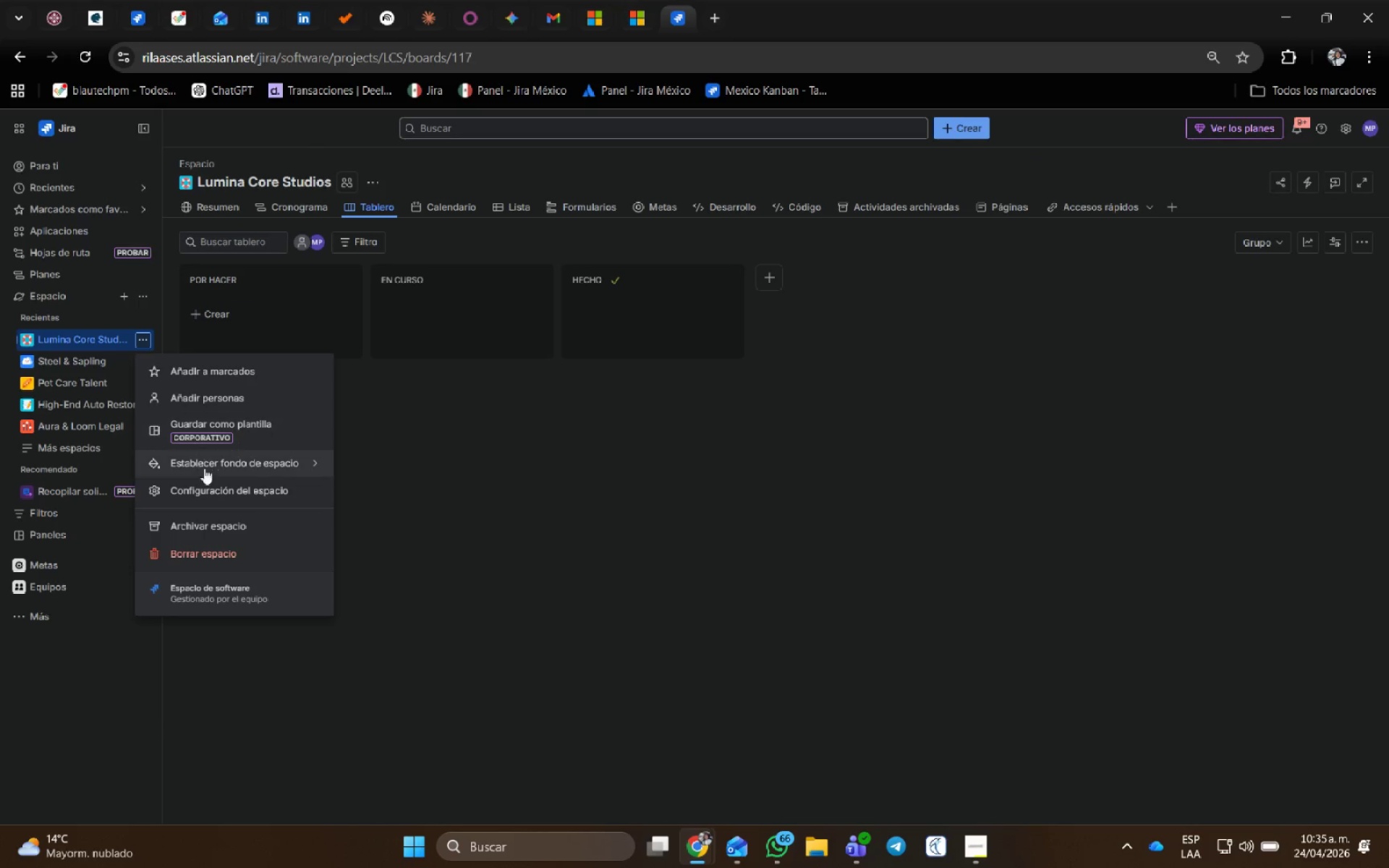 
left_click([206, 480])
 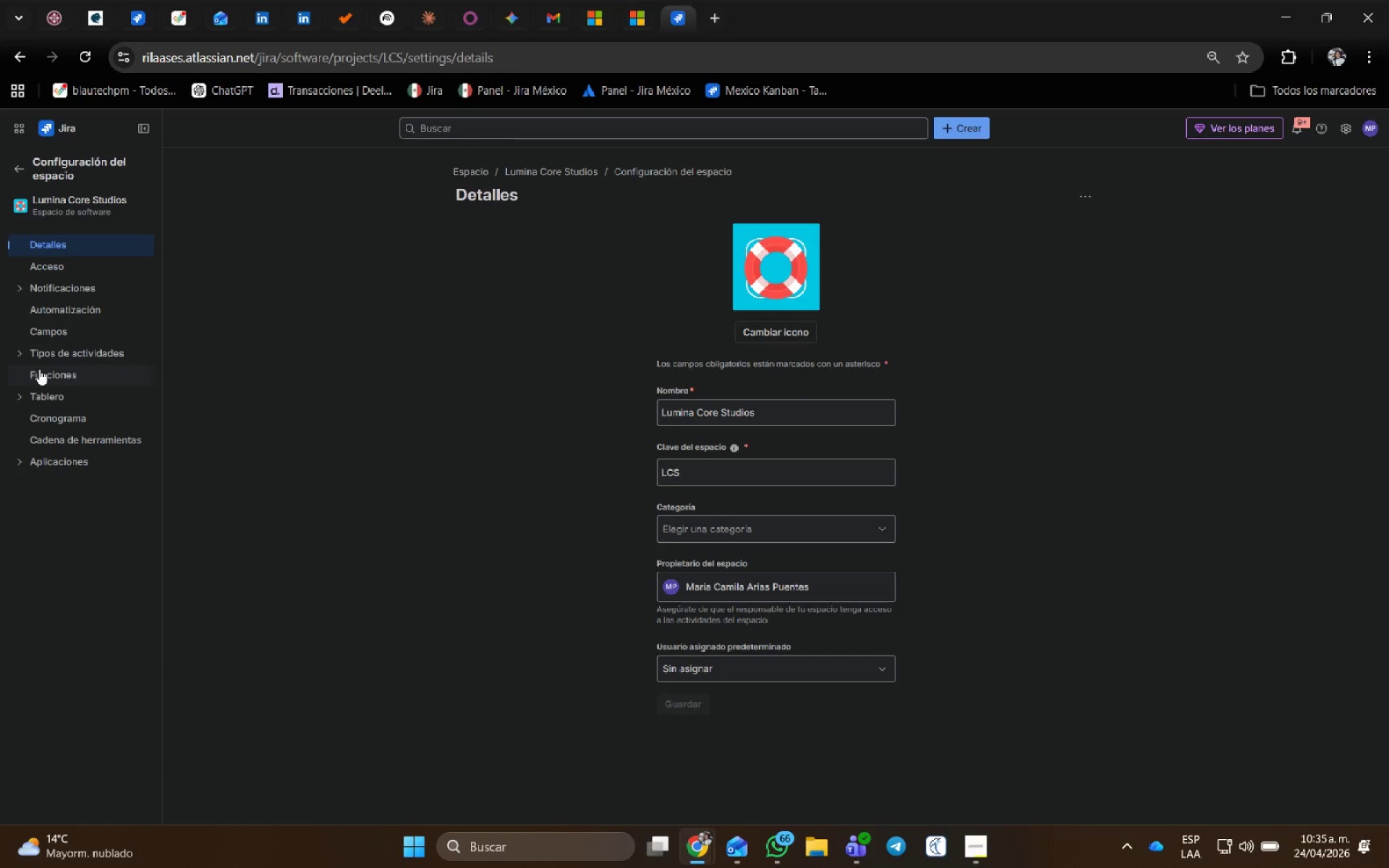 
left_click([31, 396])
 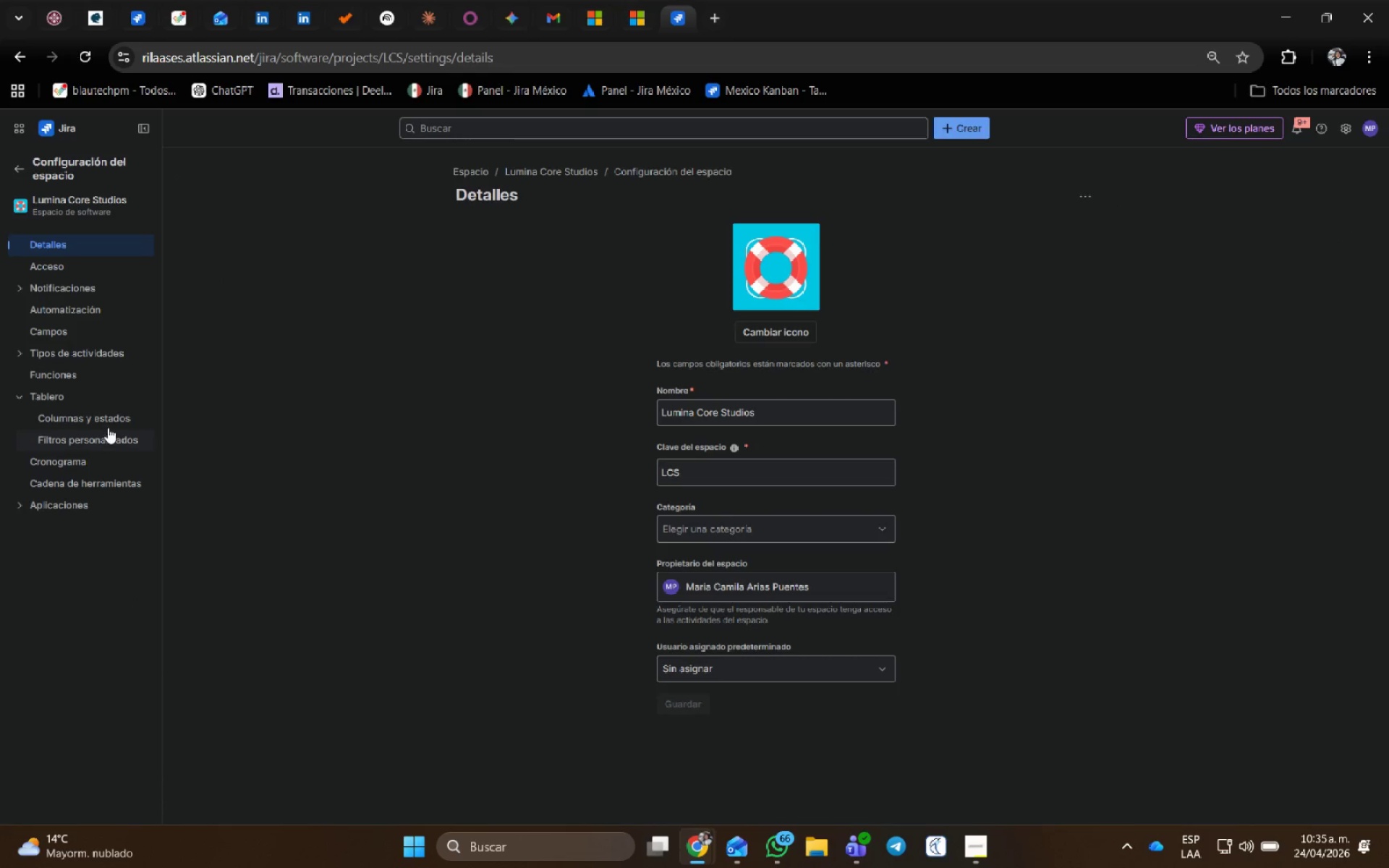 
left_click([109, 420])
 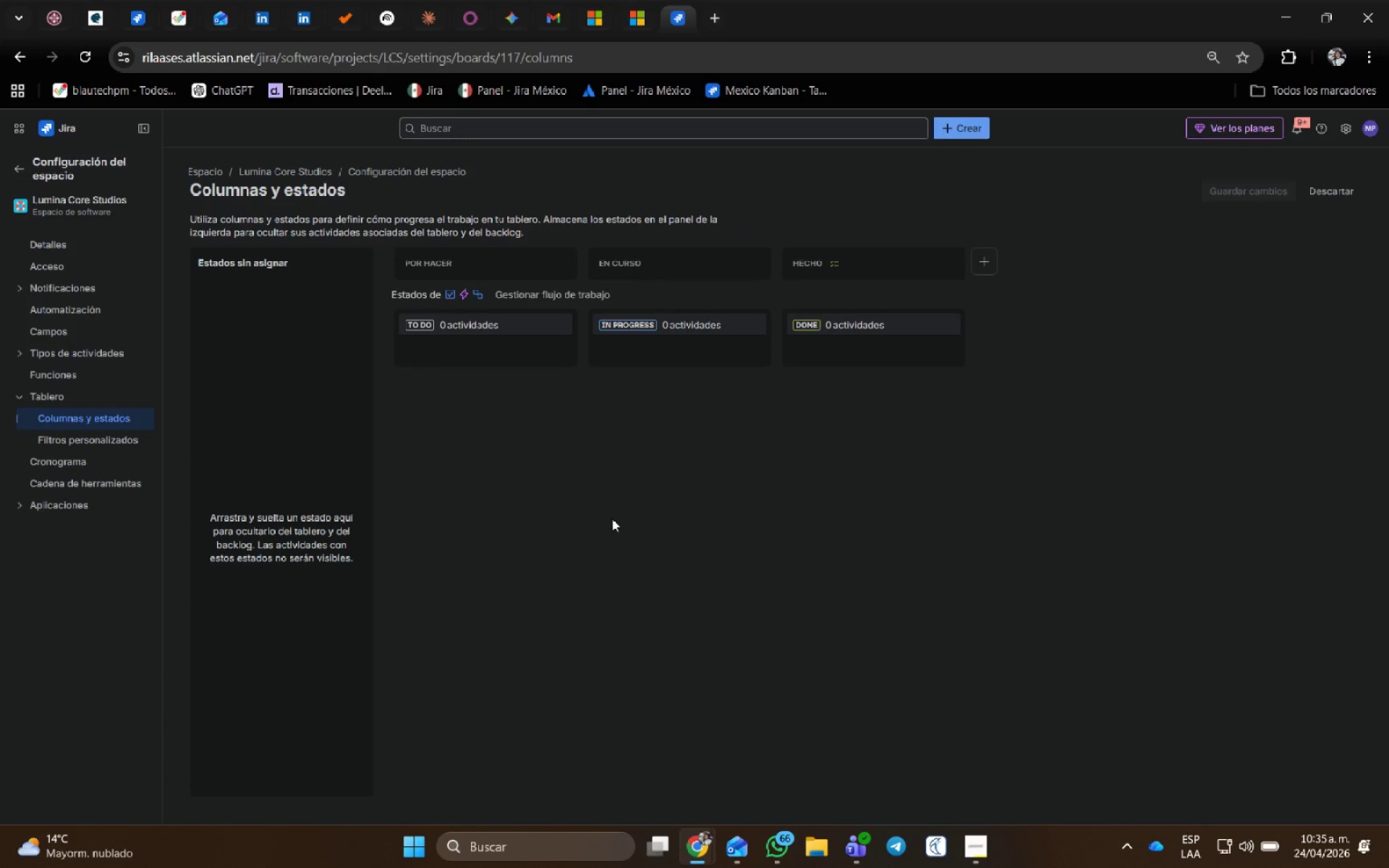 
wait(17.89)
 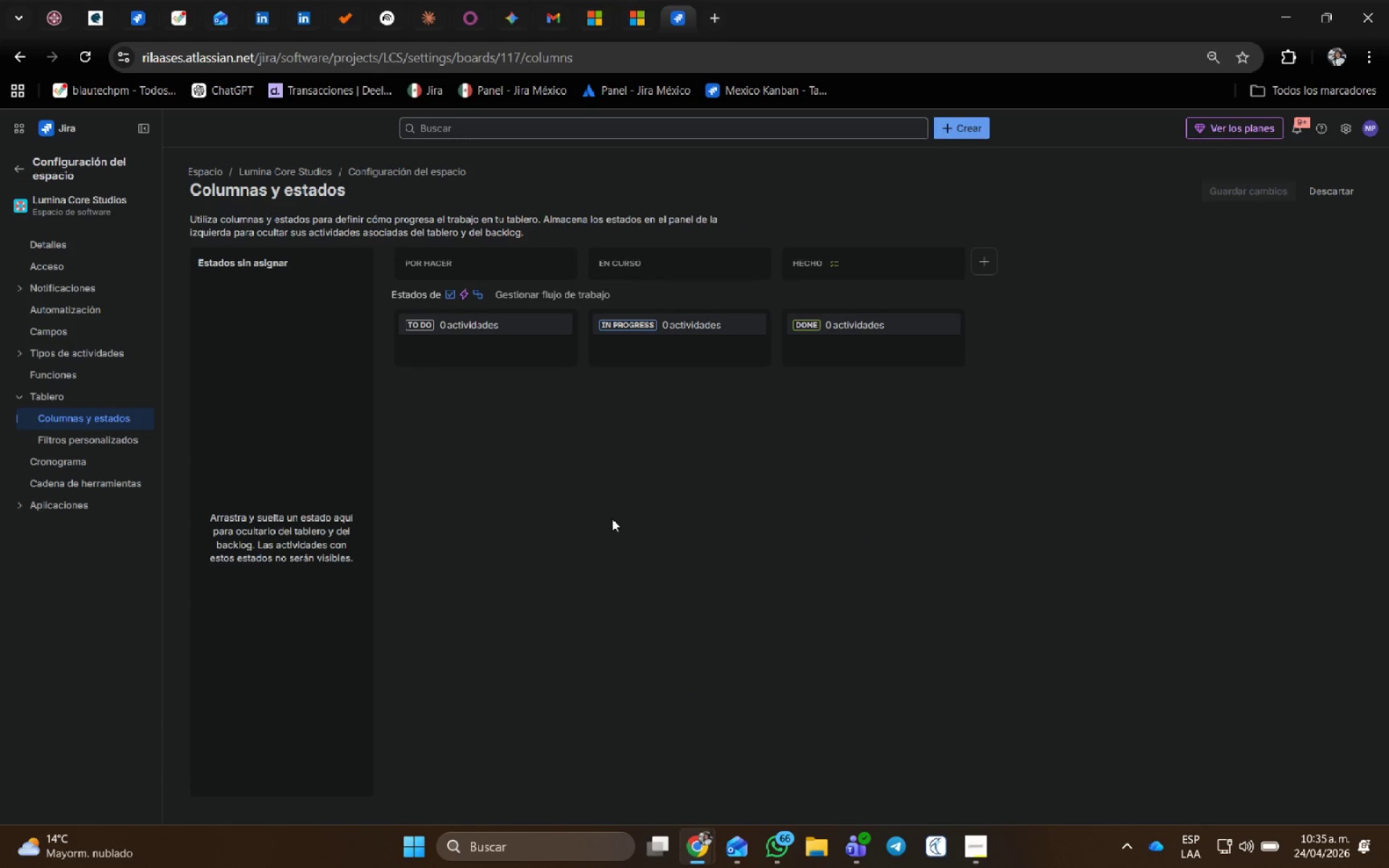 
left_click([594, 293])
 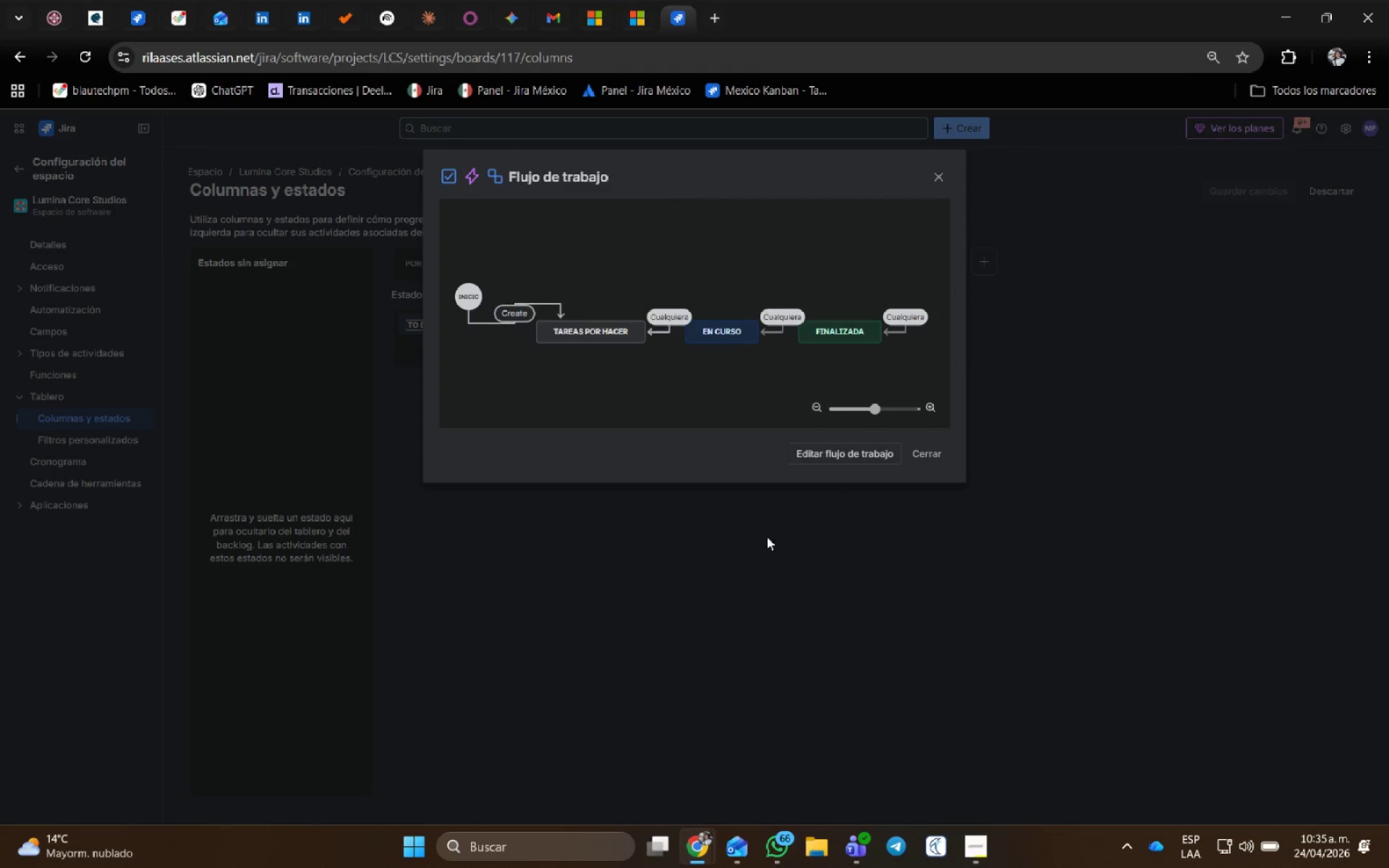 
left_click([822, 449])
 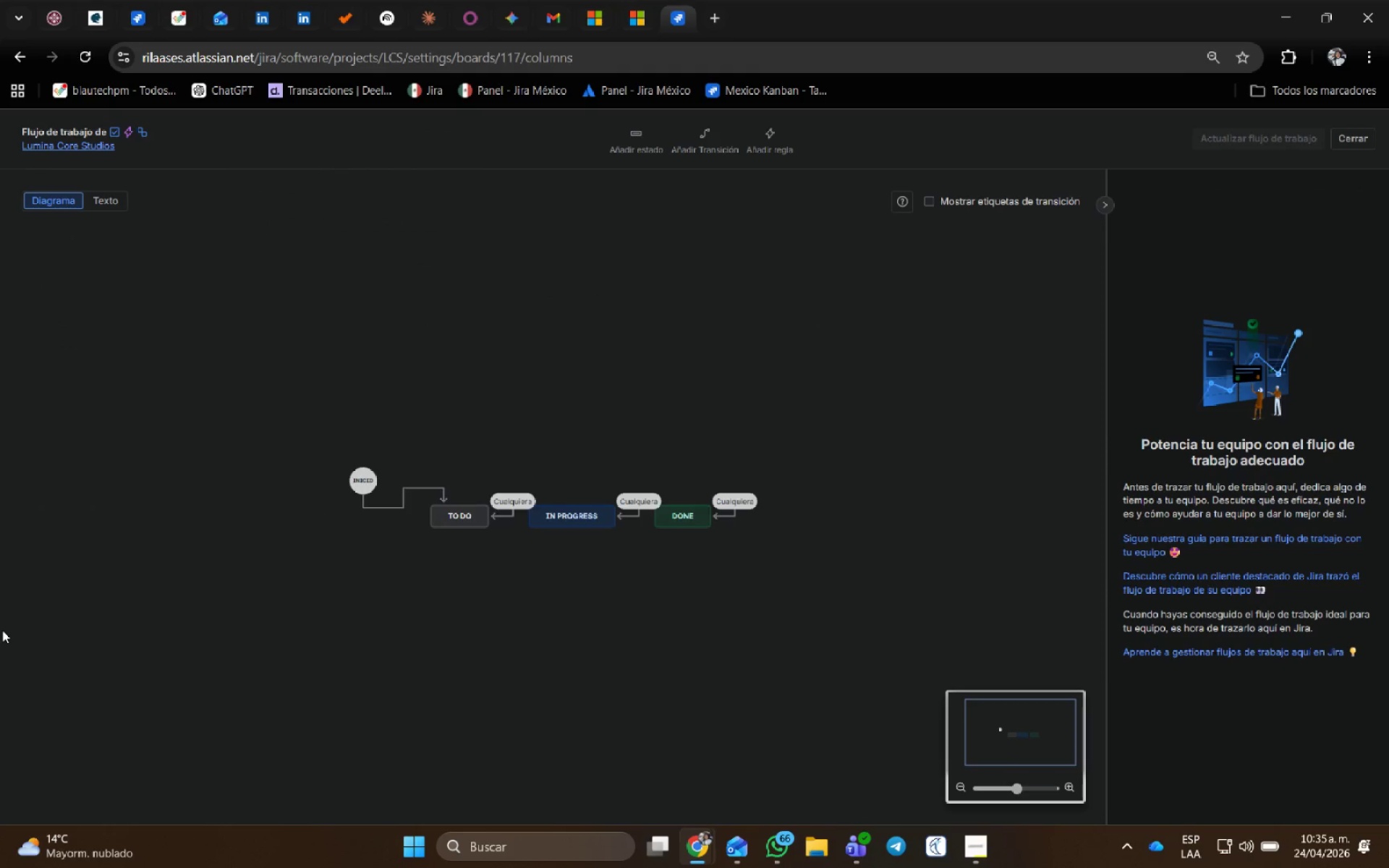 
wait(14.42)
 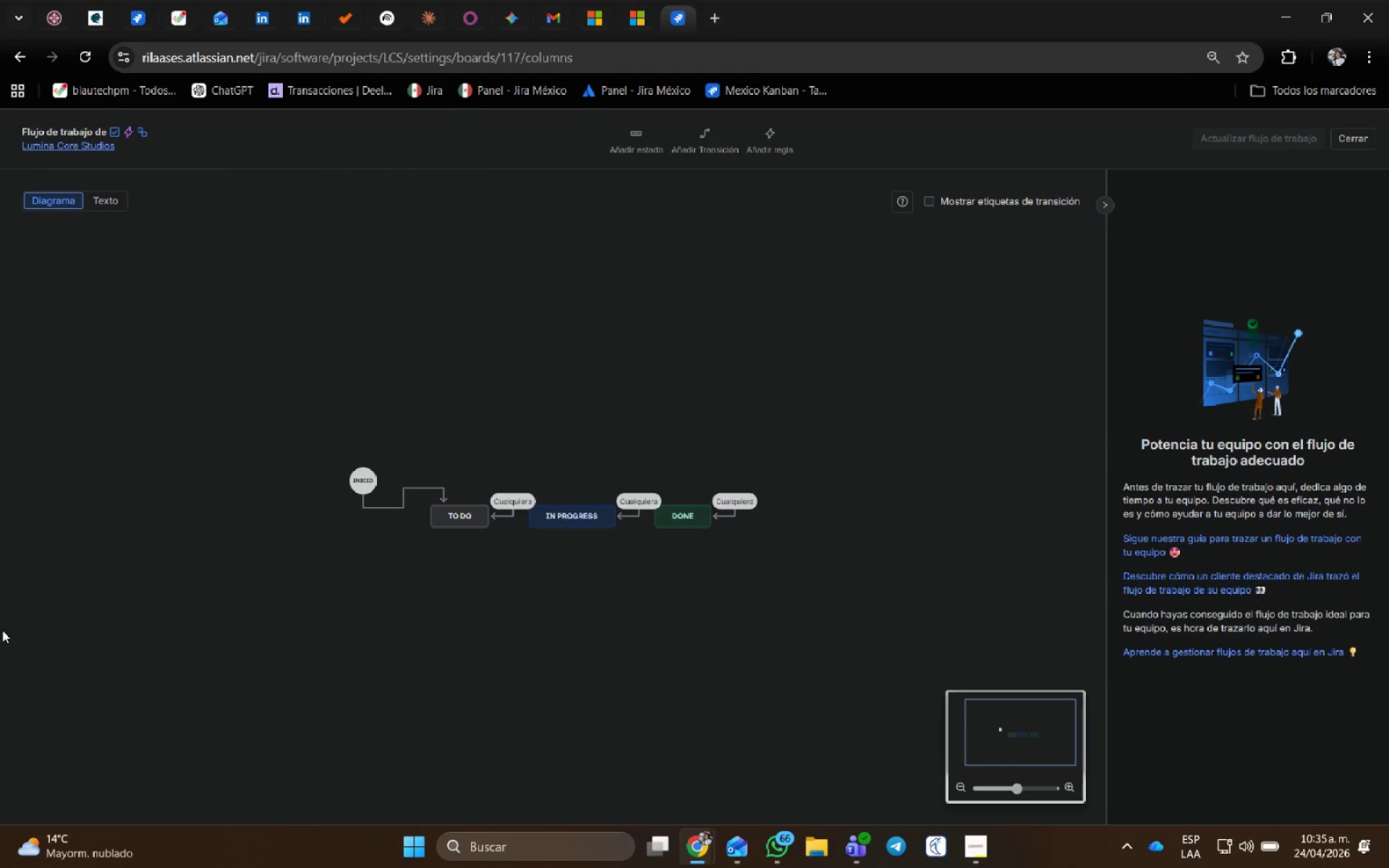 
left_click([1105, 198])
 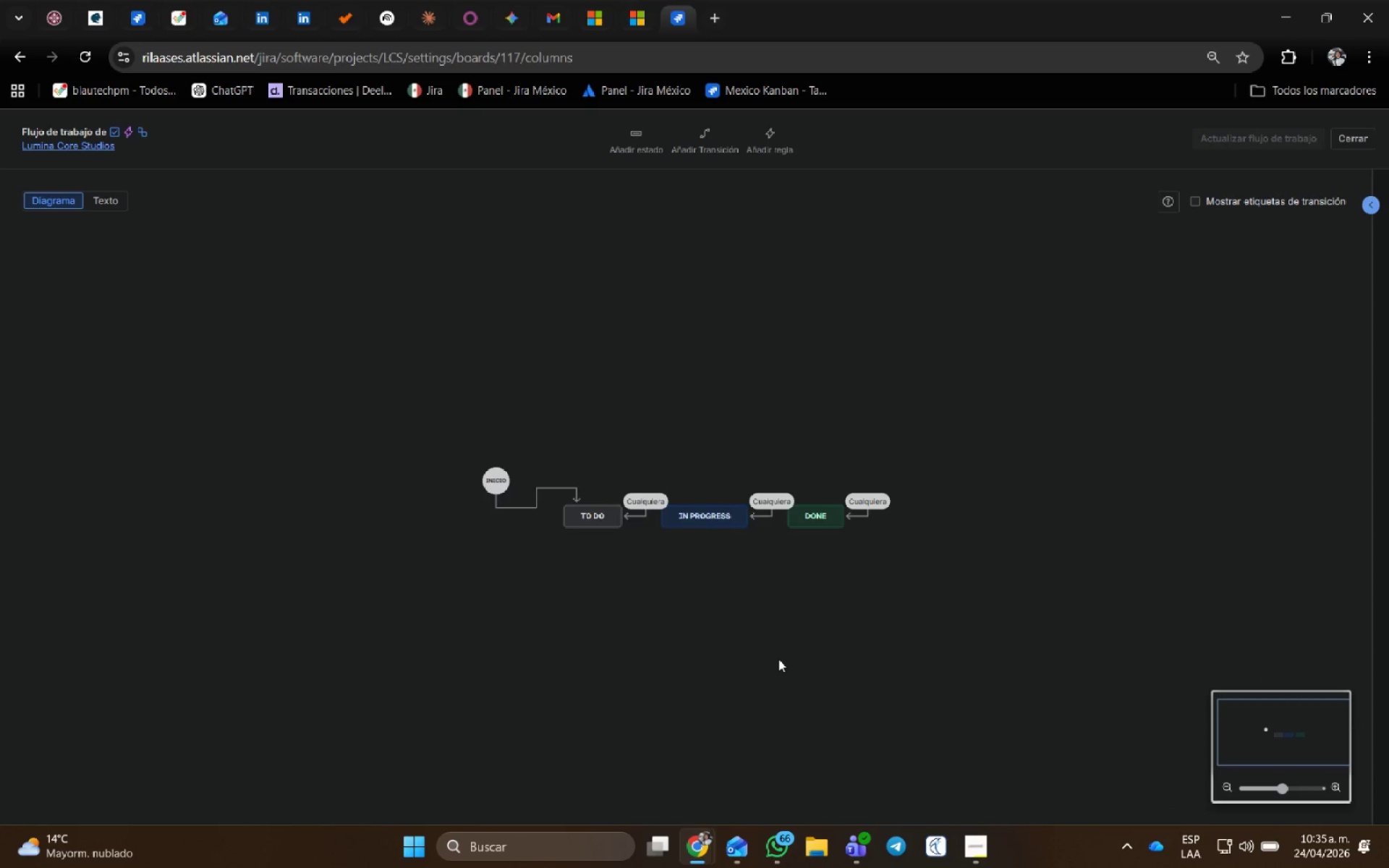 
scroll: coordinate [757, 483], scroll_direction: up, amount: 10.0
 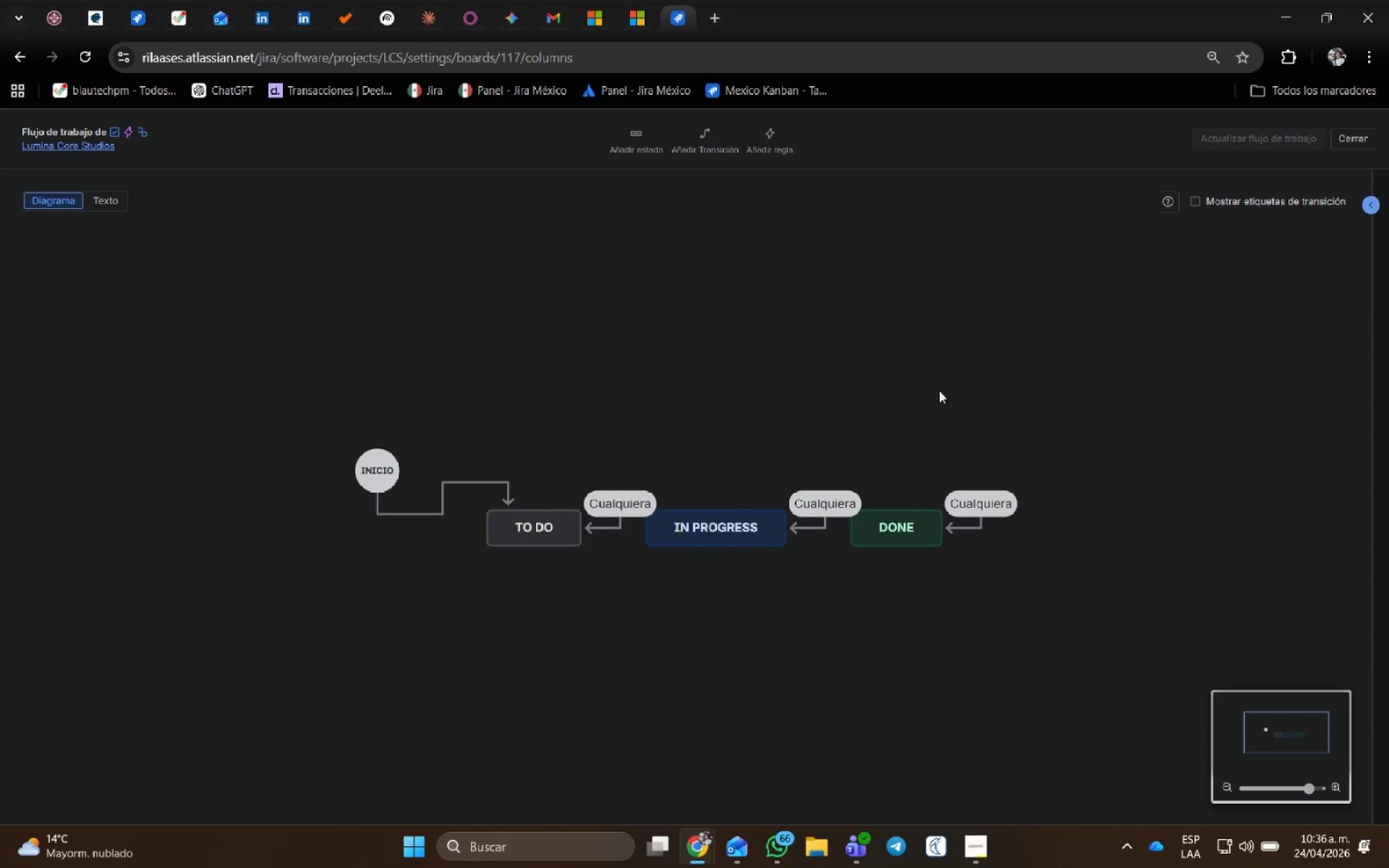 
left_click_drag(start_coordinate=[939, 391], to_coordinate=[657, 307])
 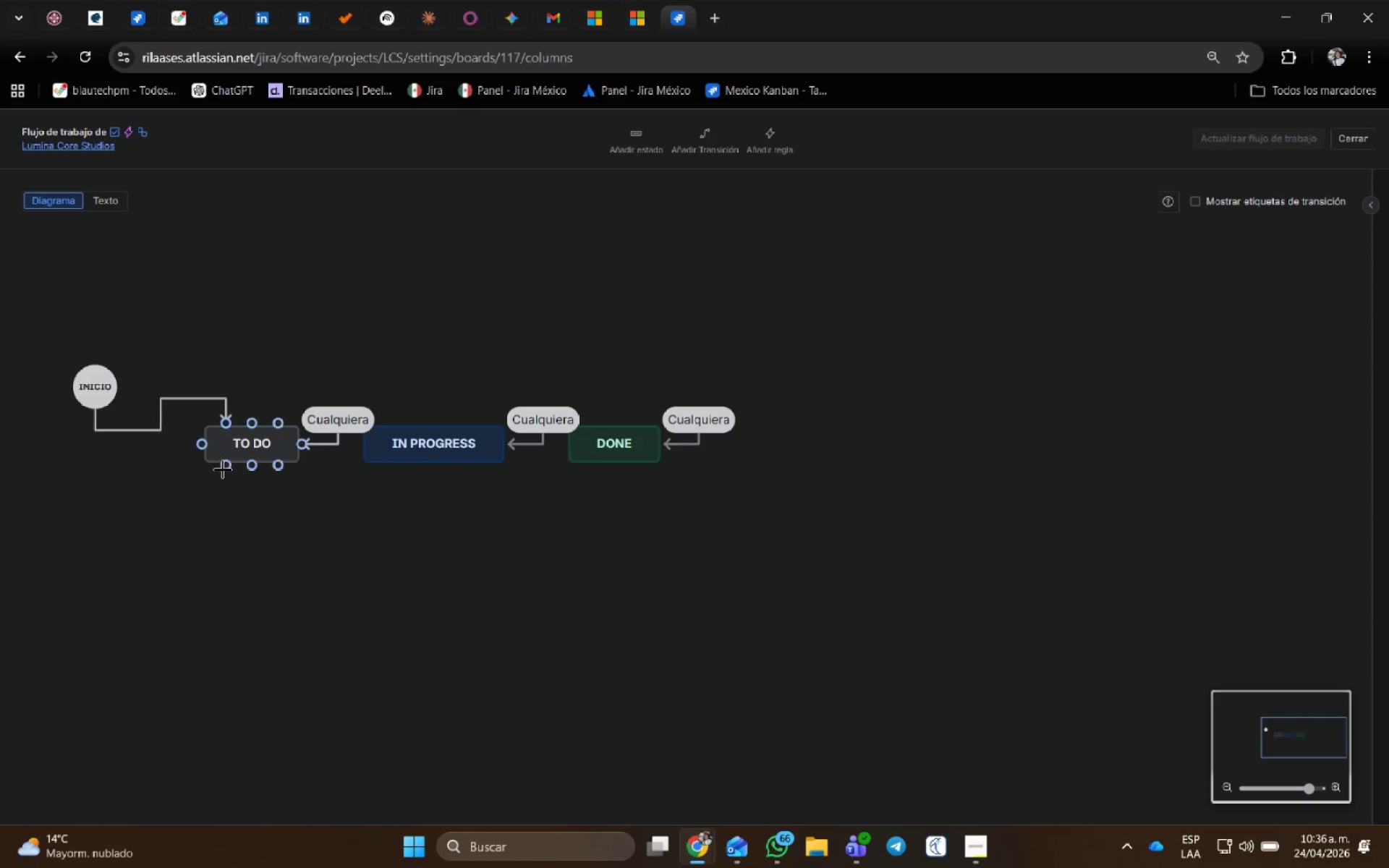 
left_click([229, 455])
 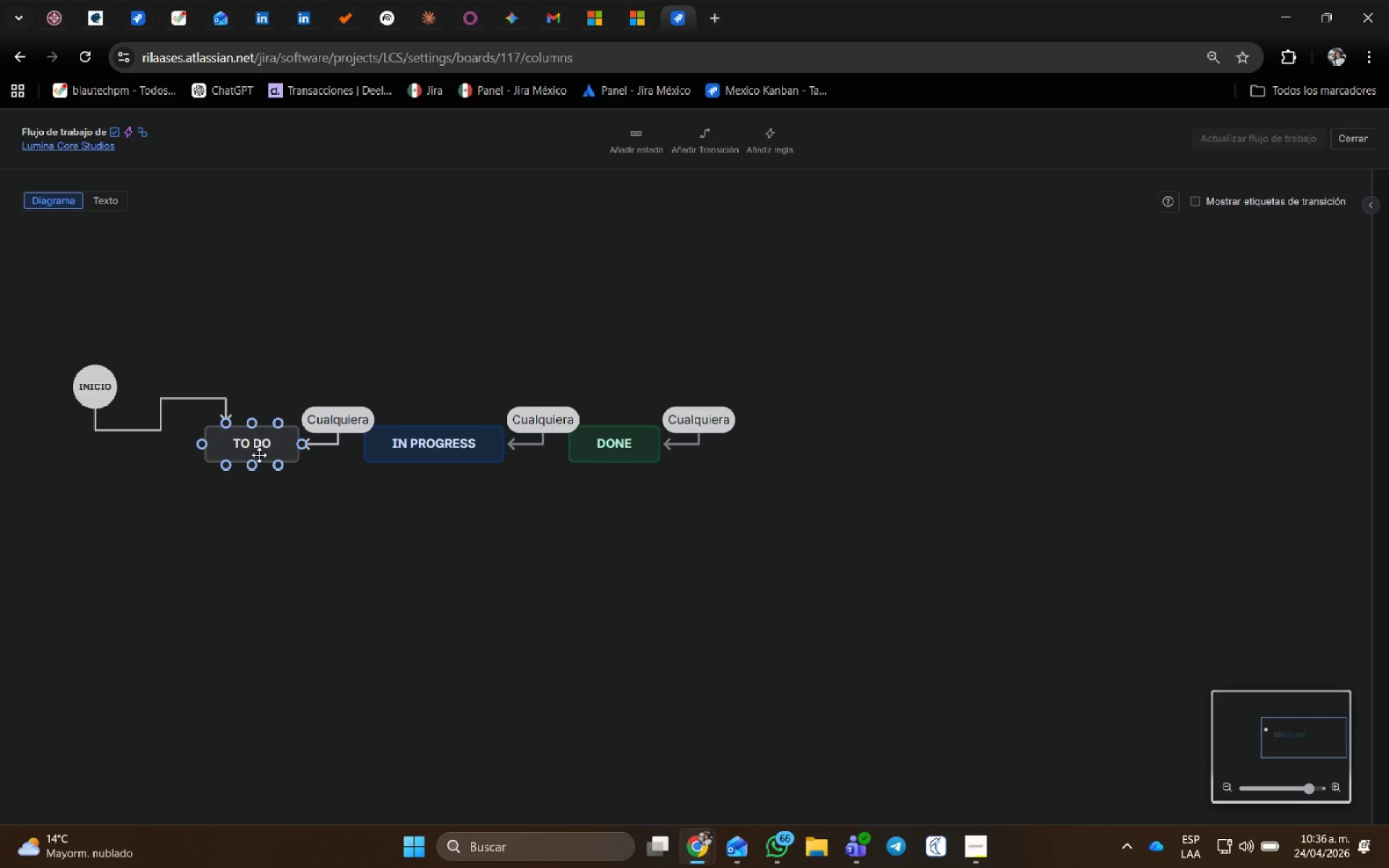 
left_click([265, 449])
 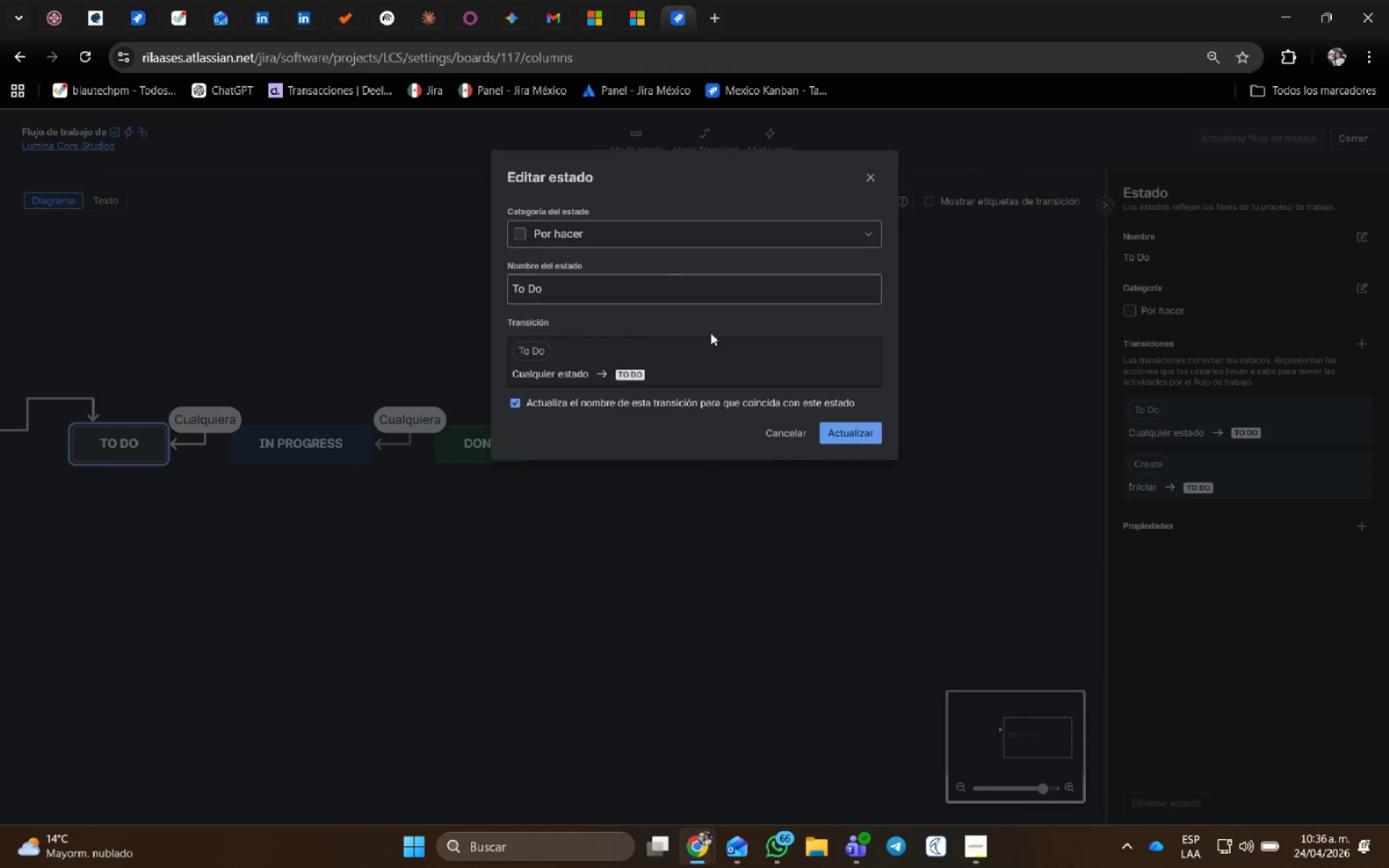 
left_click_drag(start_coordinate=[592, 294], to_coordinate=[199, 253])
 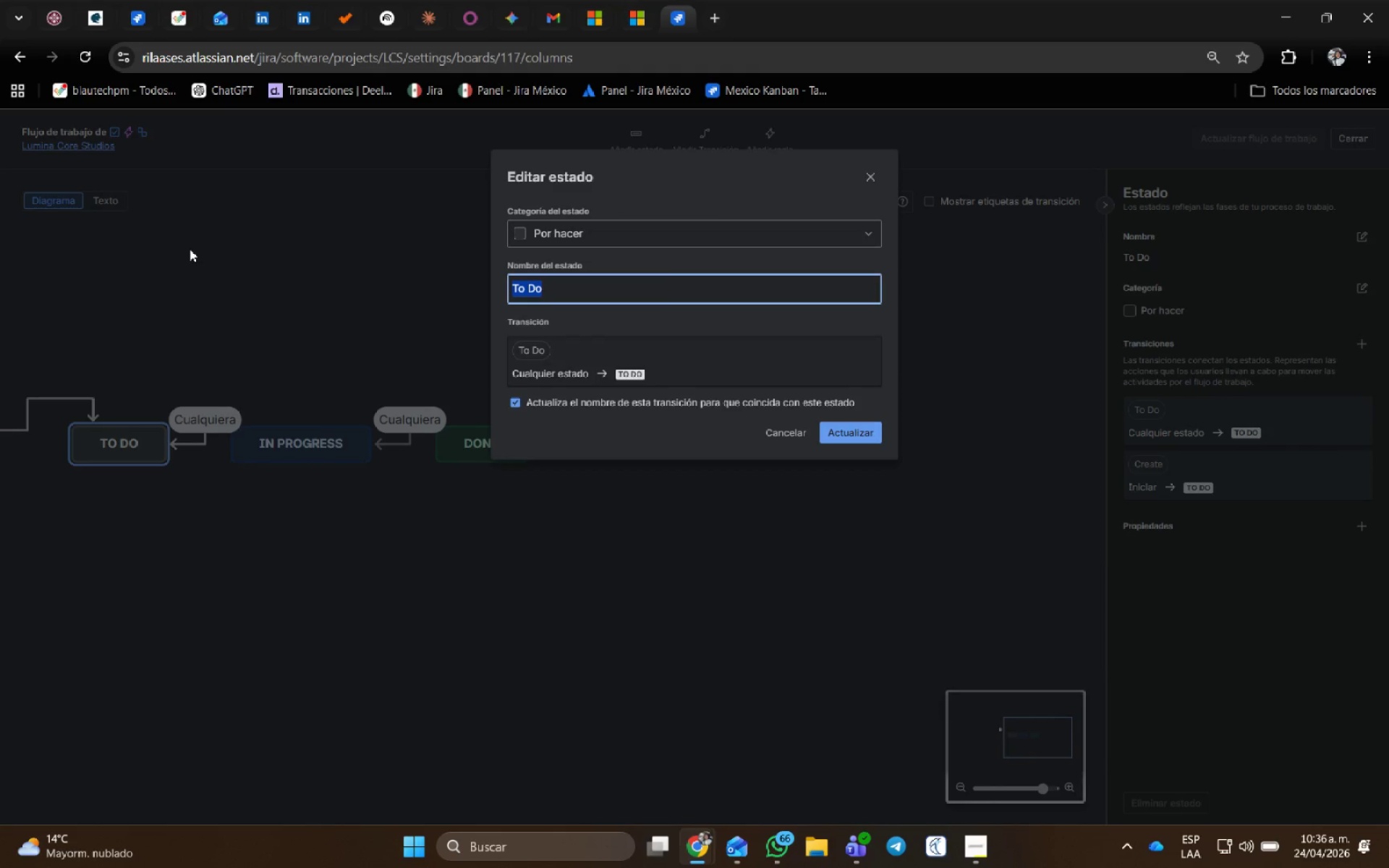 
type(Repare)
key(Backspace)
type(aci;on)
 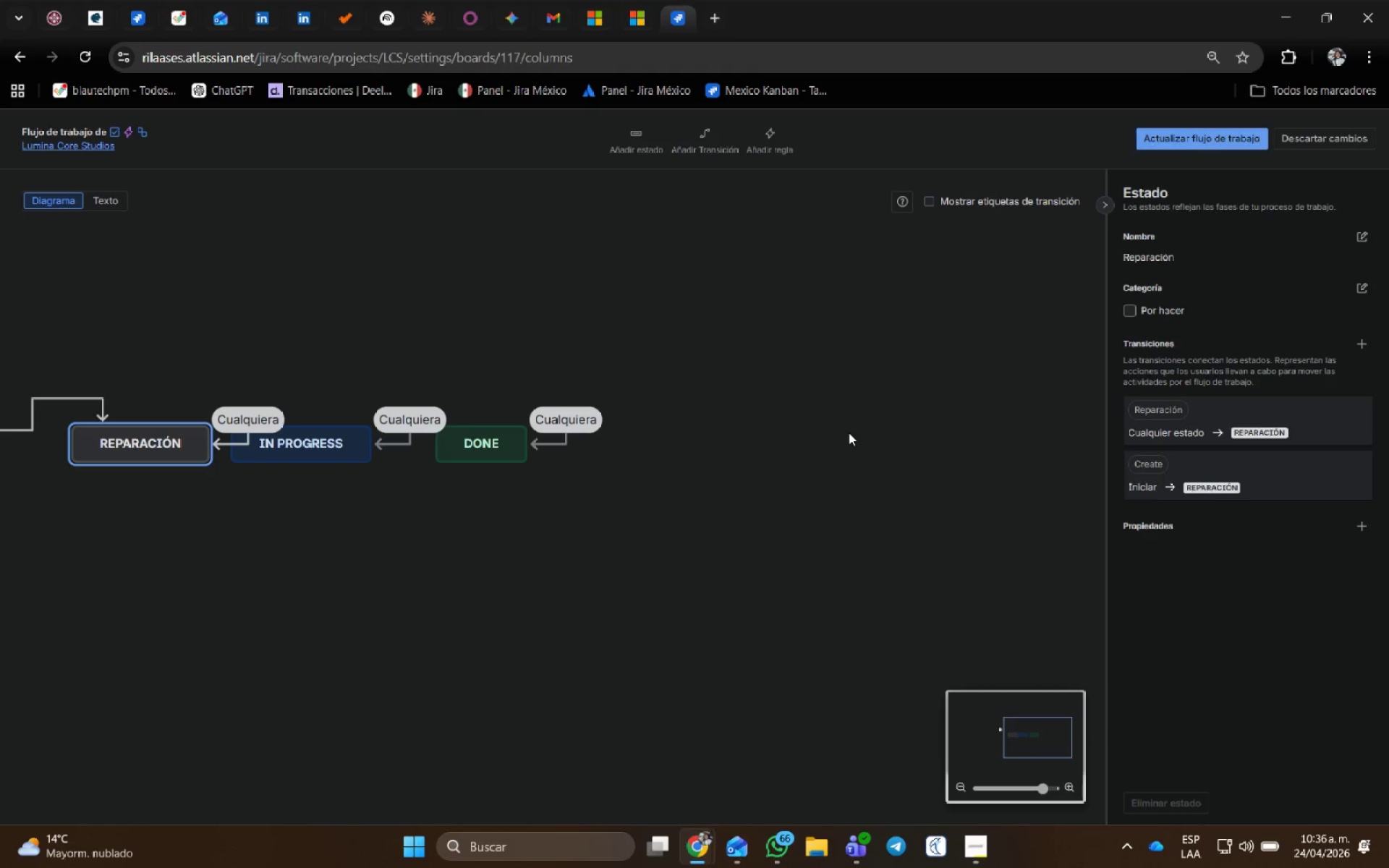 
wait(5.55)
 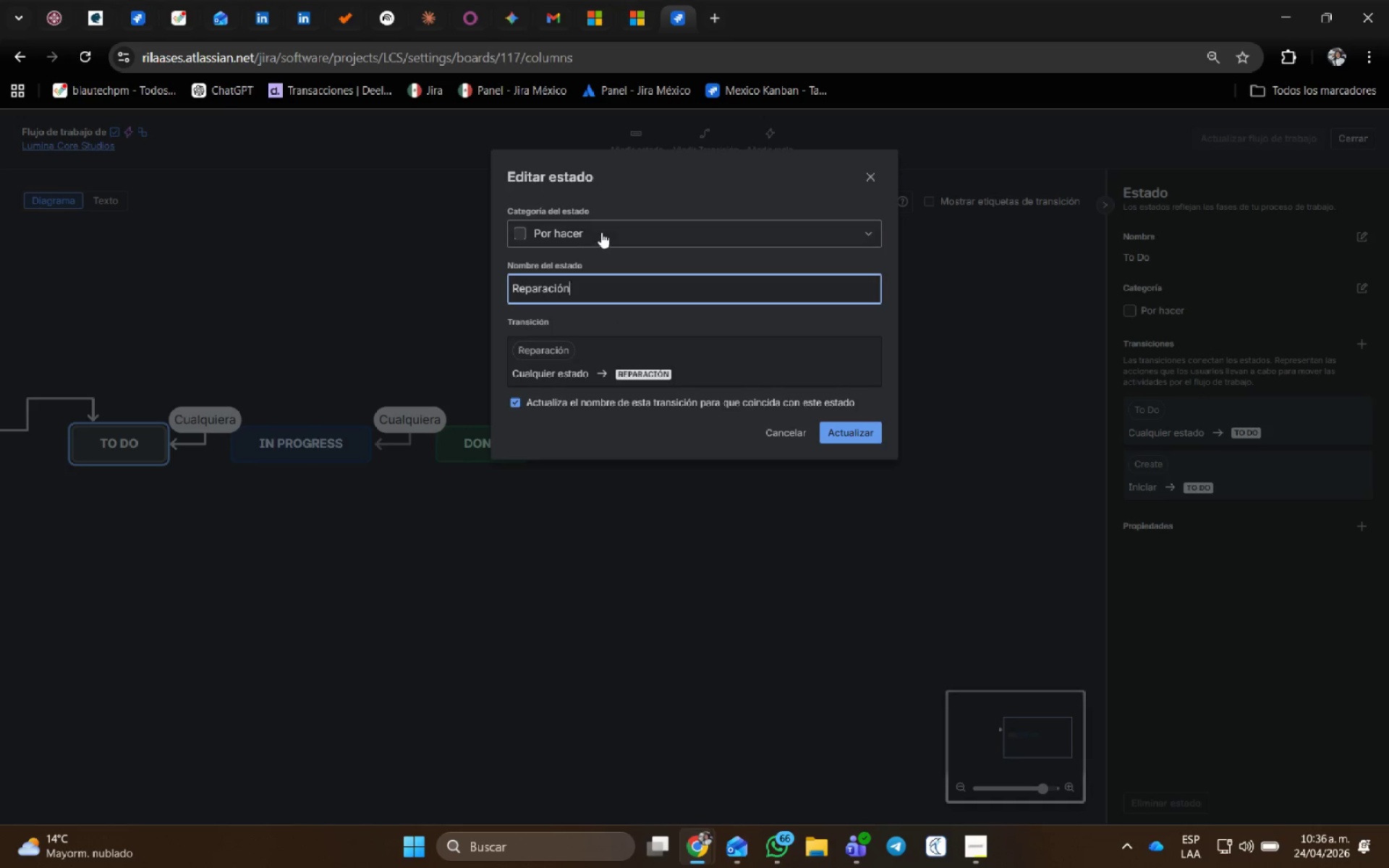 
left_click([345, 439])
 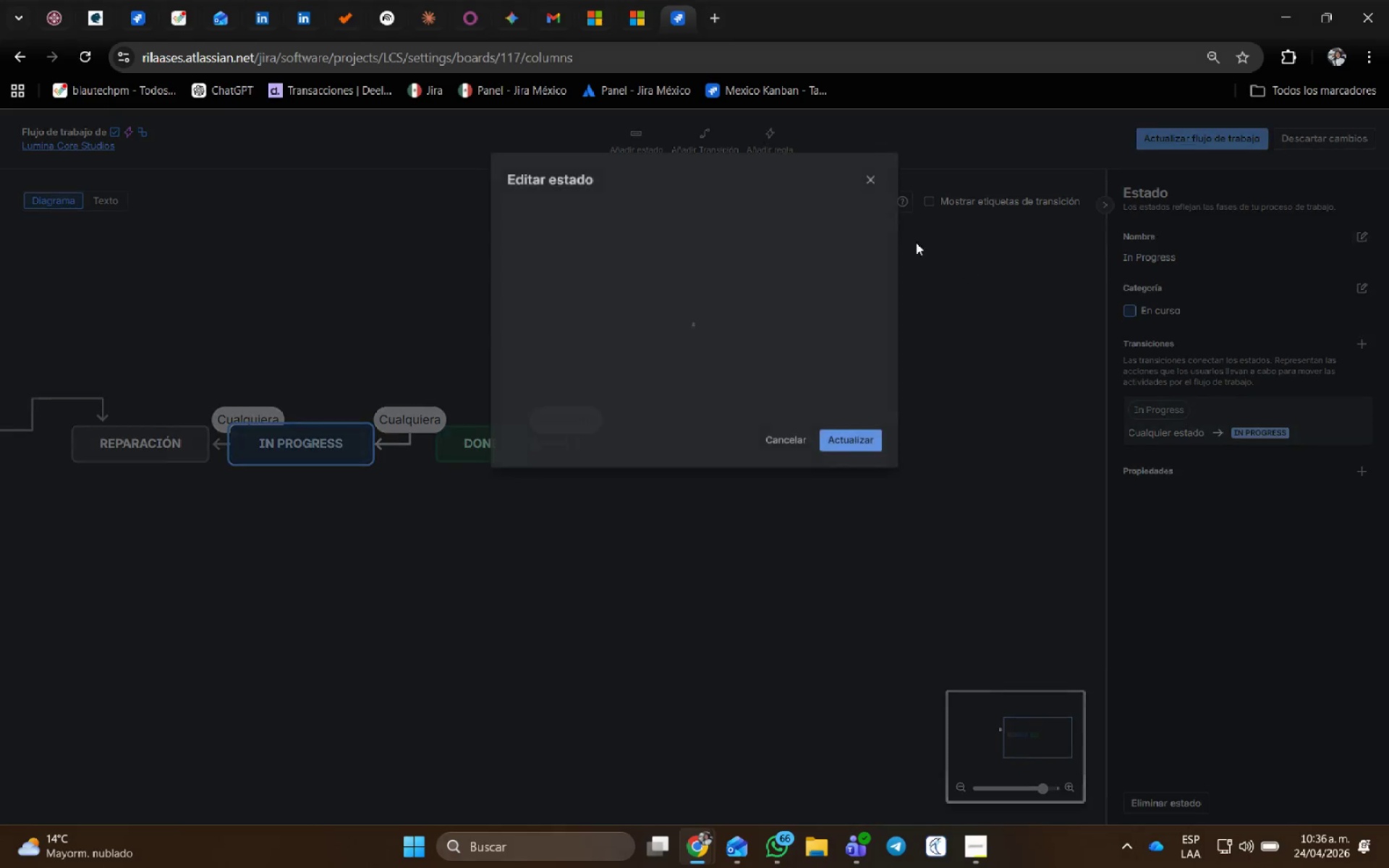 
left_click_drag(start_coordinate=[634, 294], to_coordinate=[197, 270])
 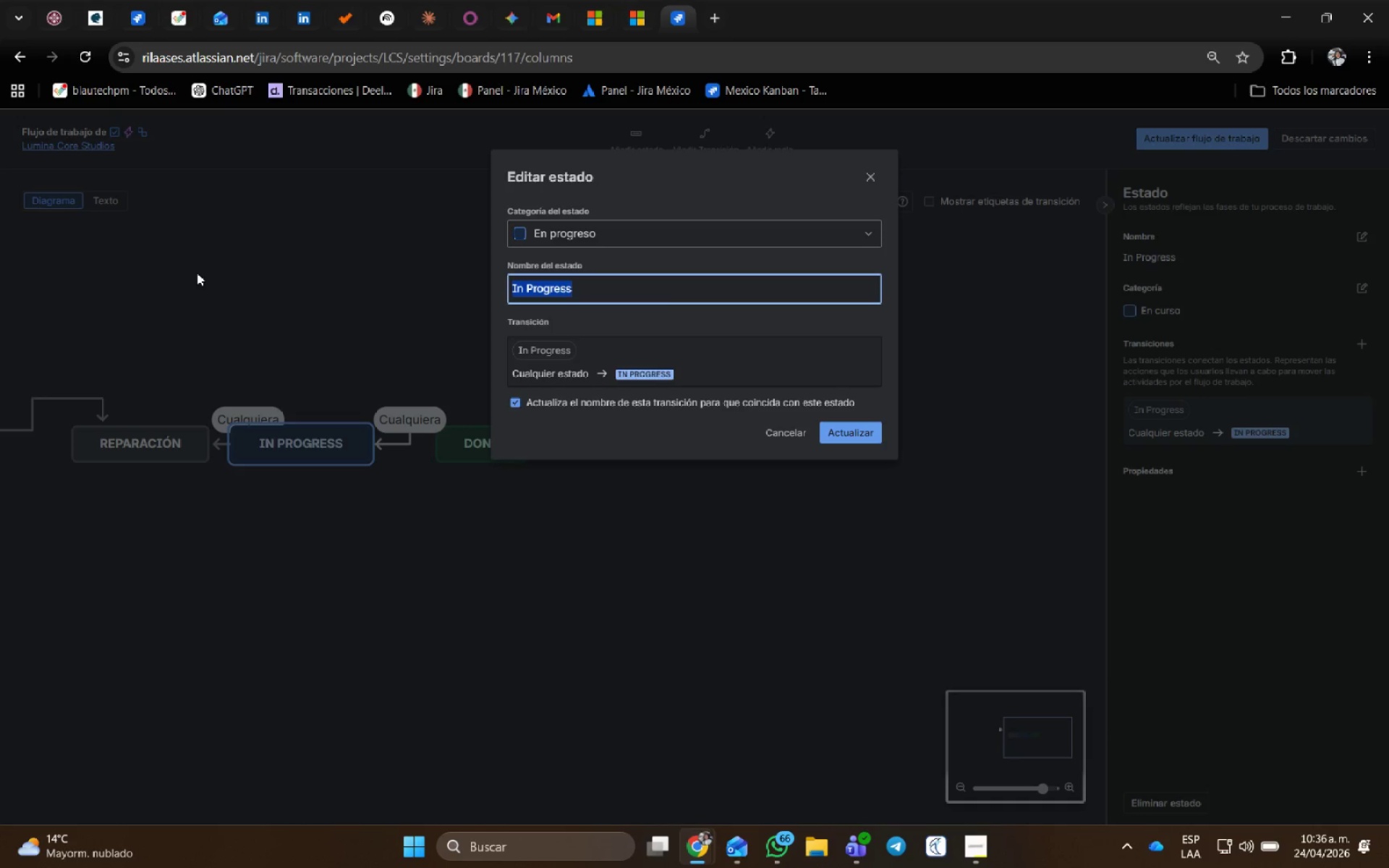 
type(Clasificado)
 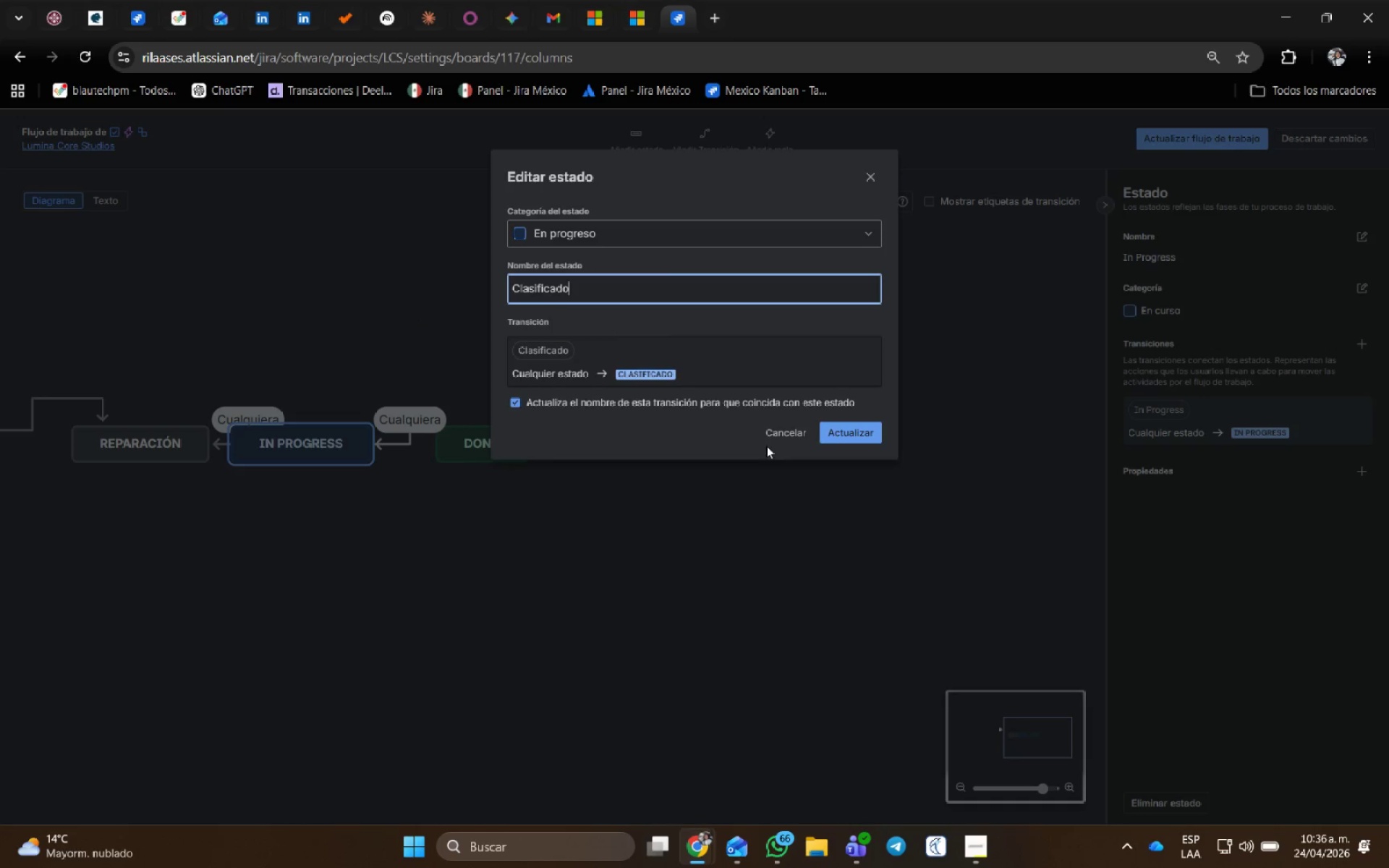 
left_click([851, 435])
 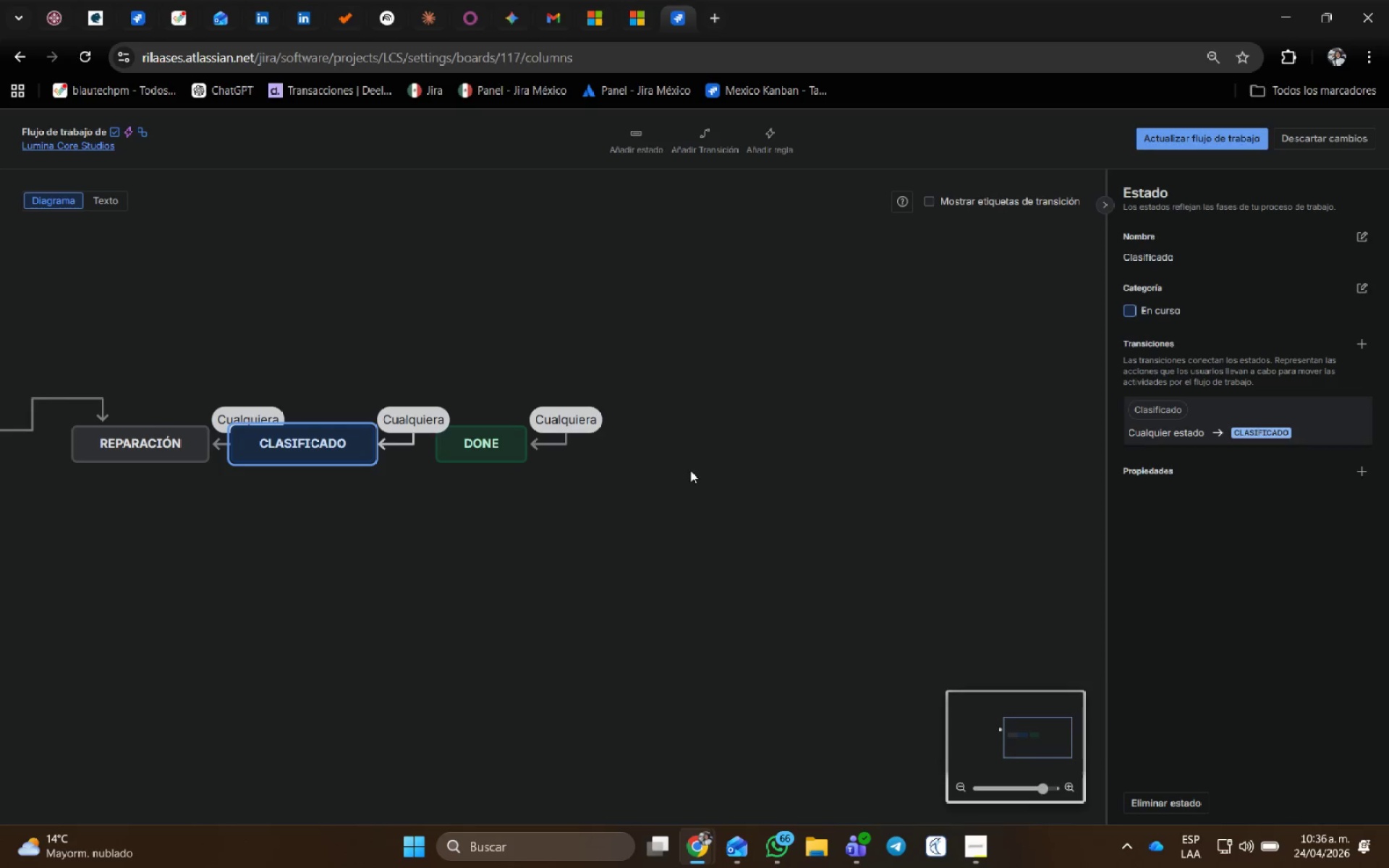 
left_click_drag(start_coordinate=[493, 438], to_coordinate=[1045, 436])
 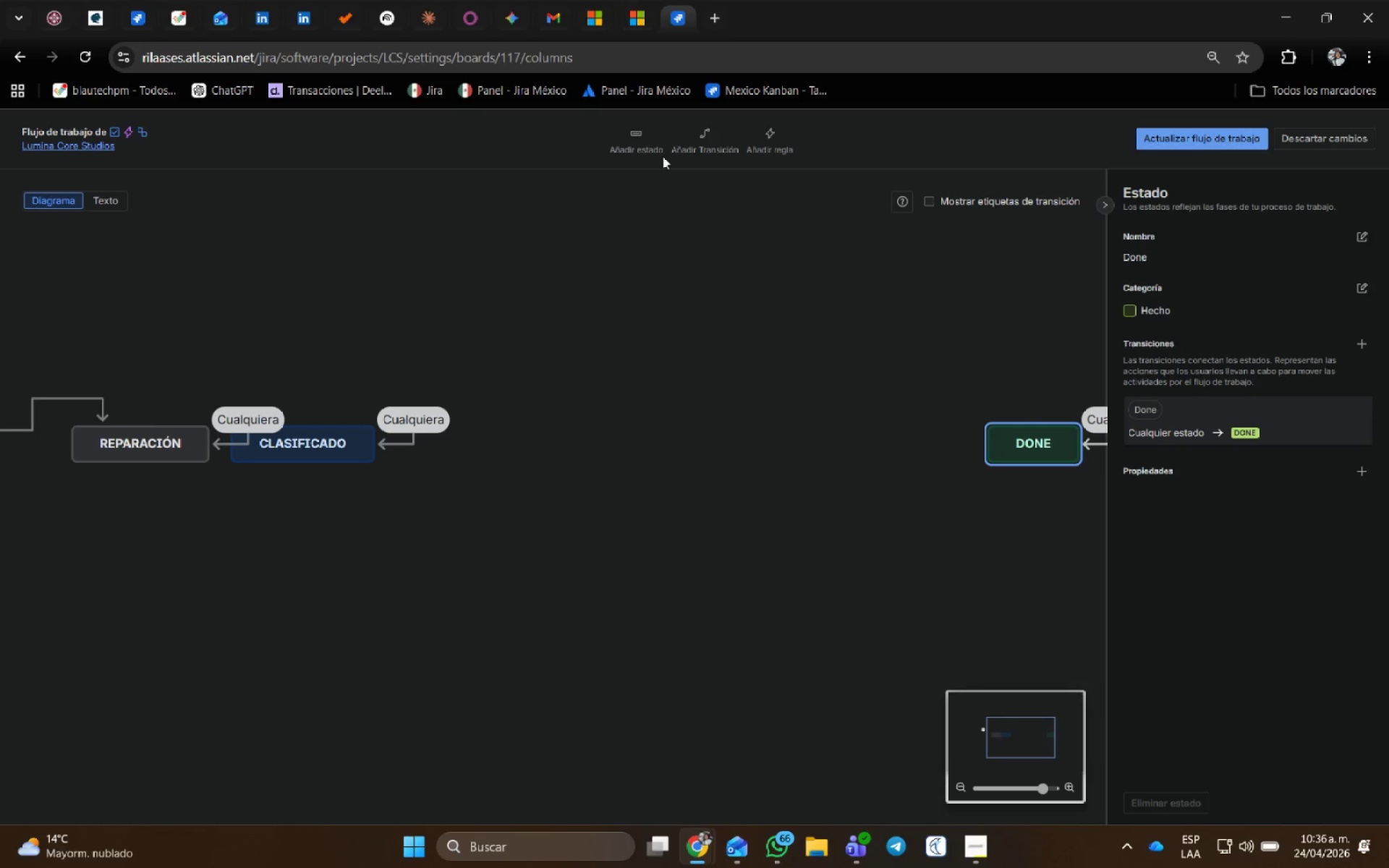 
left_click([647, 145])
 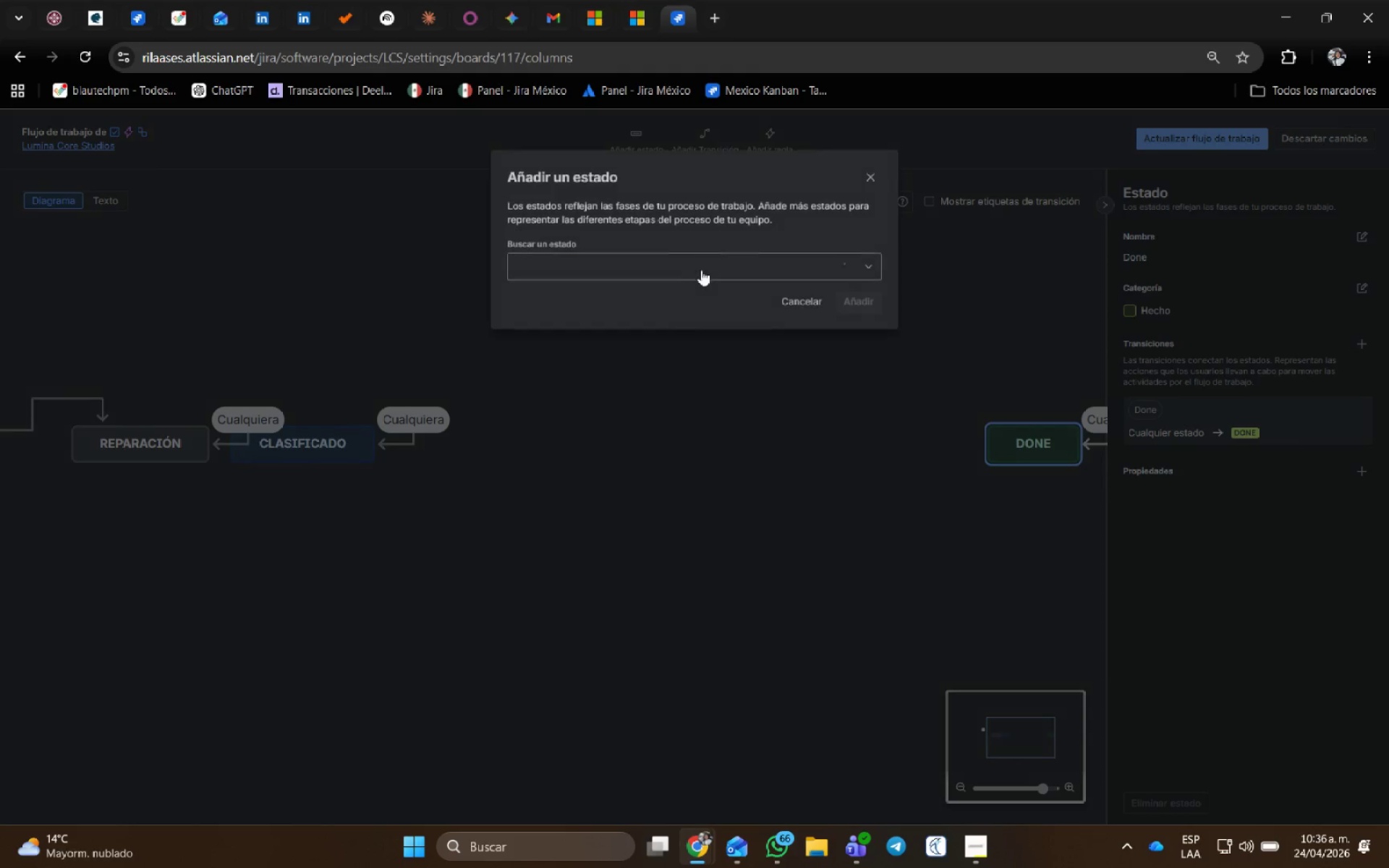 
left_click([694, 271])
 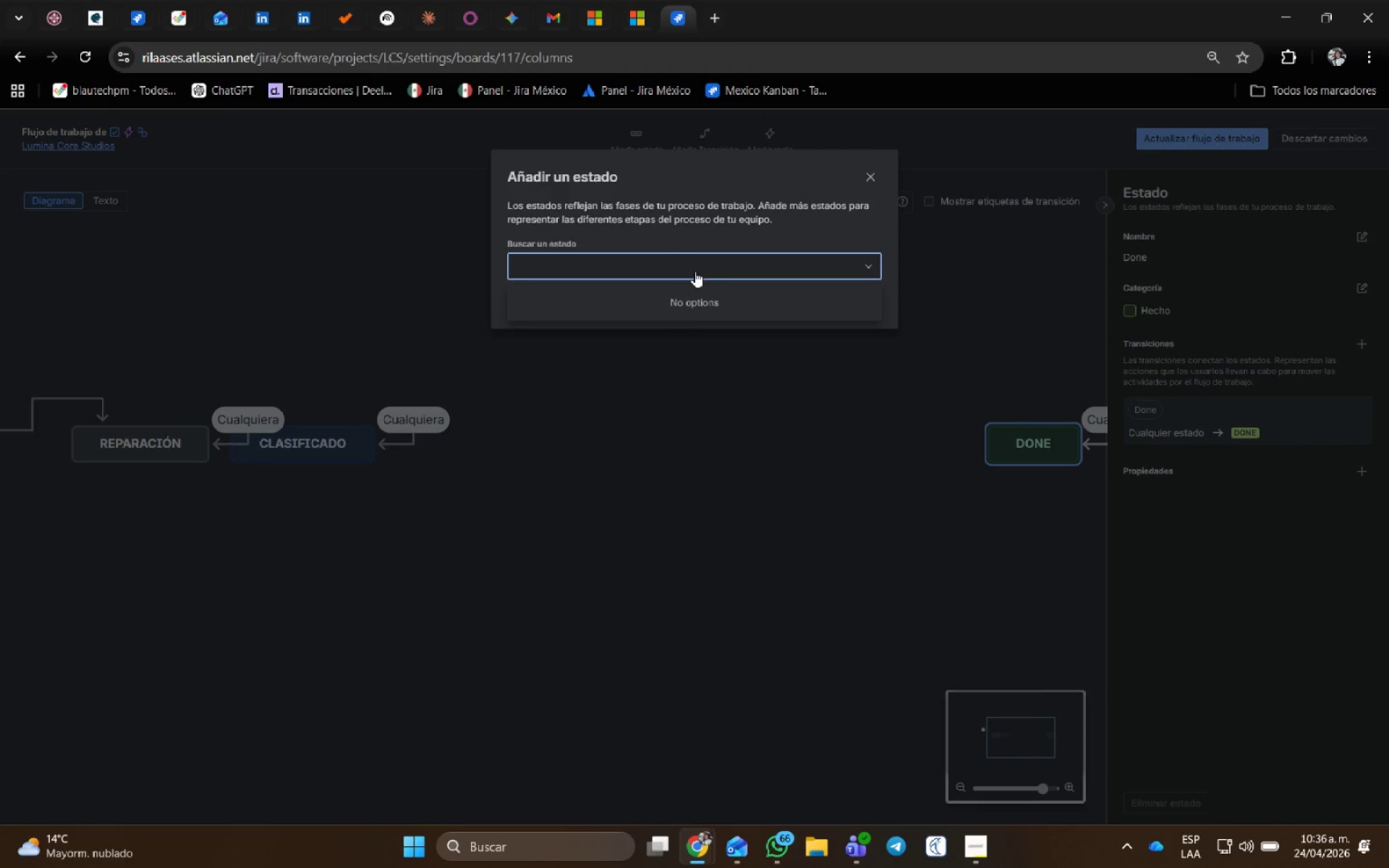 
type(En espera de piezas)
 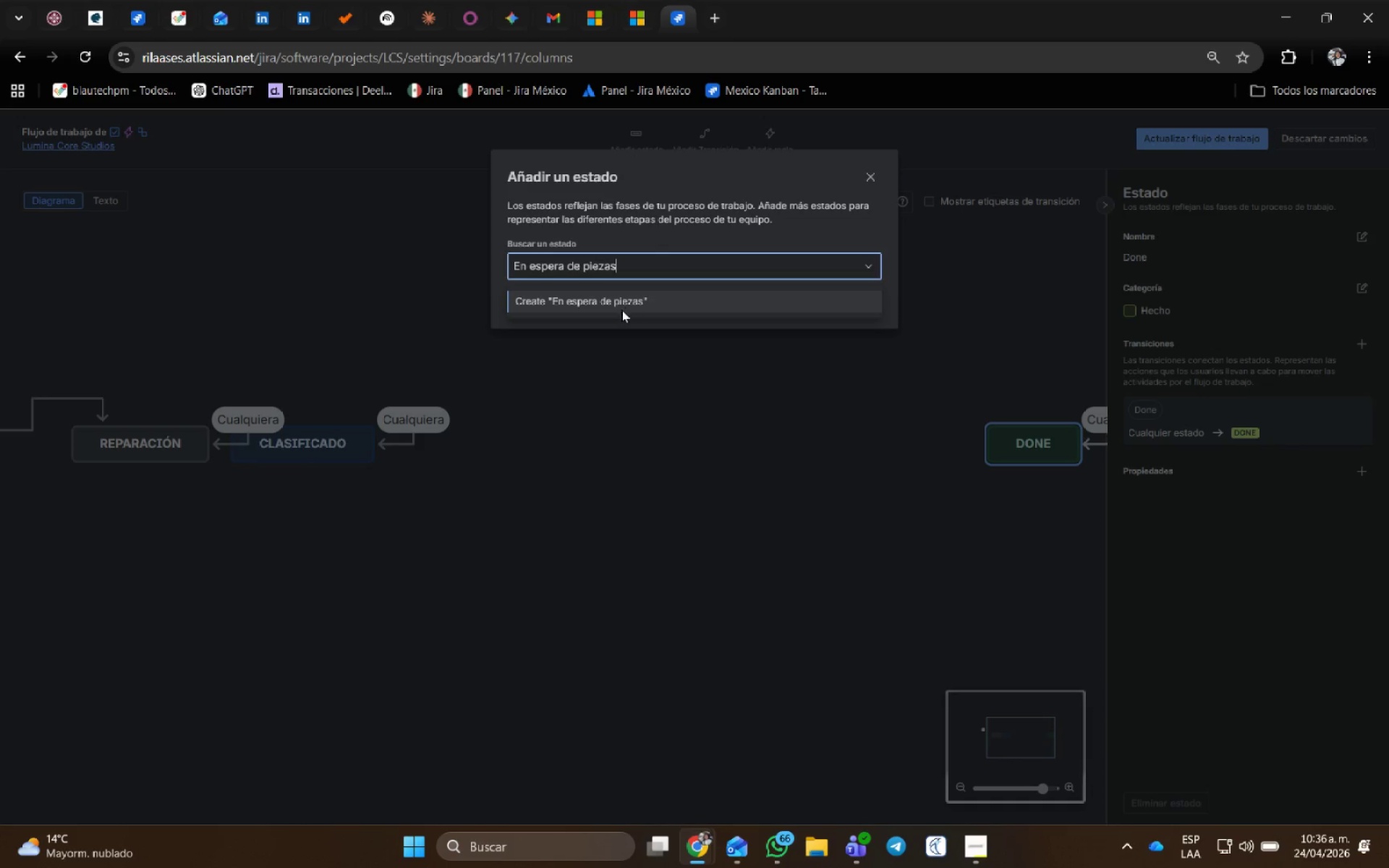 
left_click([621, 300])
 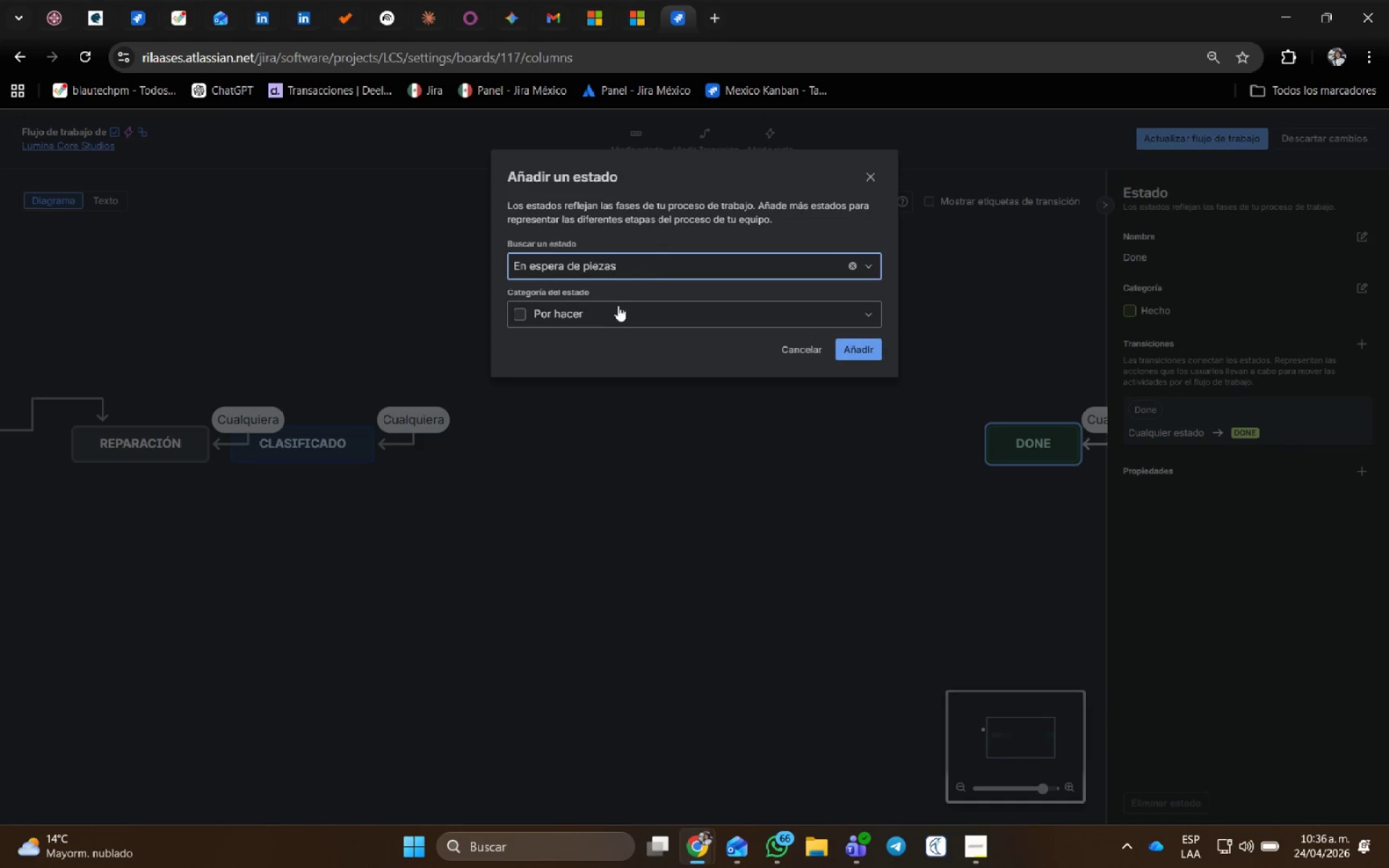 
left_click([611, 312])
 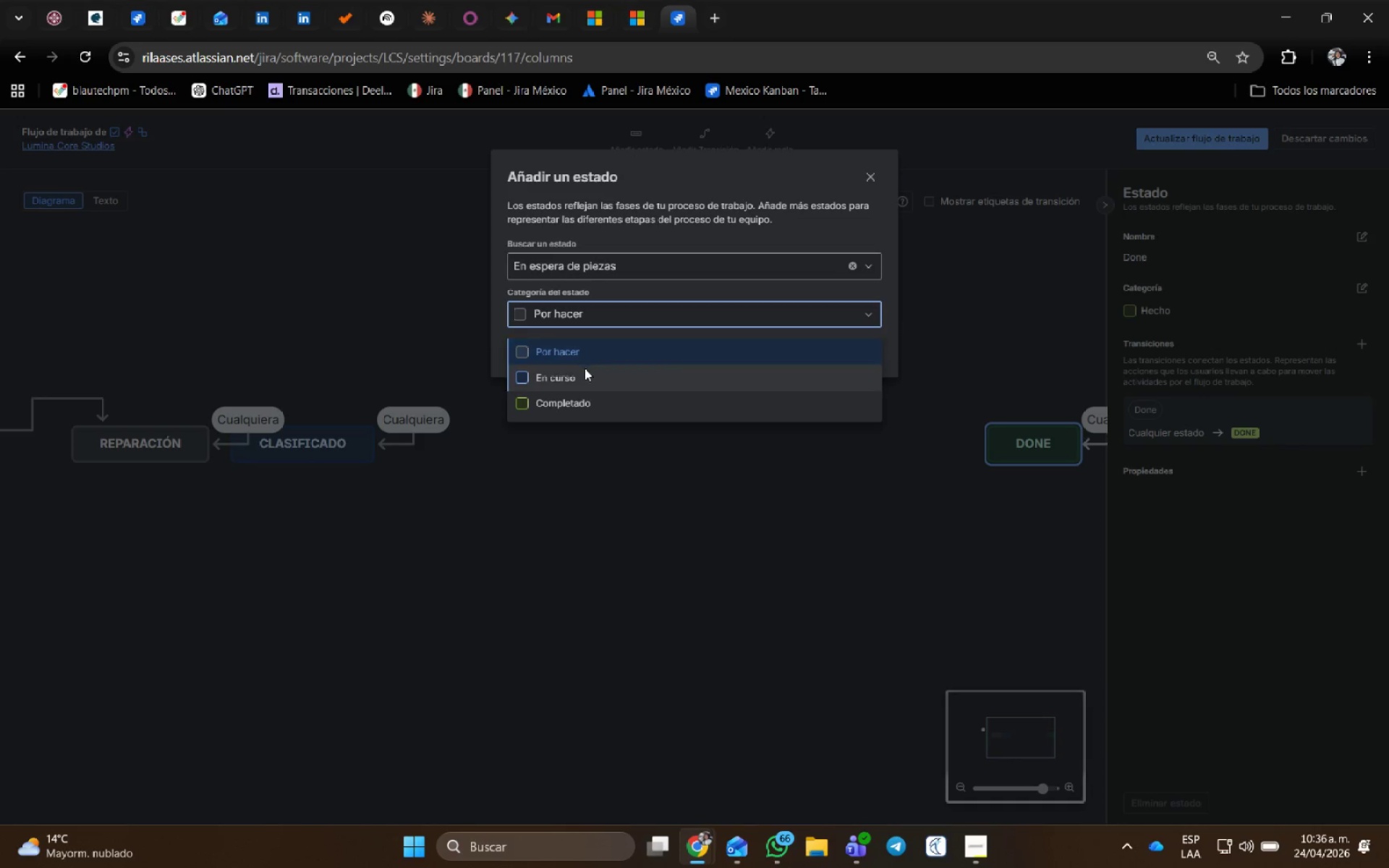 
left_click([581, 375])
 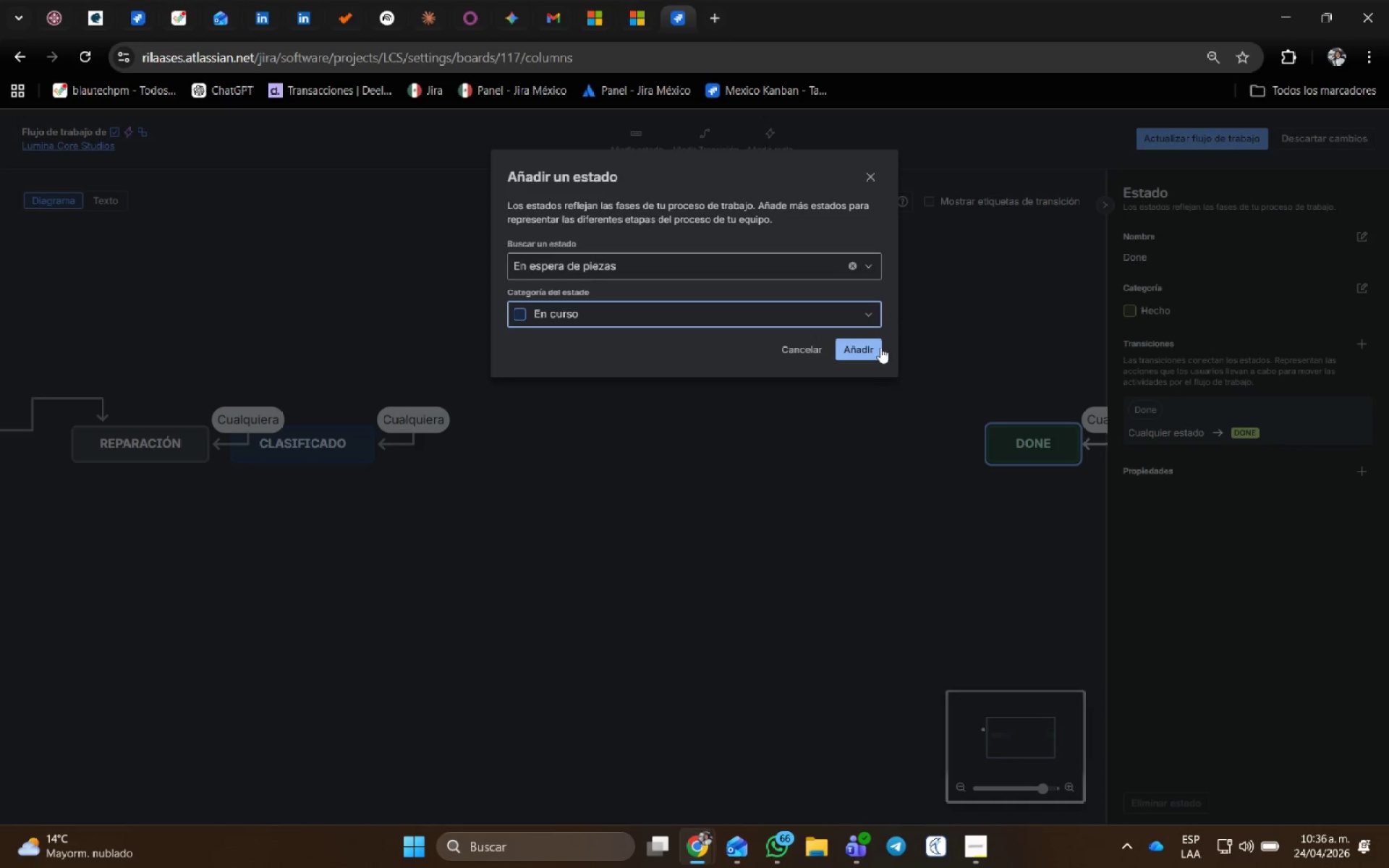 
left_click([878, 346])
 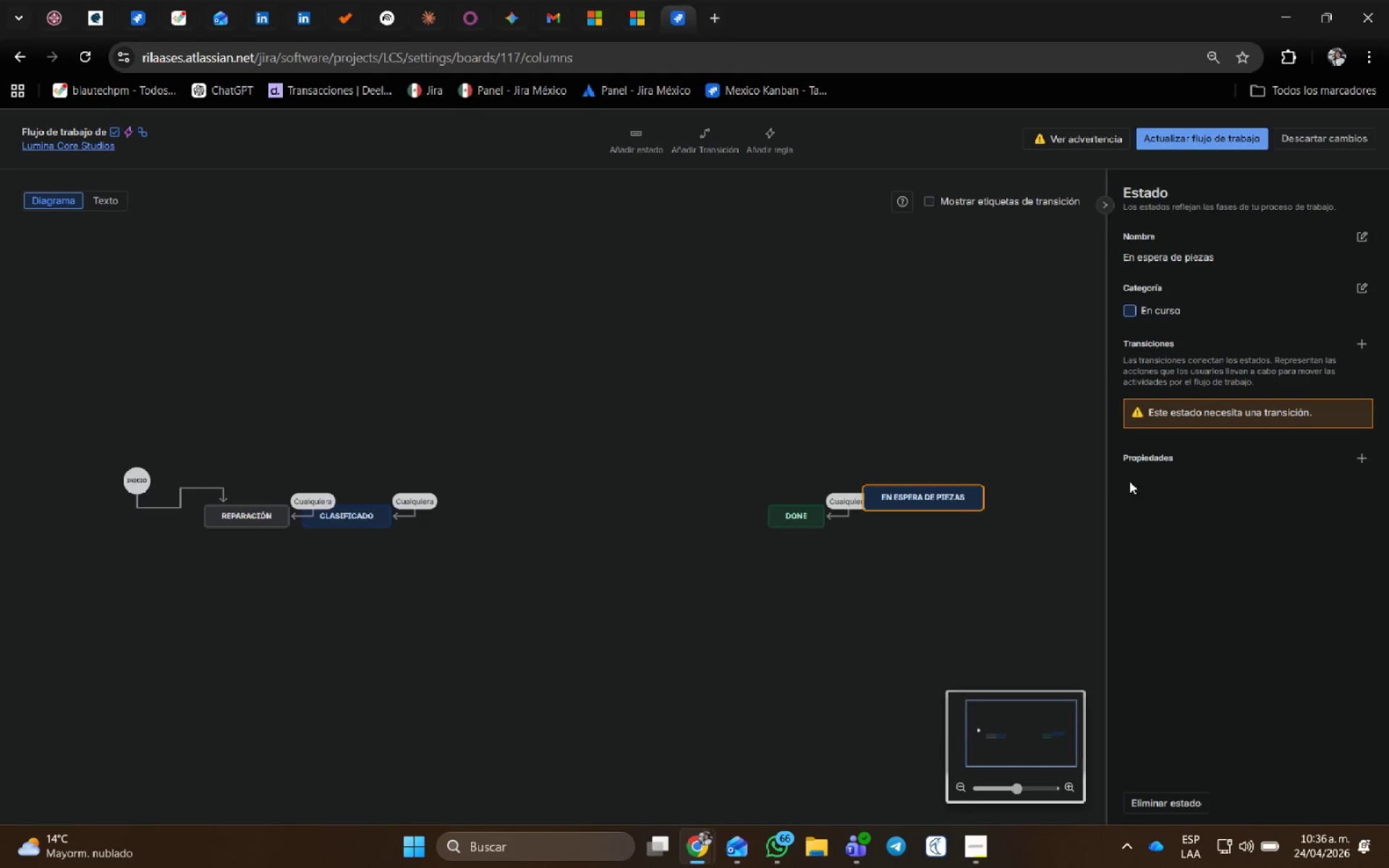 
left_click_drag(start_coordinate=[919, 499], to_coordinate=[500, 517])
 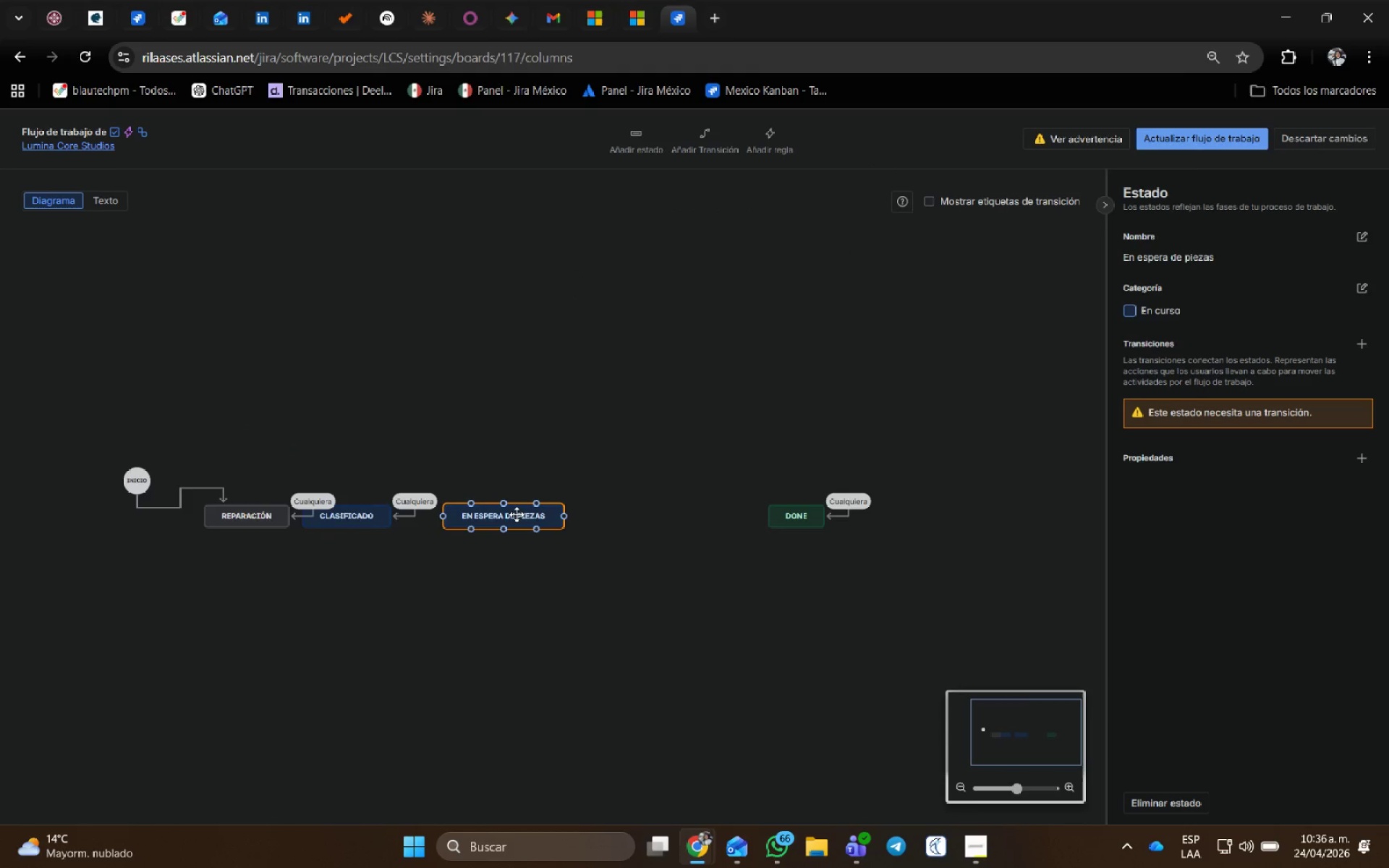 
left_click([517, 514])
 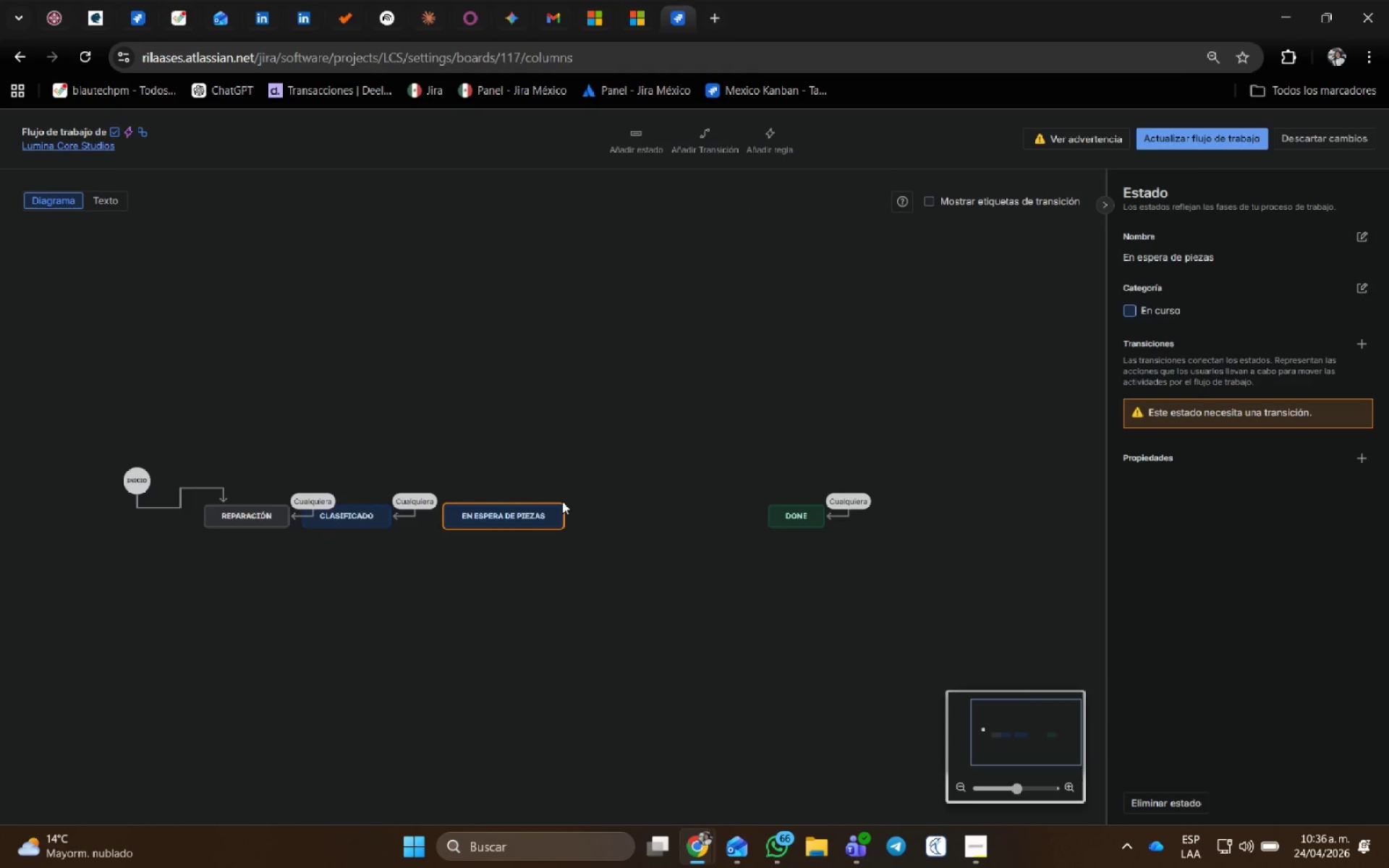 
wait(6.78)
 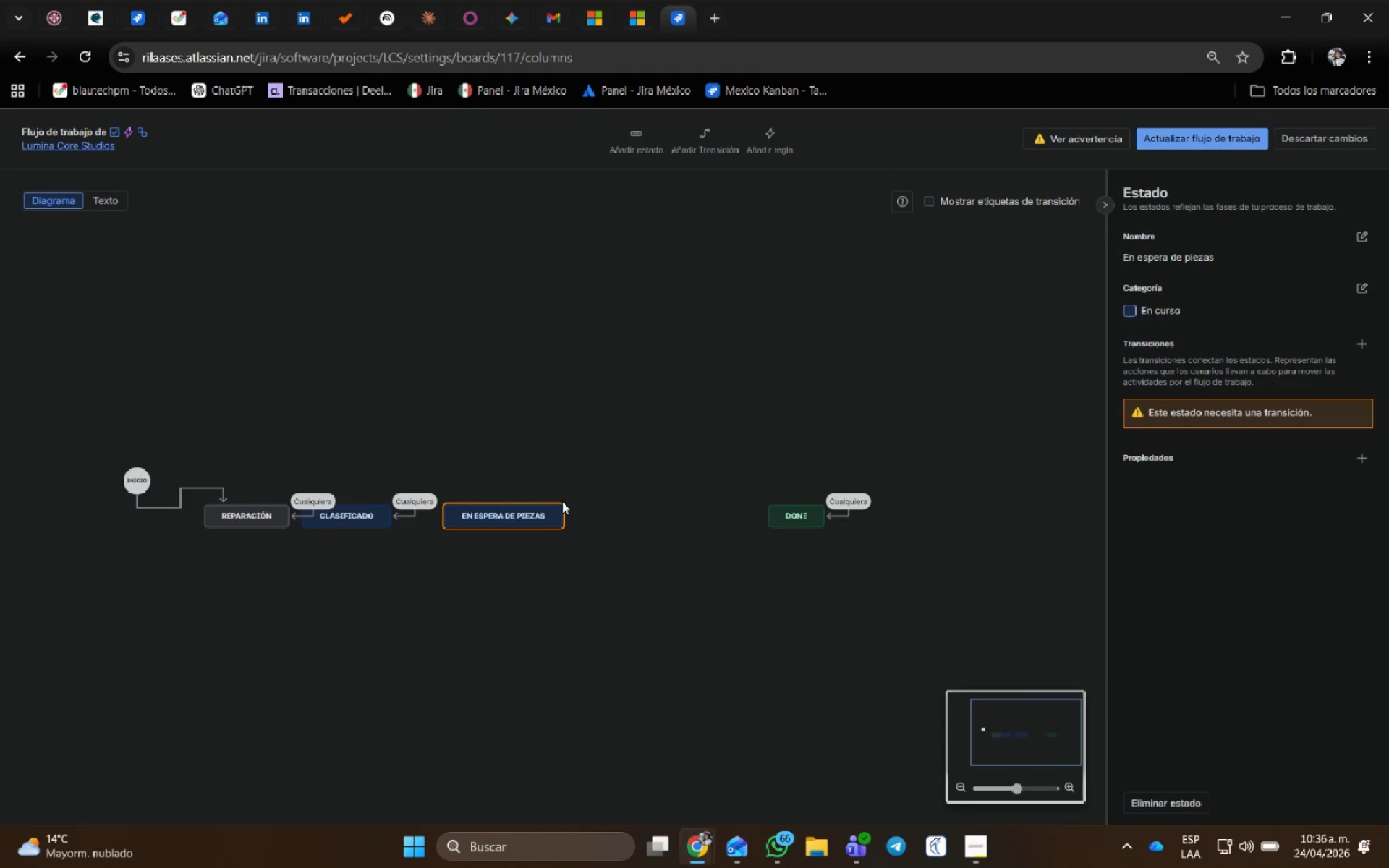 
left_click([665, 137])
 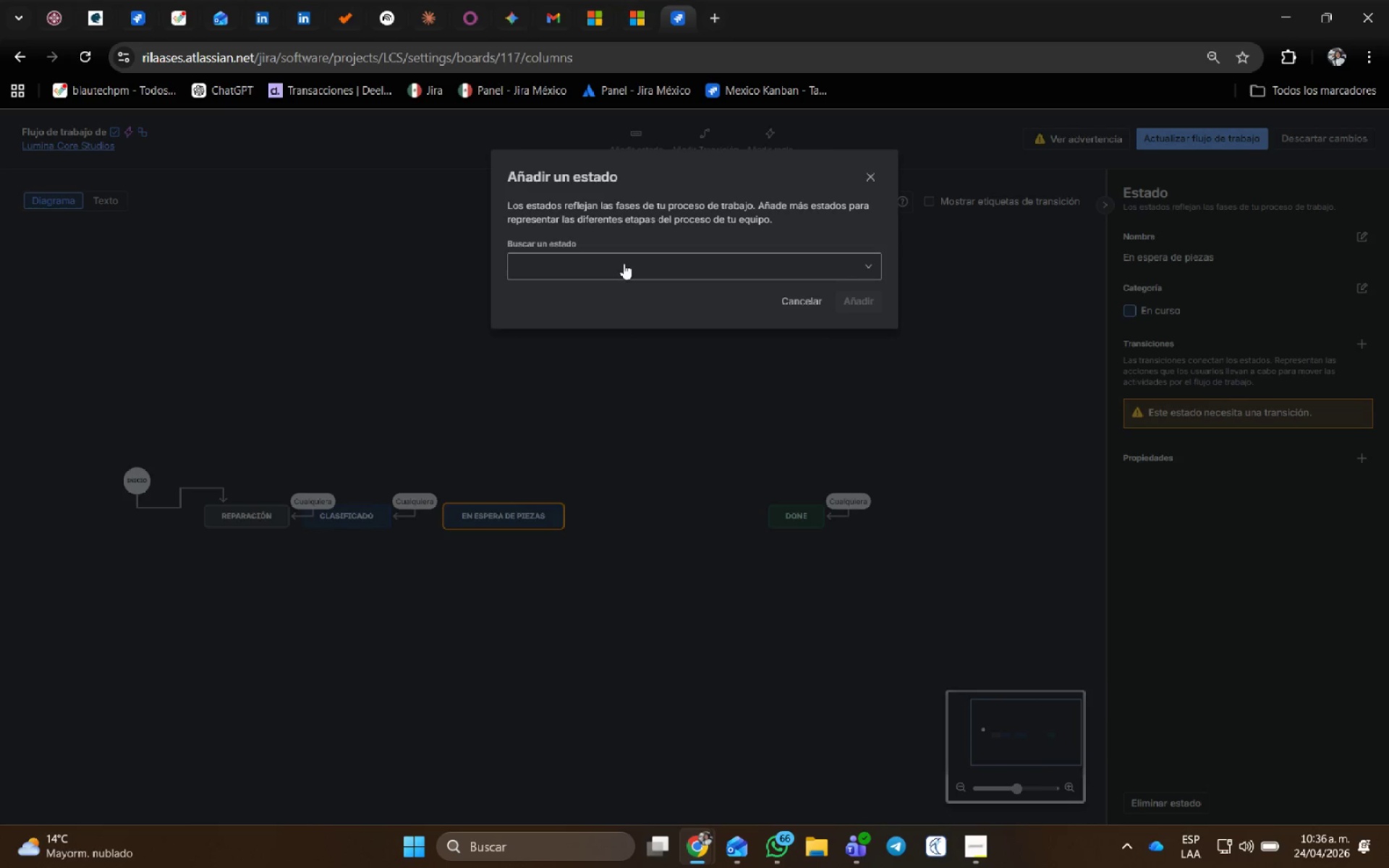 
left_click([624, 263])
 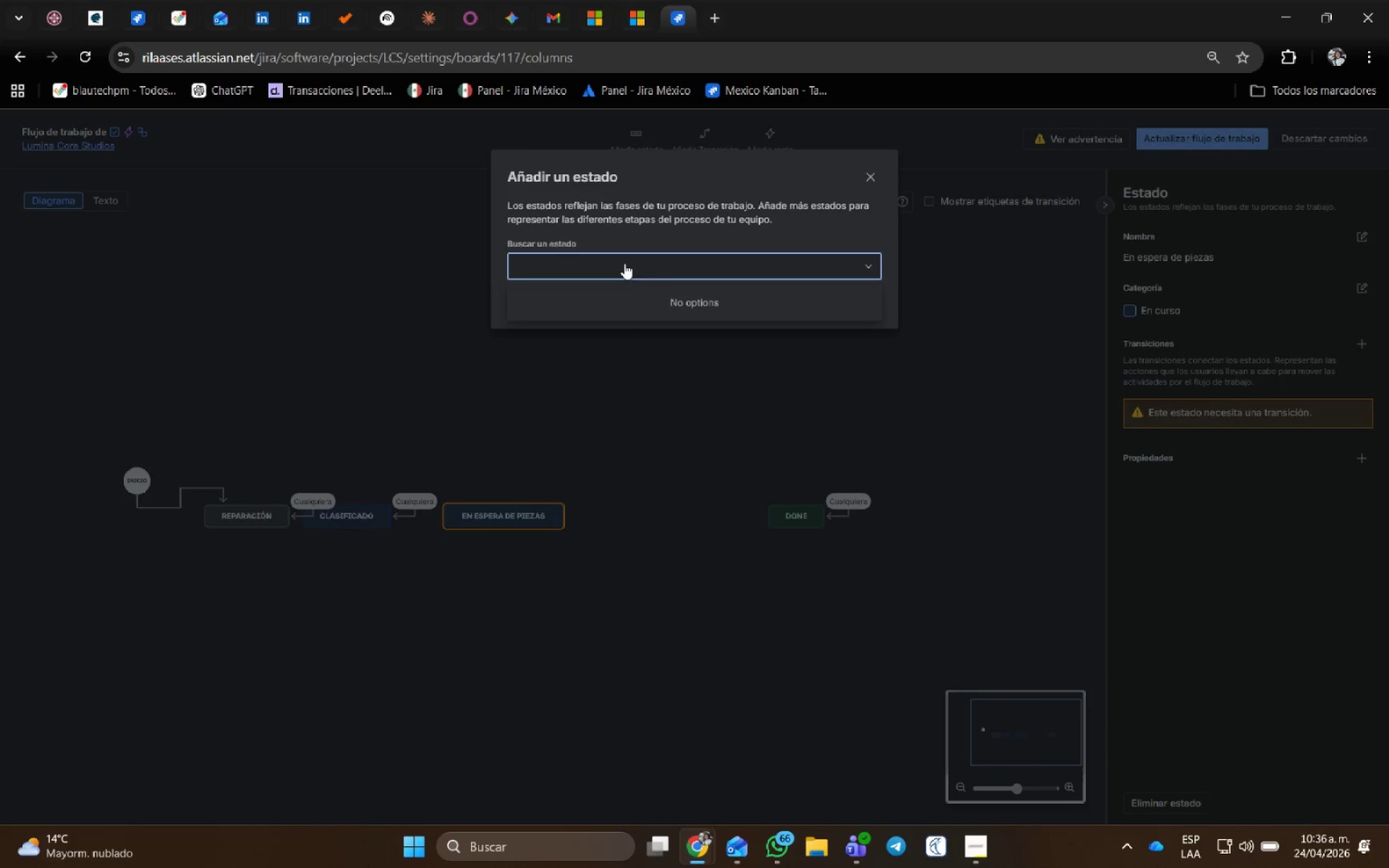 
type(Programado)
 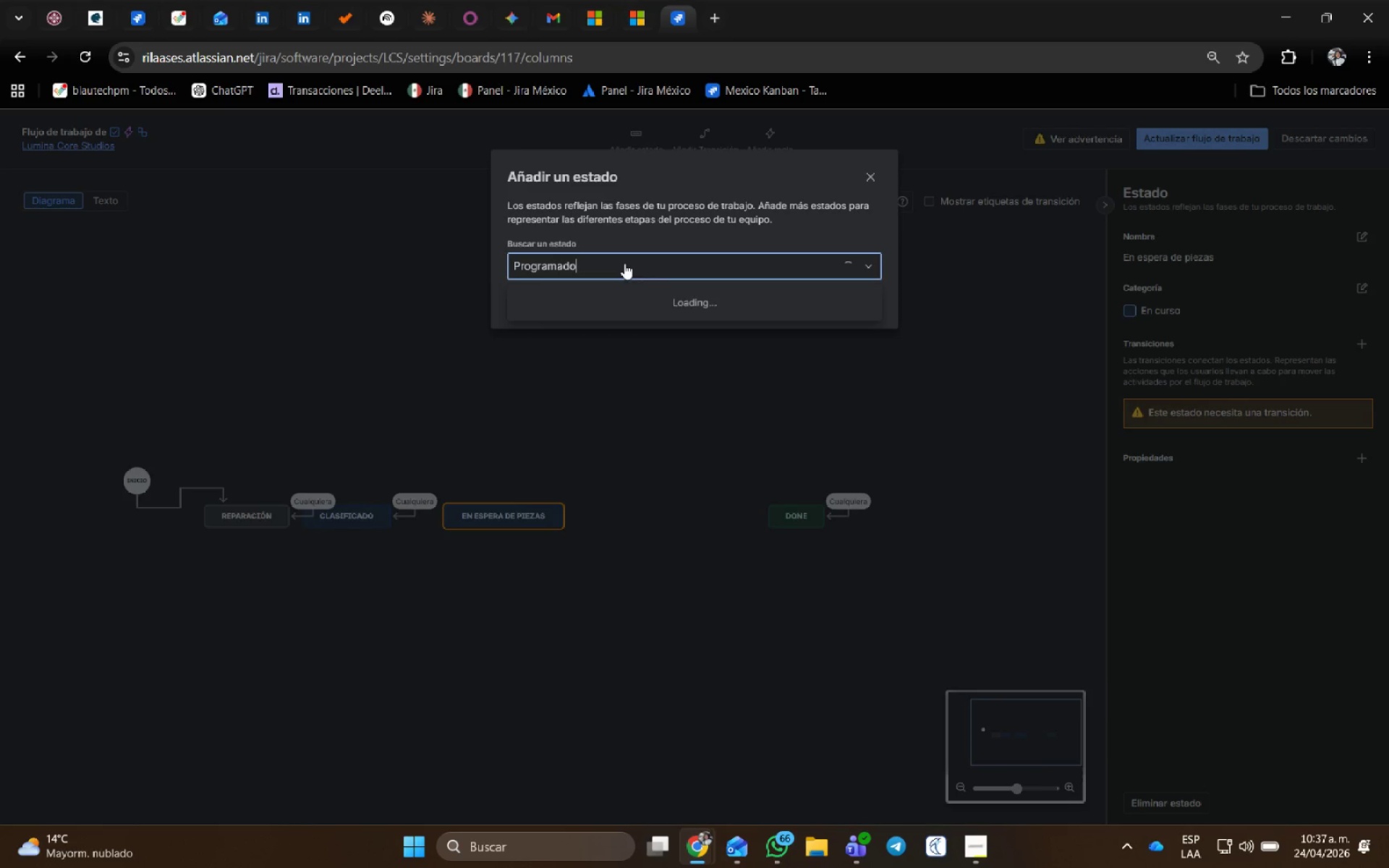 
key(Enter)
 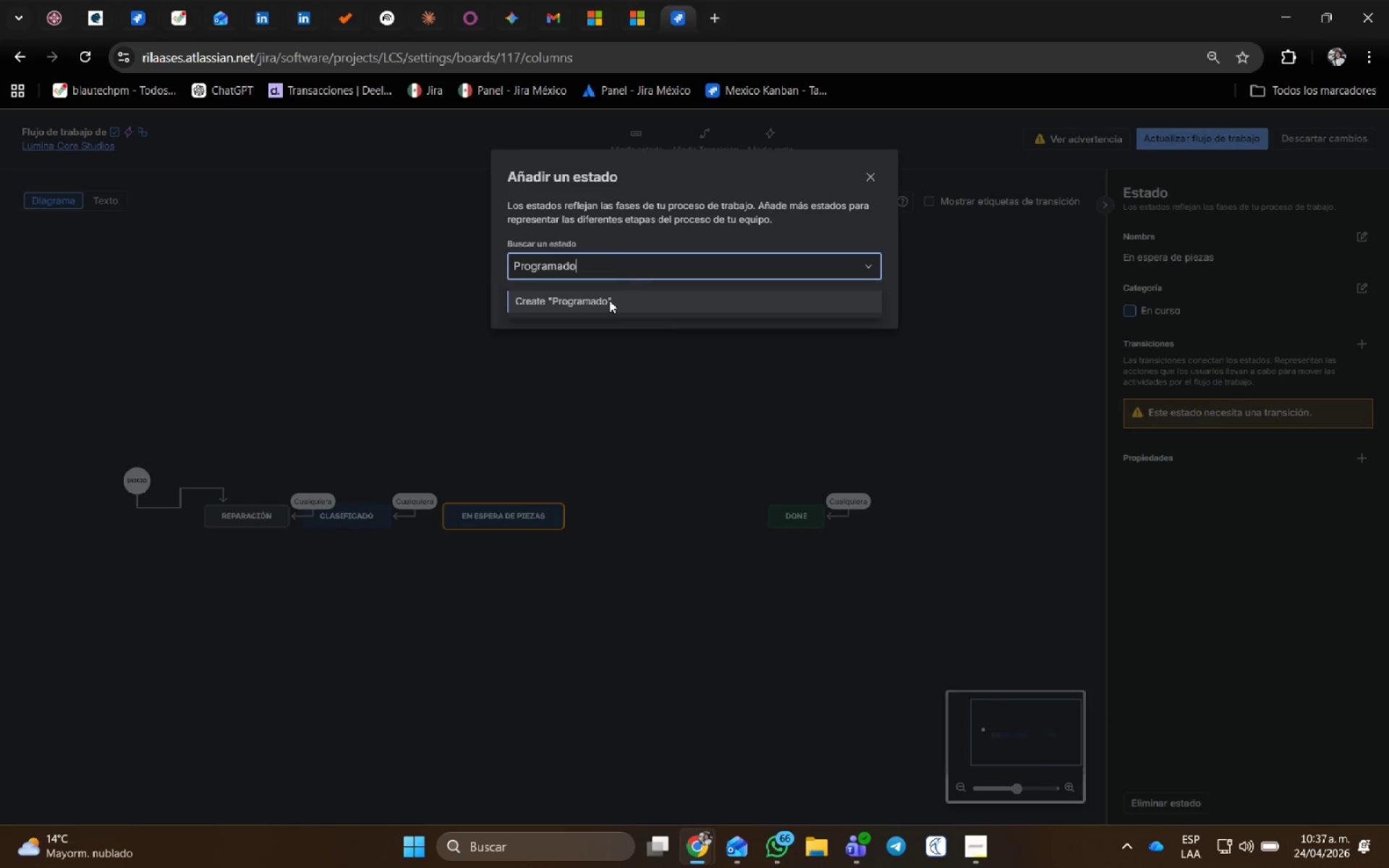 
left_click([608, 302])
 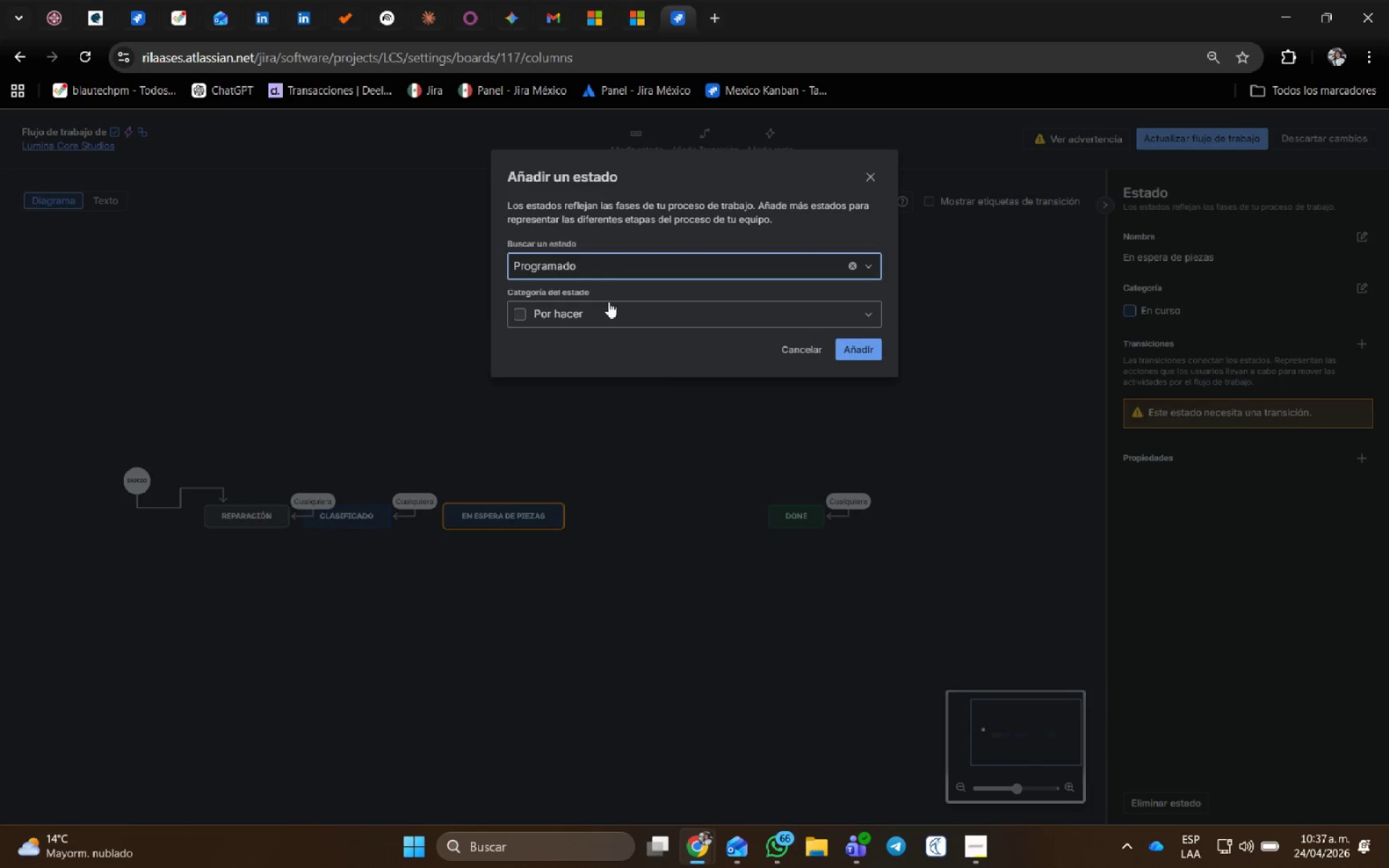 
left_click([606, 309])
 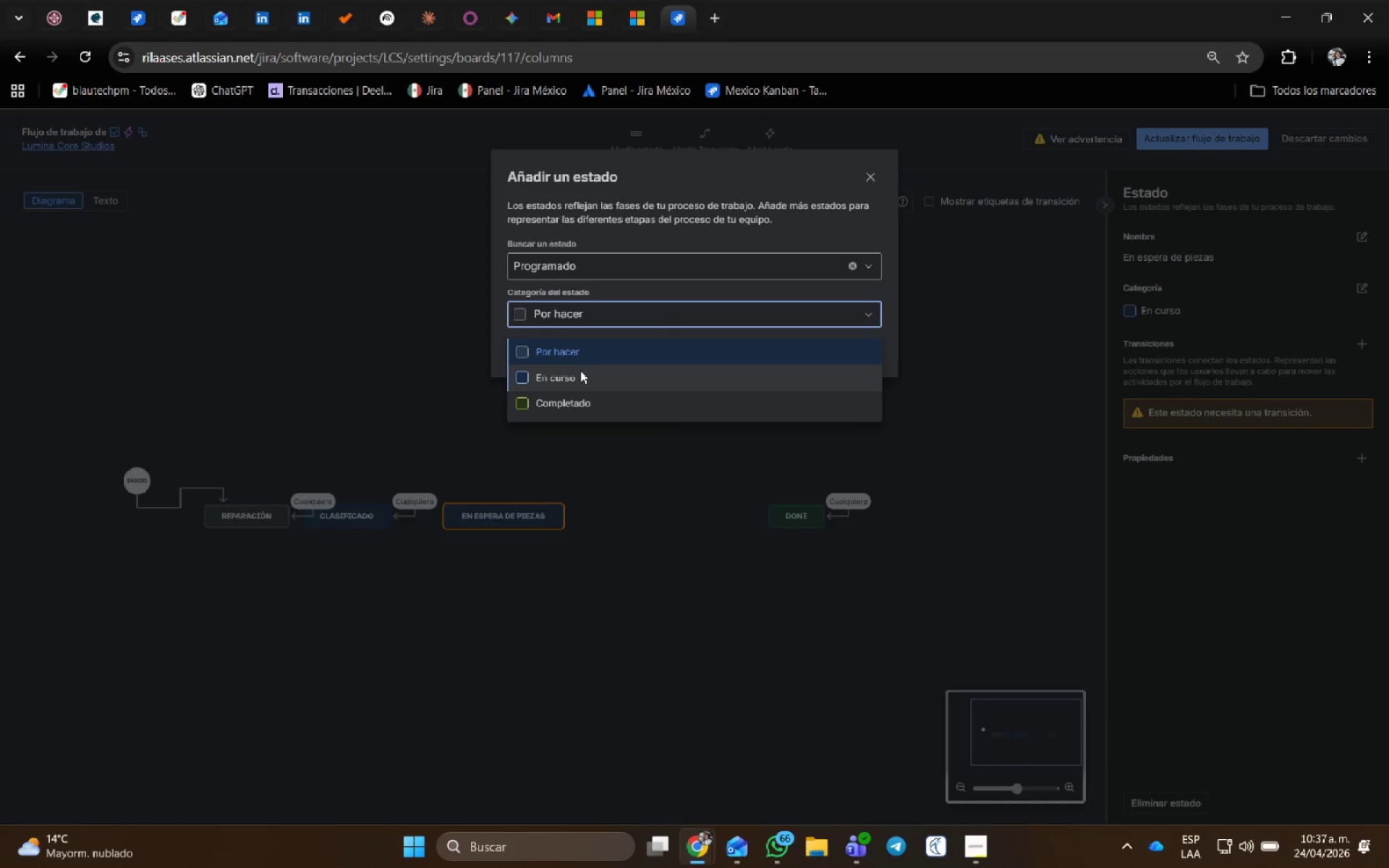 
left_click([578, 377])
 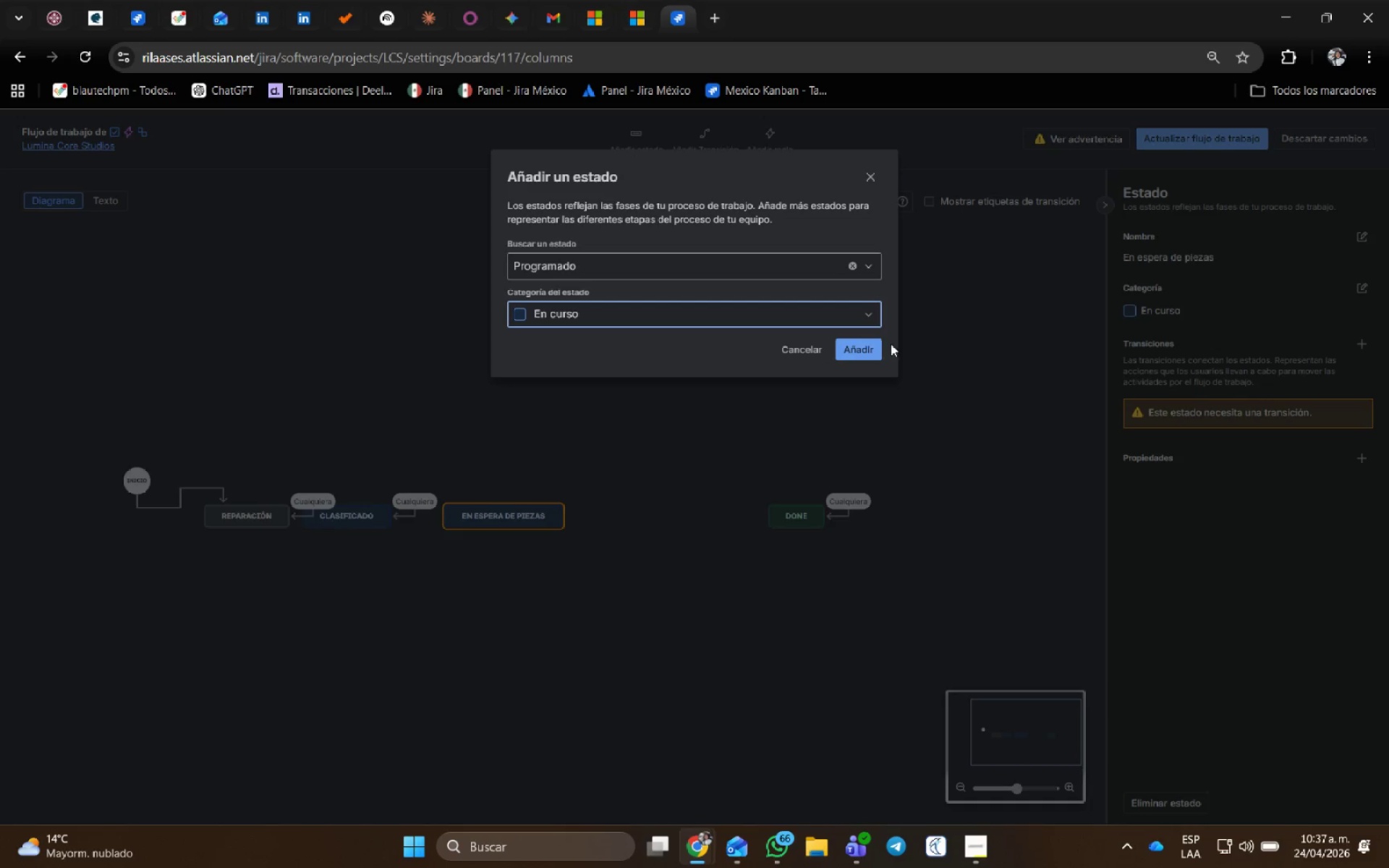 
left_click([851, 346])
 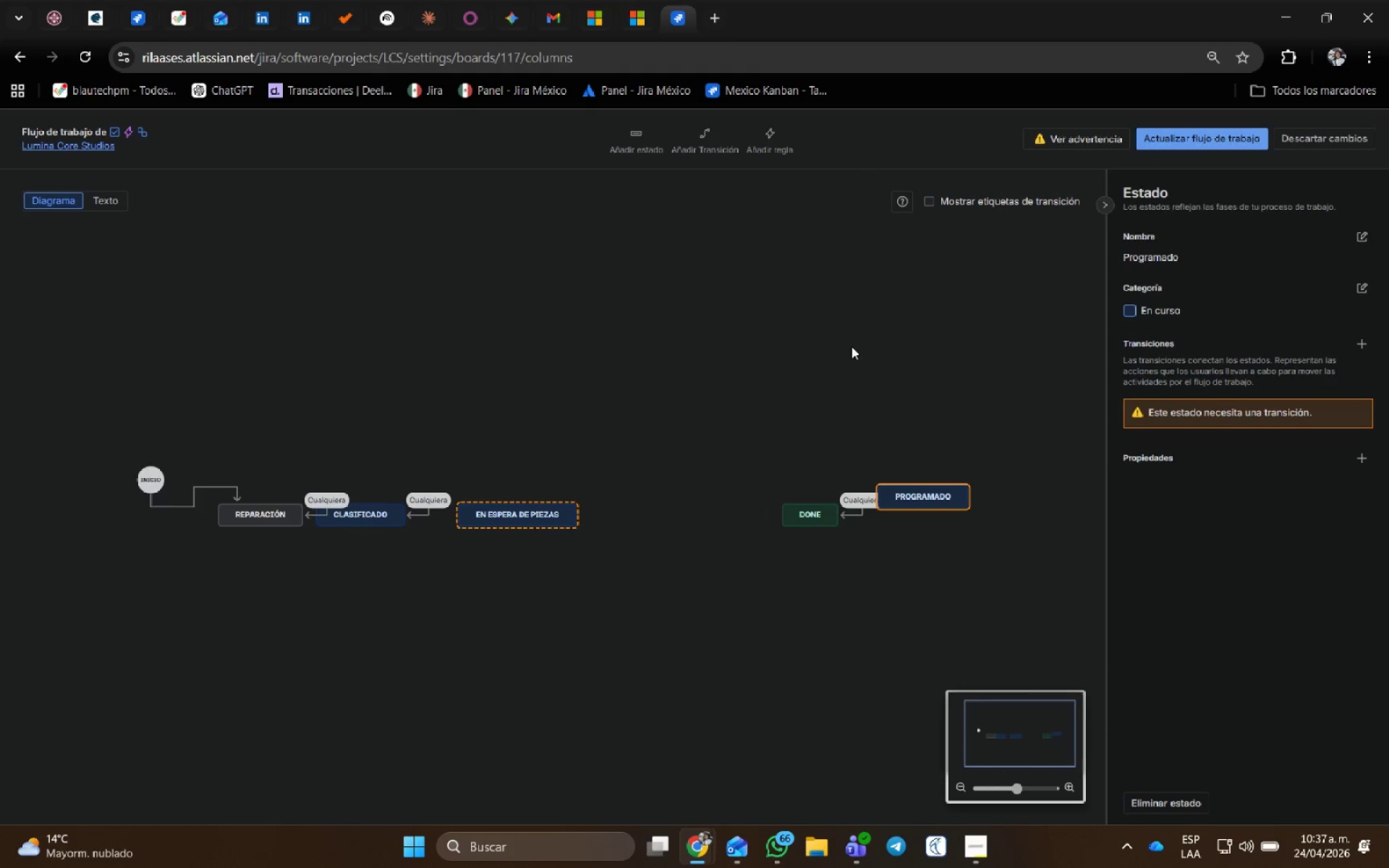 
left_click([634, 133])
 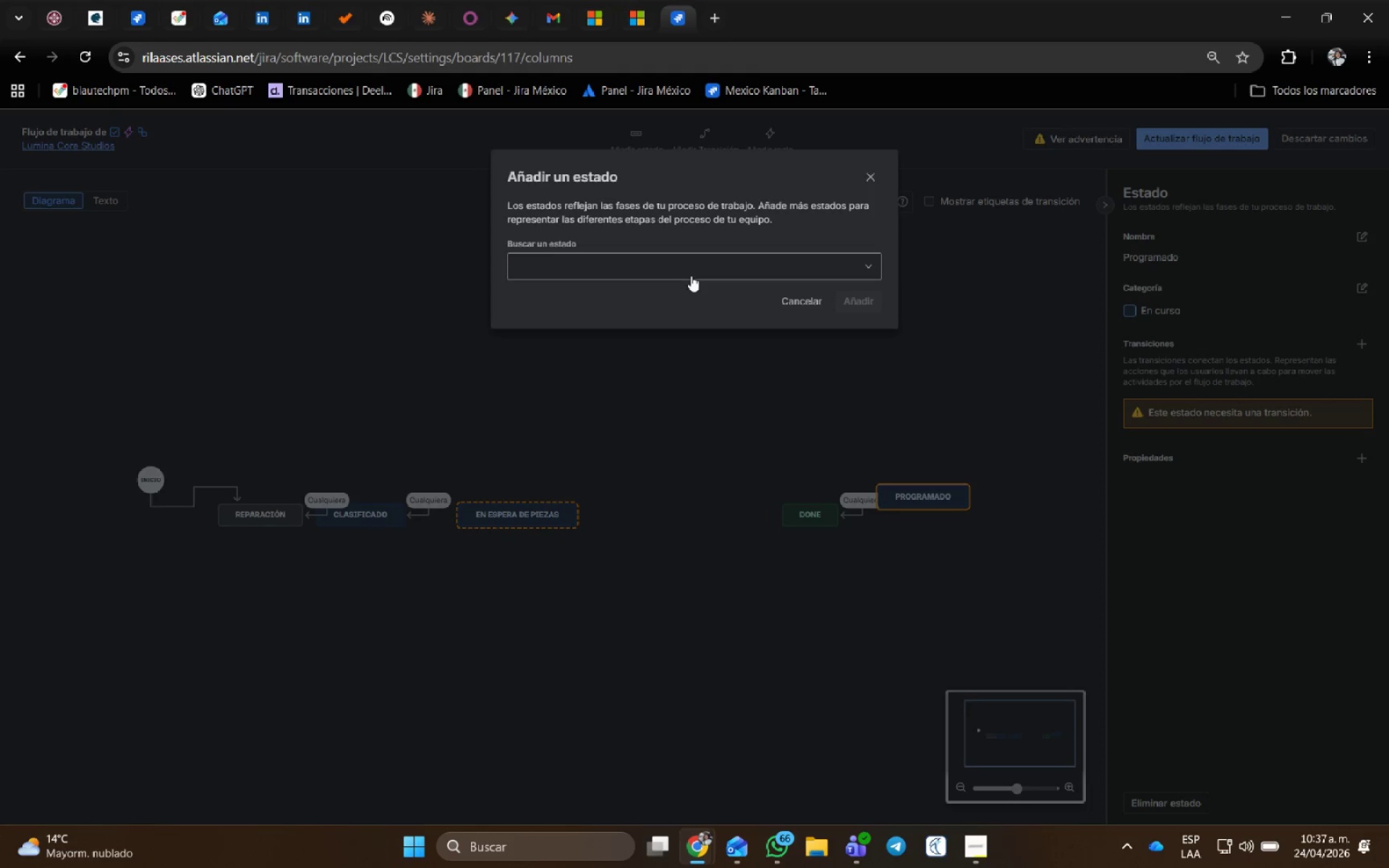 
left_click([687, 260])
 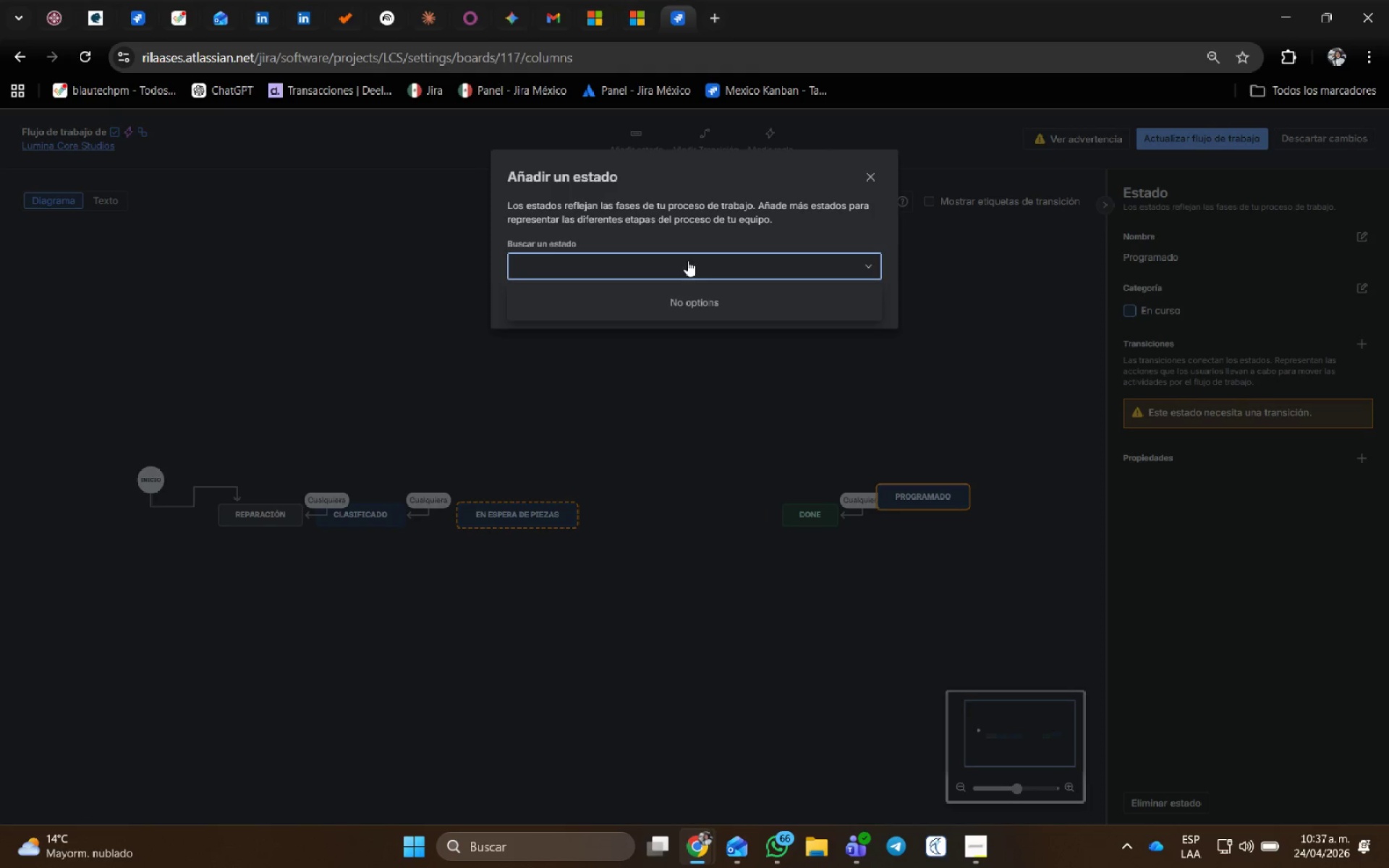 
type(En curso)
 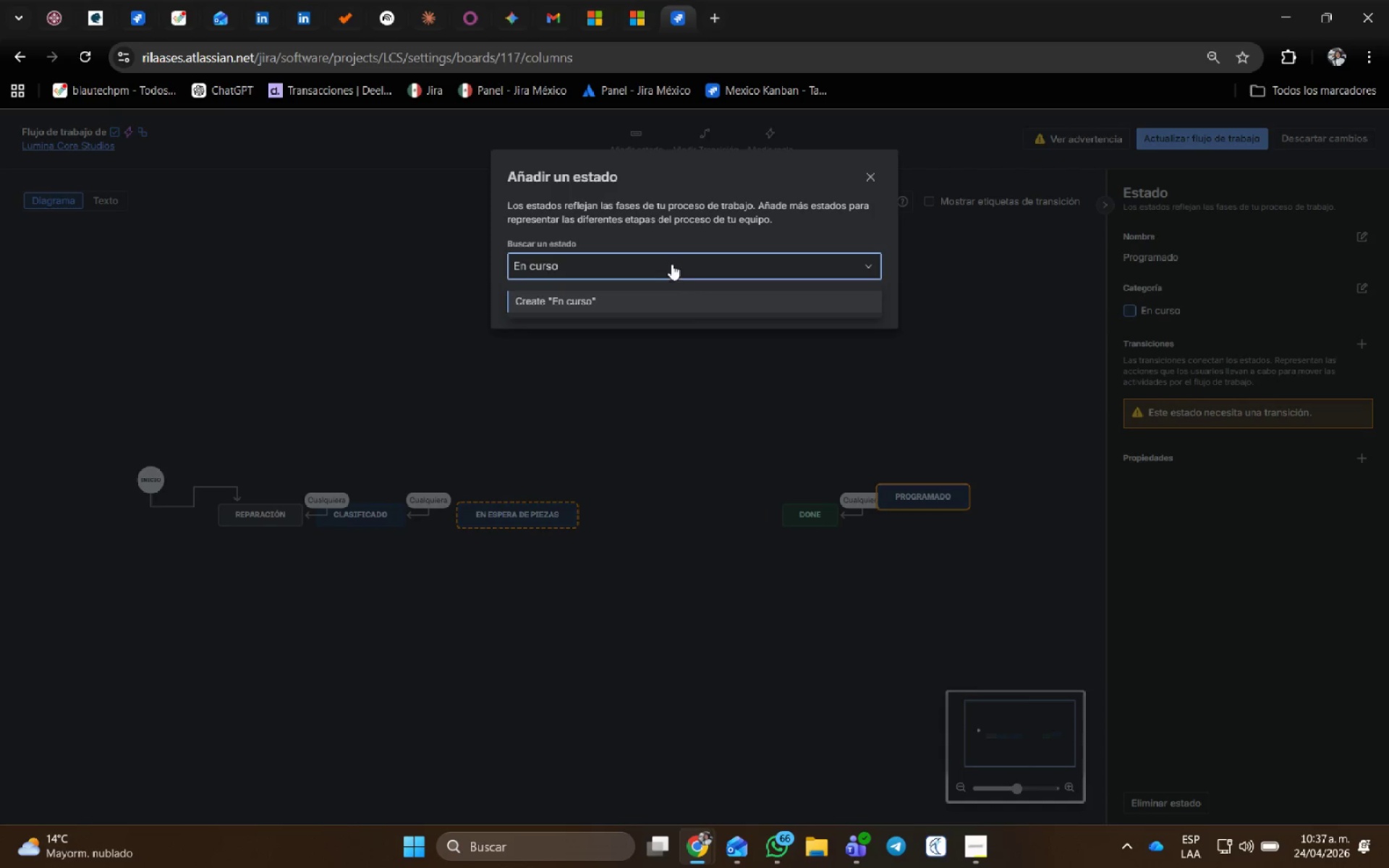 
left_click([601, 305])
 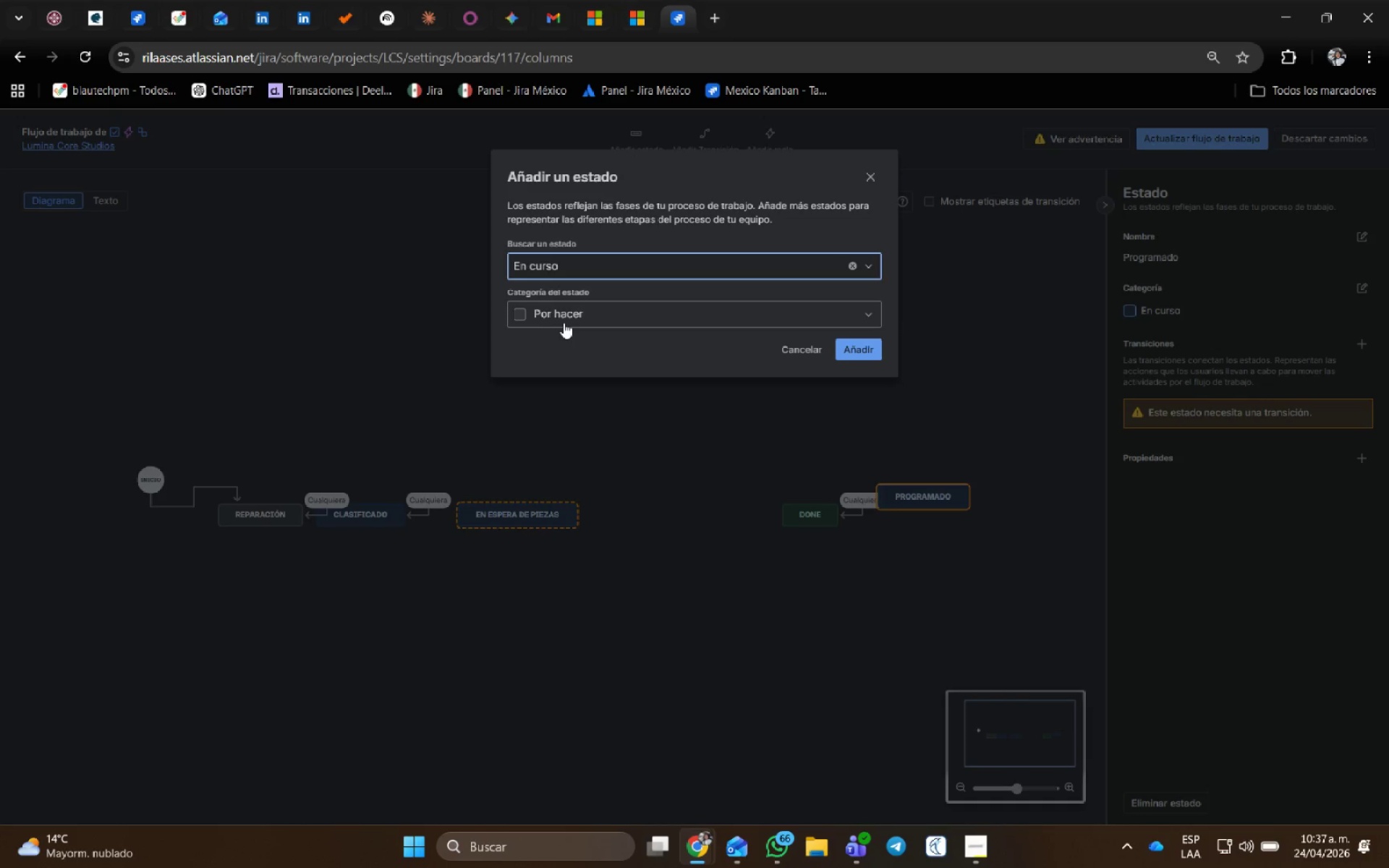 
left_click([564, 322])
 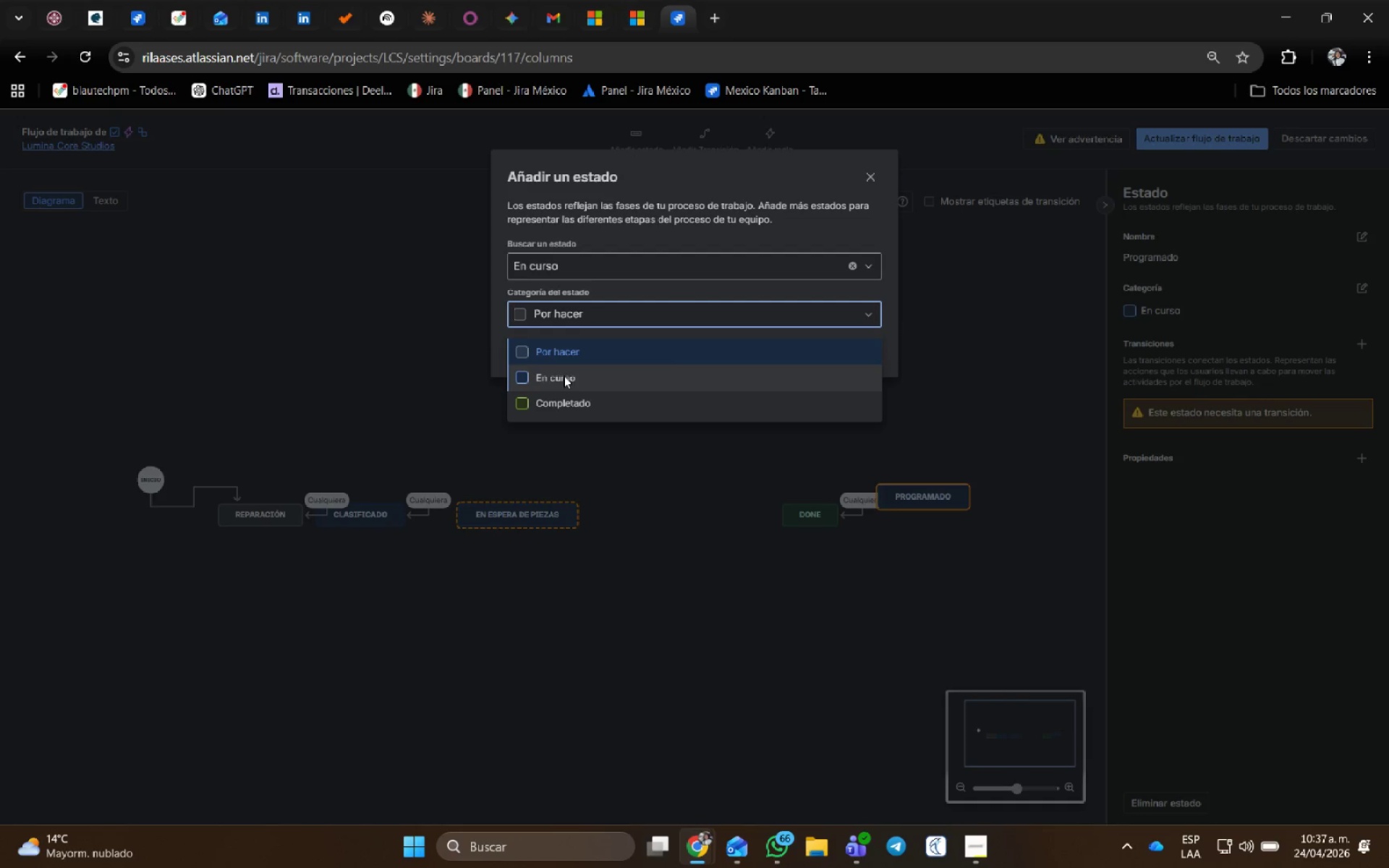 
left_click([564, 375])
 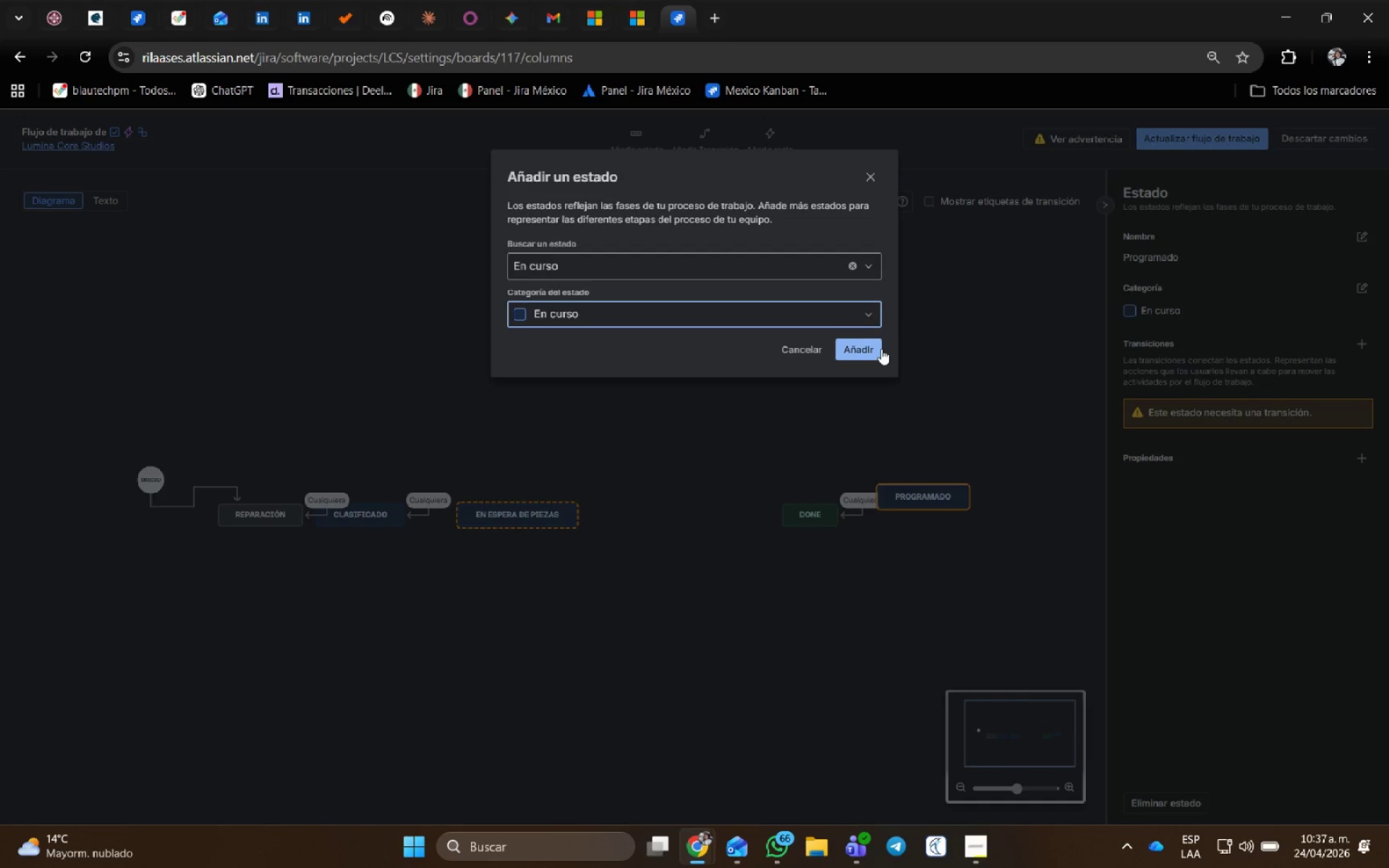 
left_click([870, 348])
 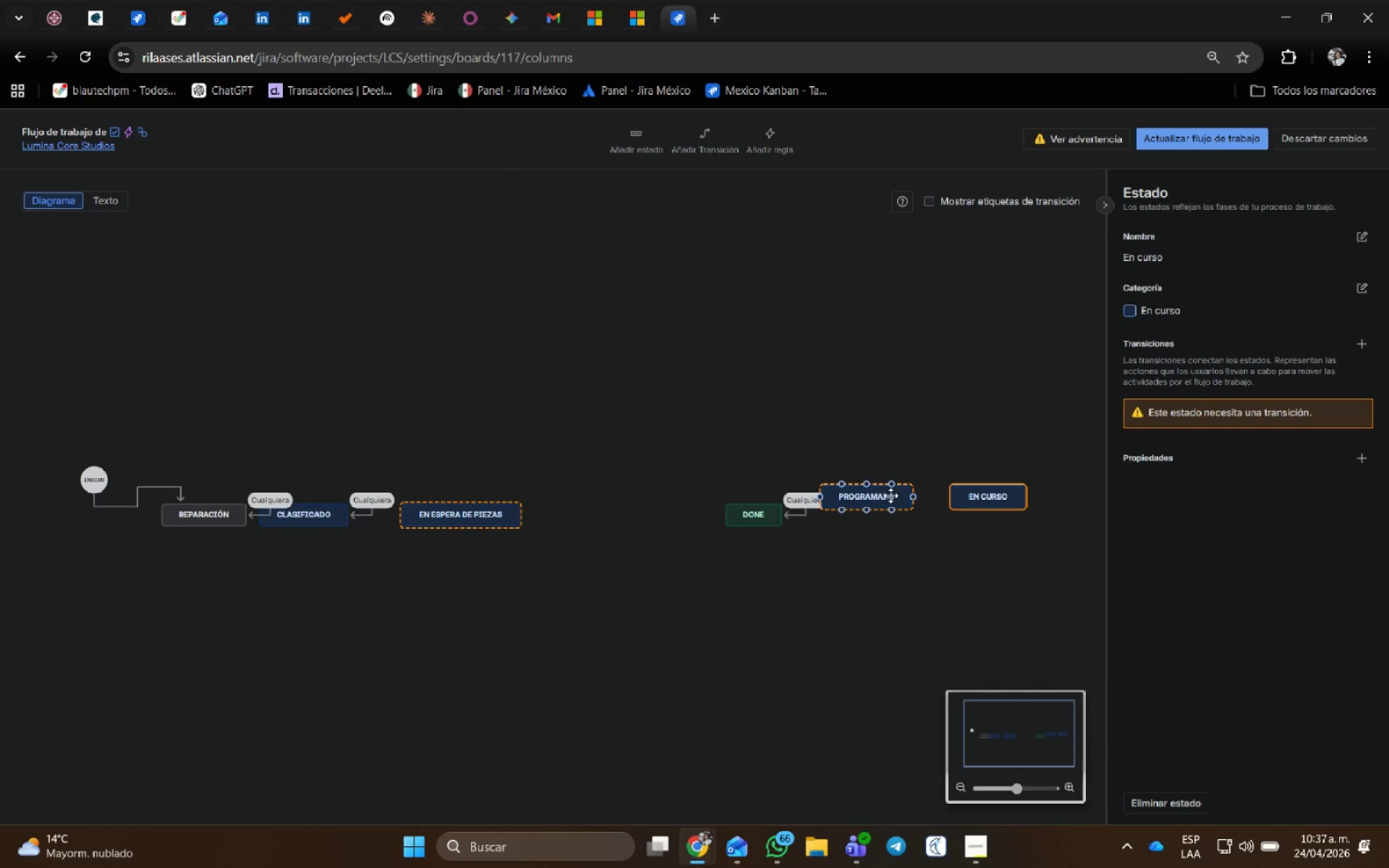 
left_click_drag(start_coordinate=[891, 495], to_coordinate=[615, 513])
 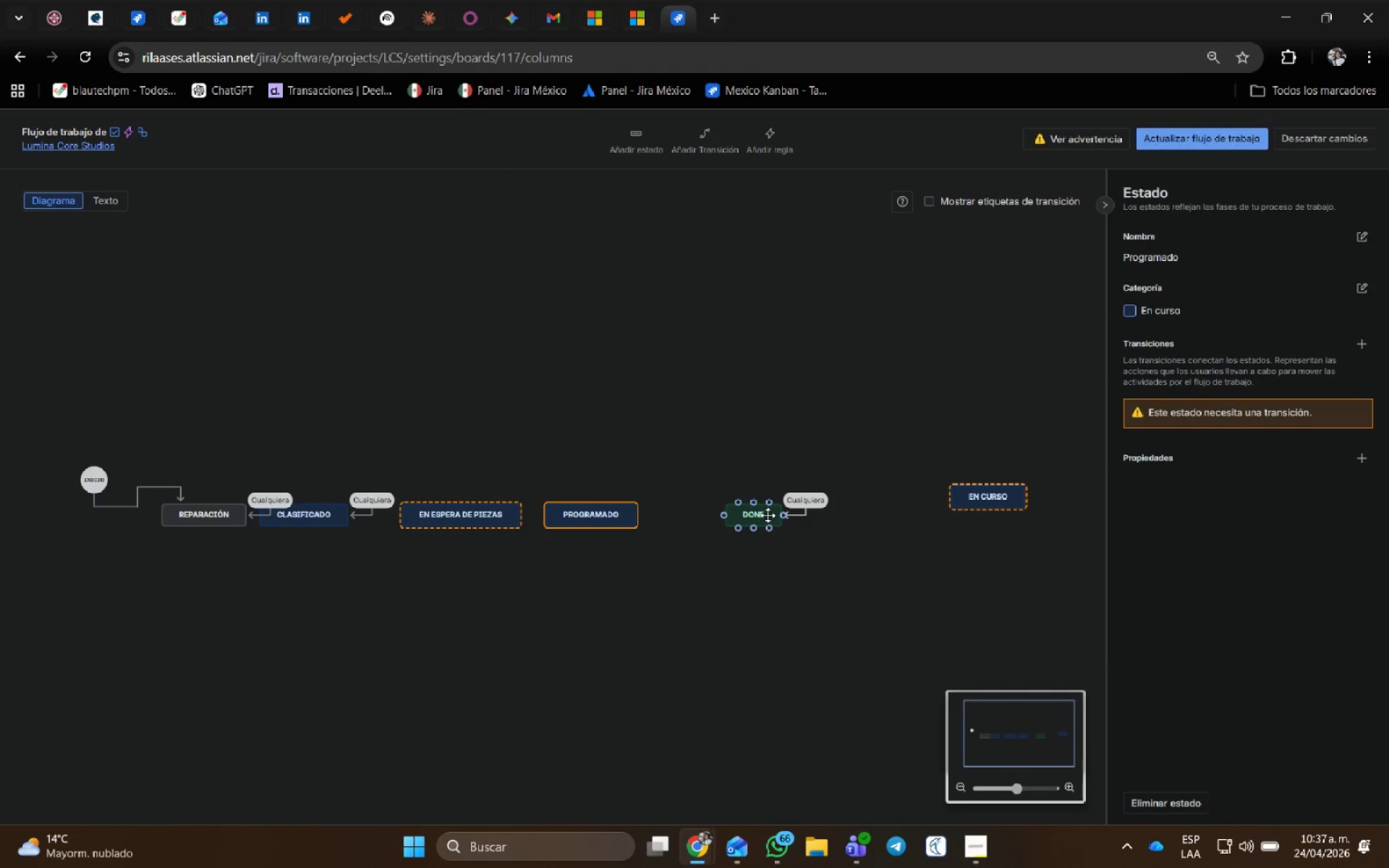 
left_click_drag(start_coordinate=[762, 515], to_coordinate=[861, 515])
 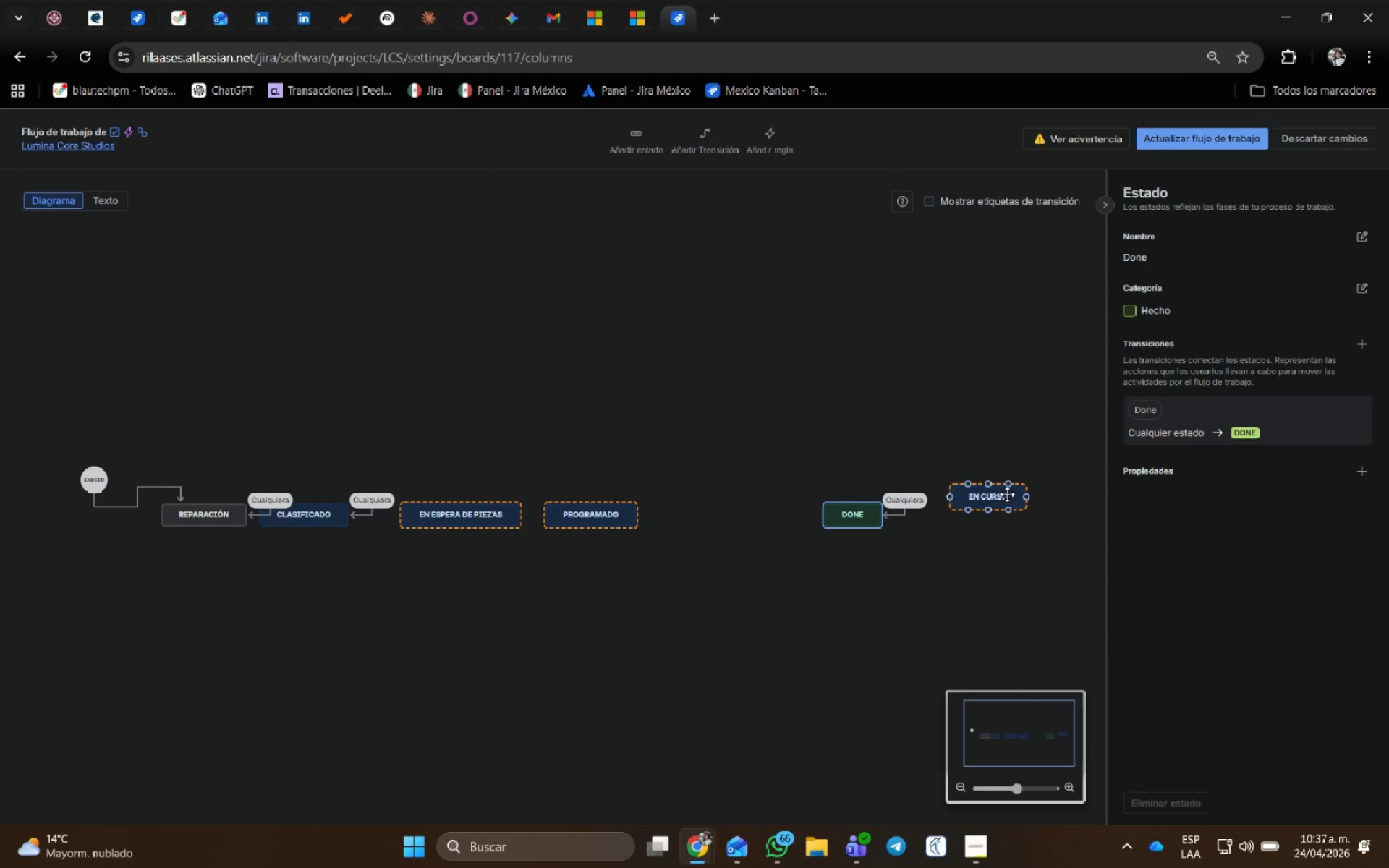 
left_click_drag(start_coordinate=[1007, 494], to_coordinate=[746, 512])
 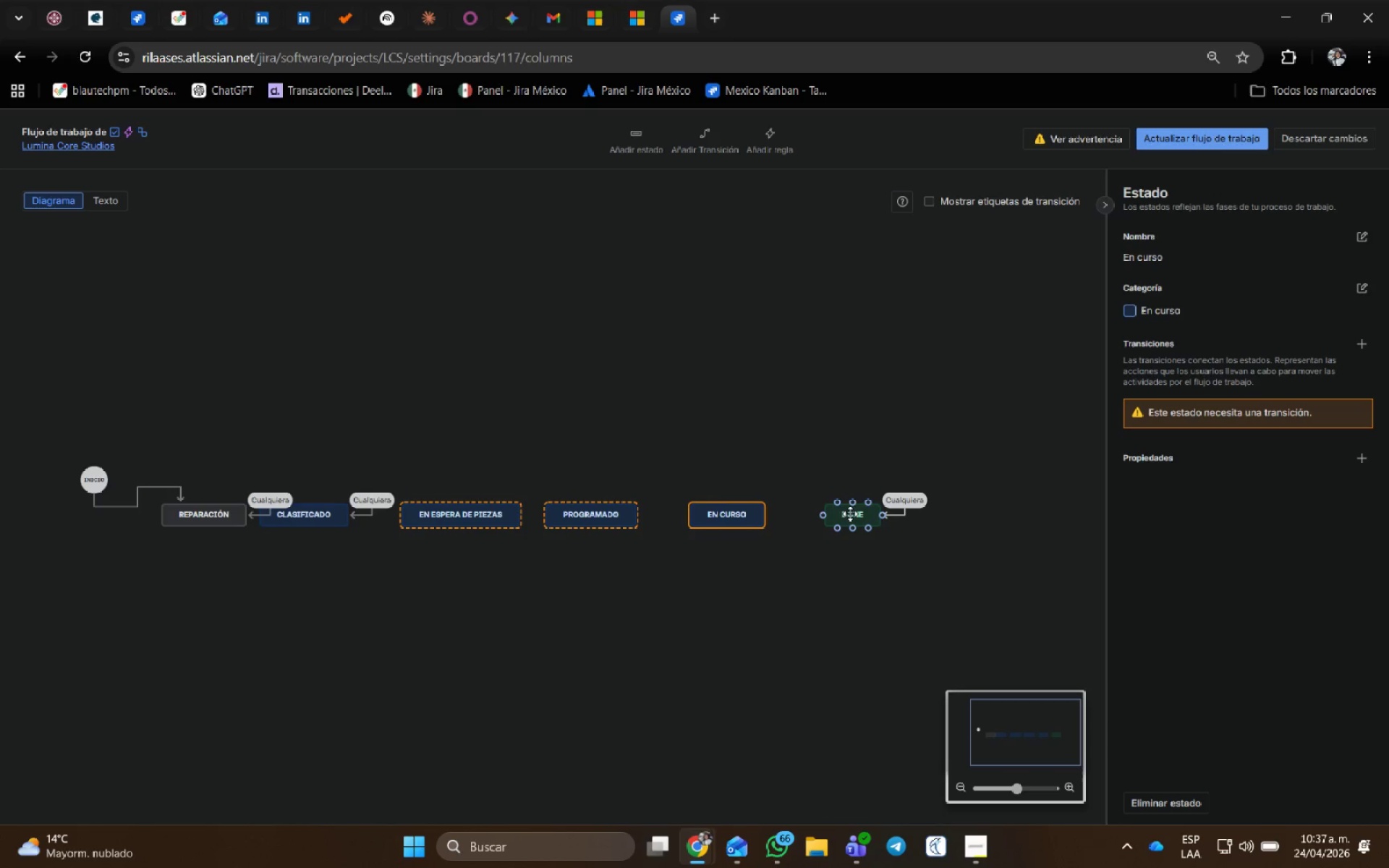 
left_click([851, 514])
 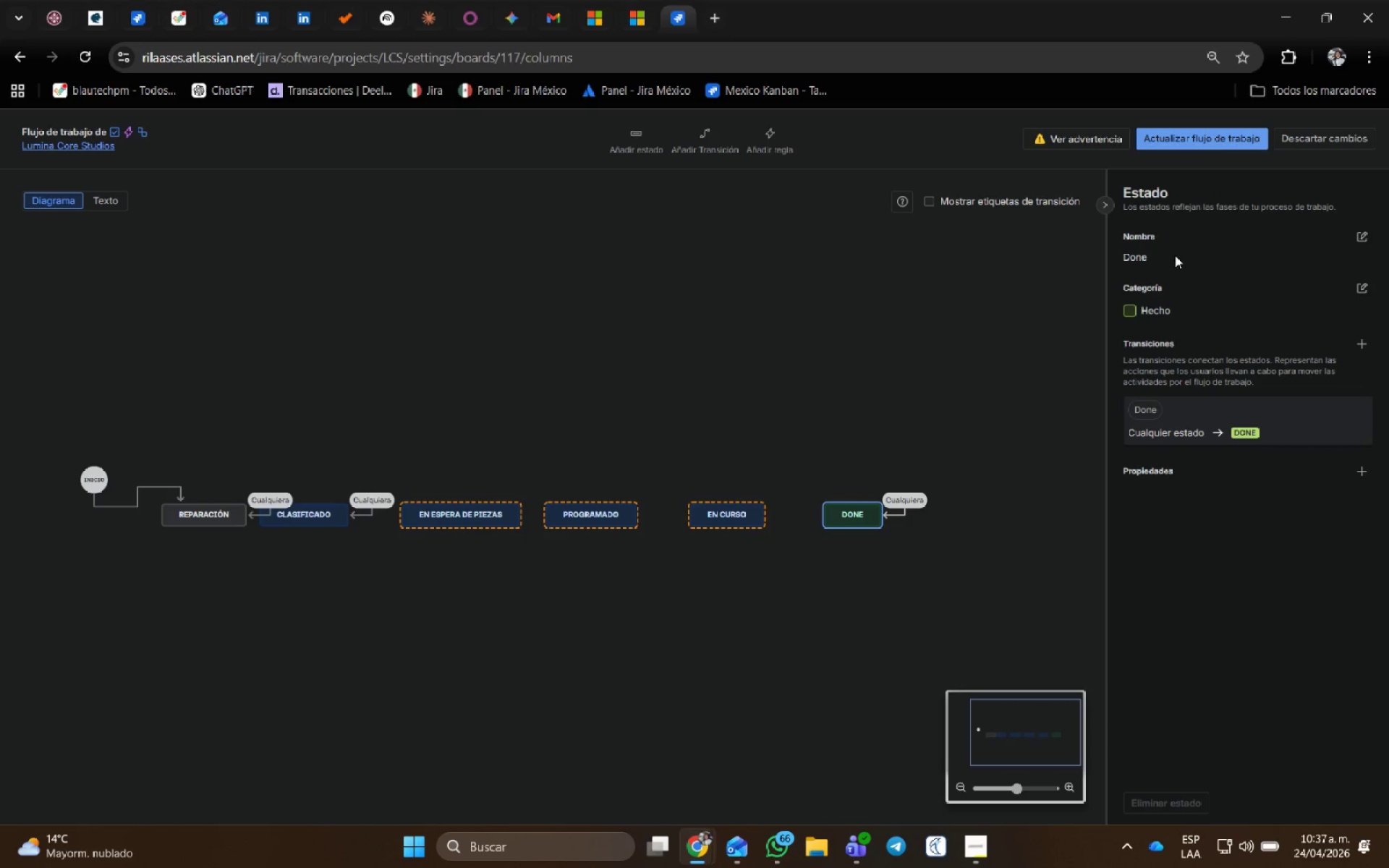 
left_click([1367, 237])
 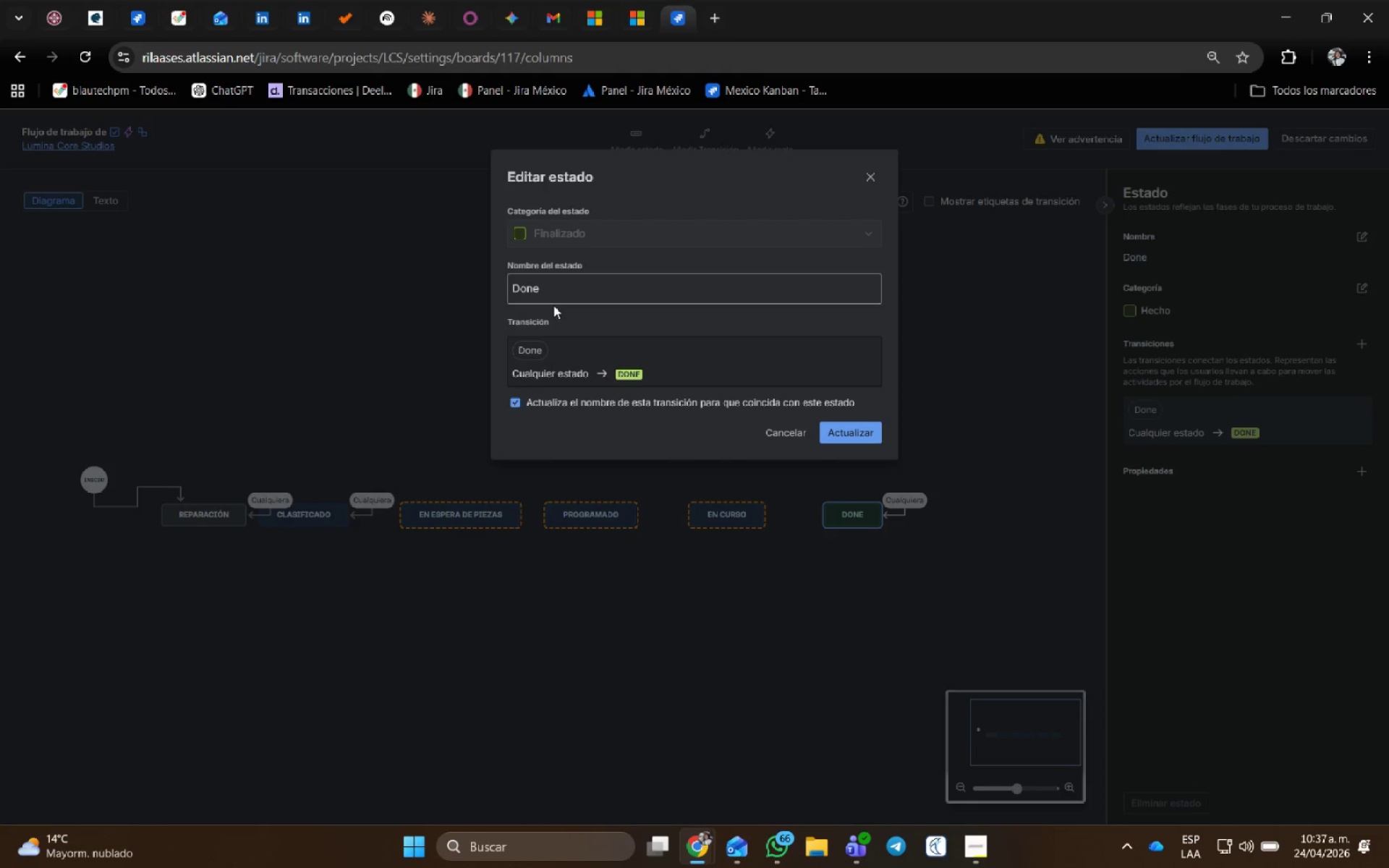 
left_click_drag(start_coordinate=[554, 294], to_coordinate=[456, 299])
 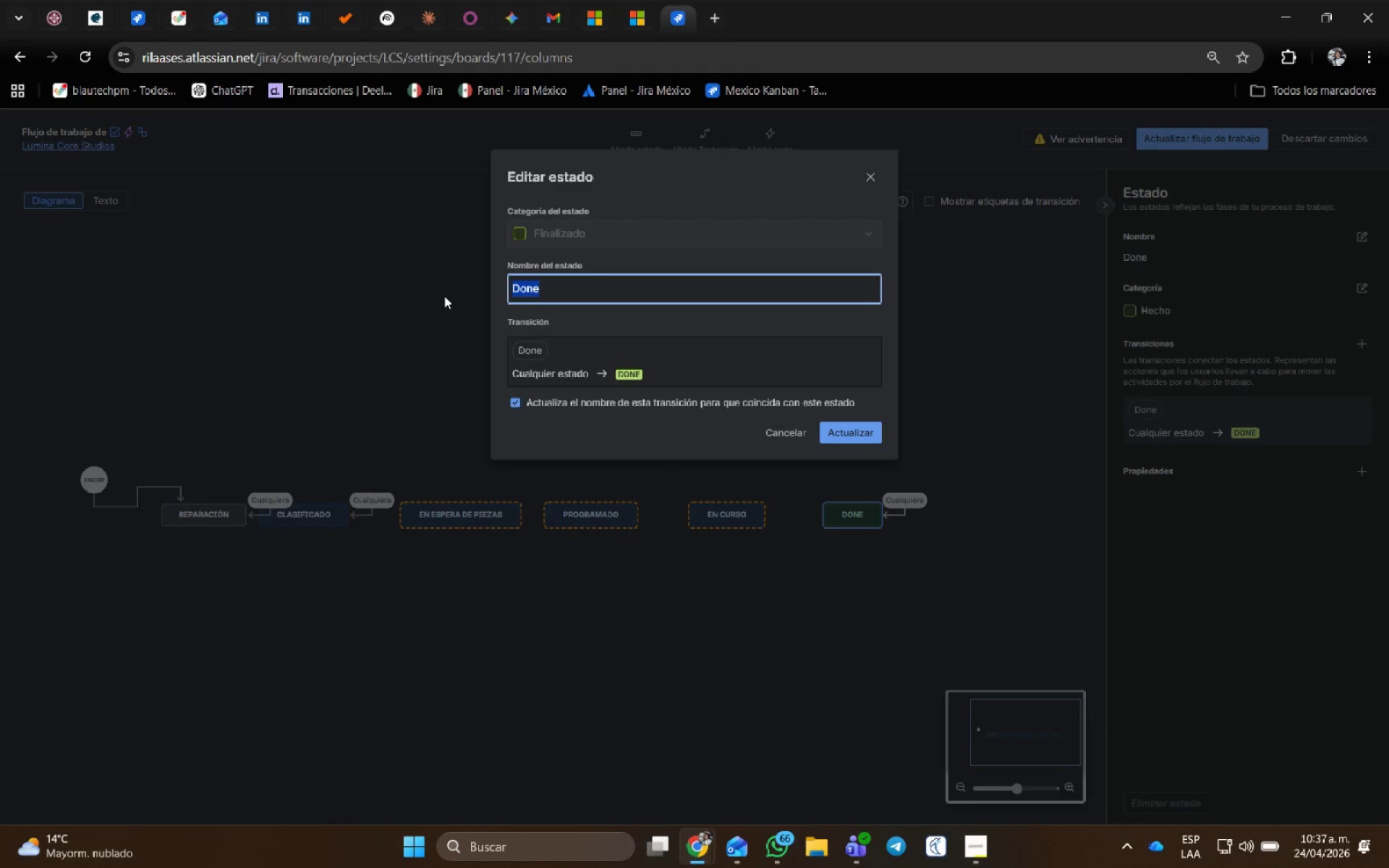 
type(Resuelto)
 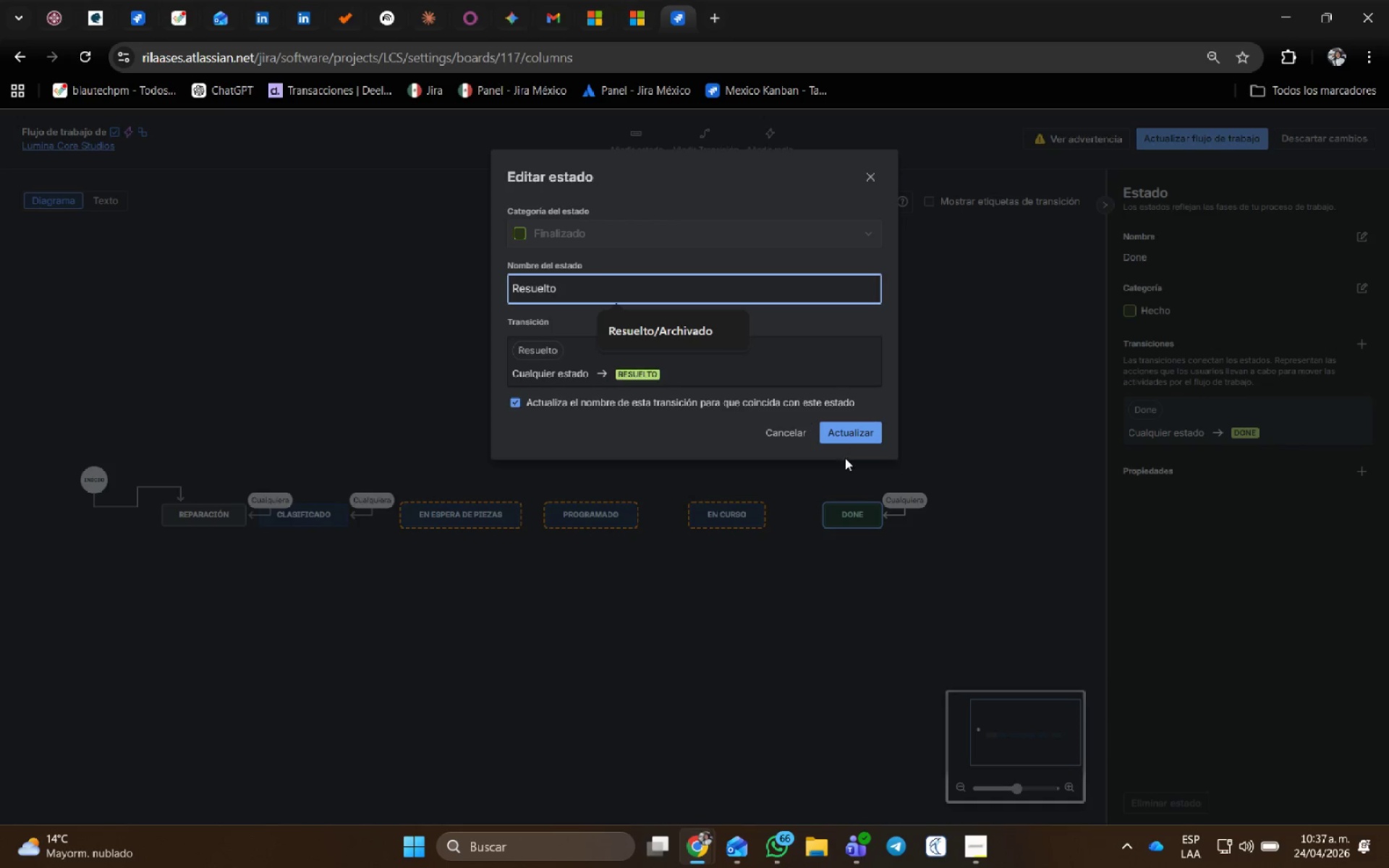 
left_click([846, 433])
 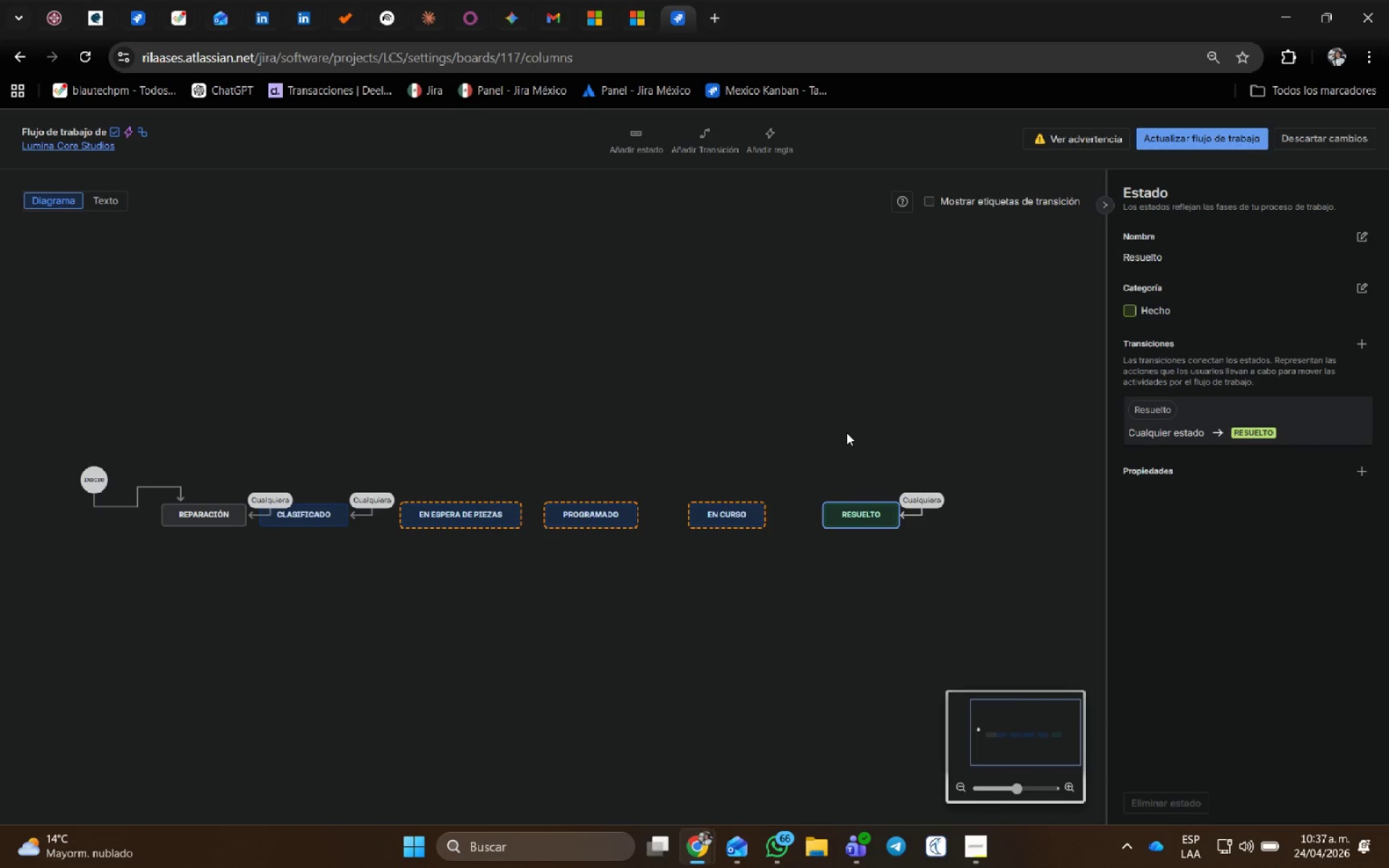 
wait(8.7)
 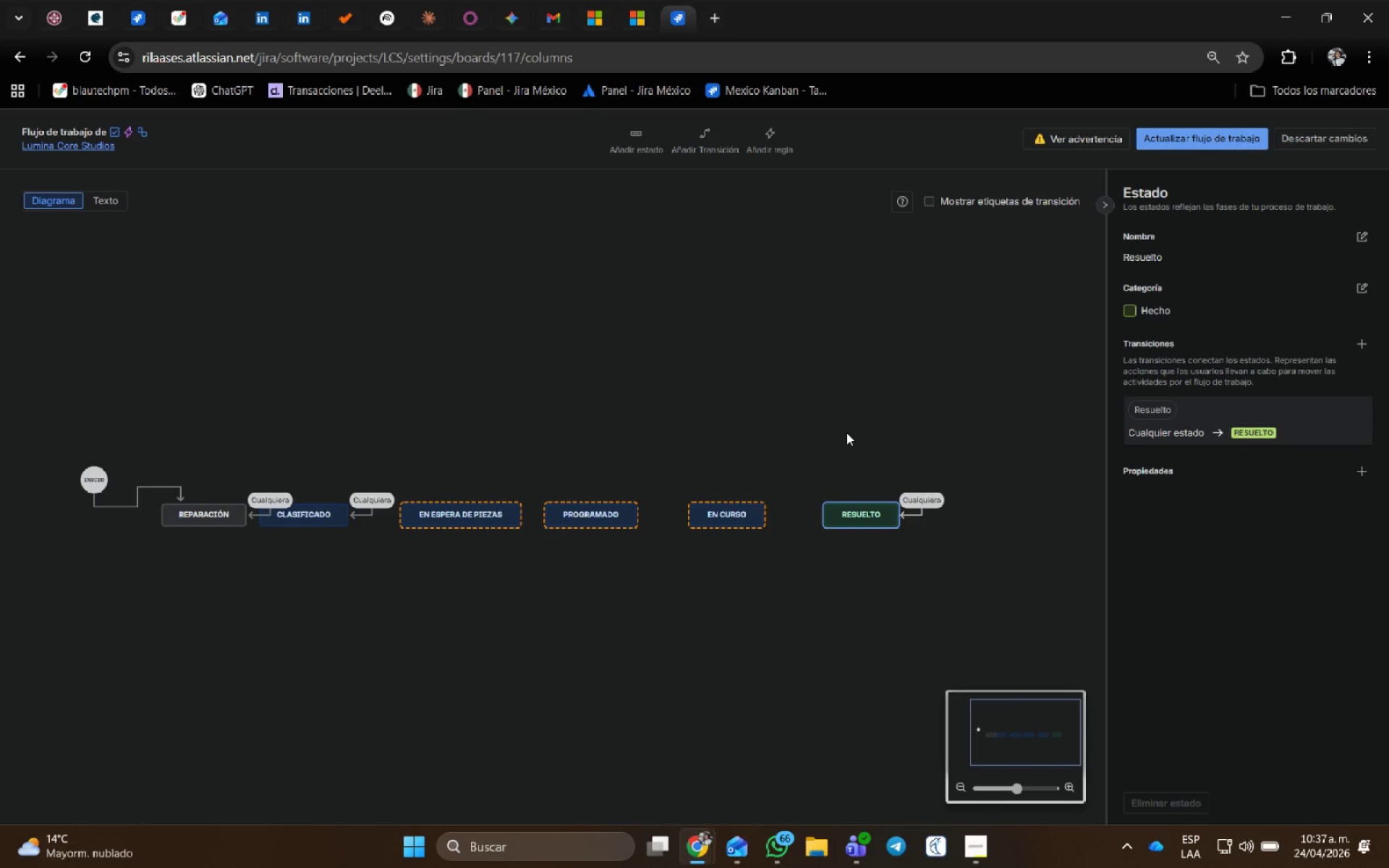 
left_click([879, 515])
 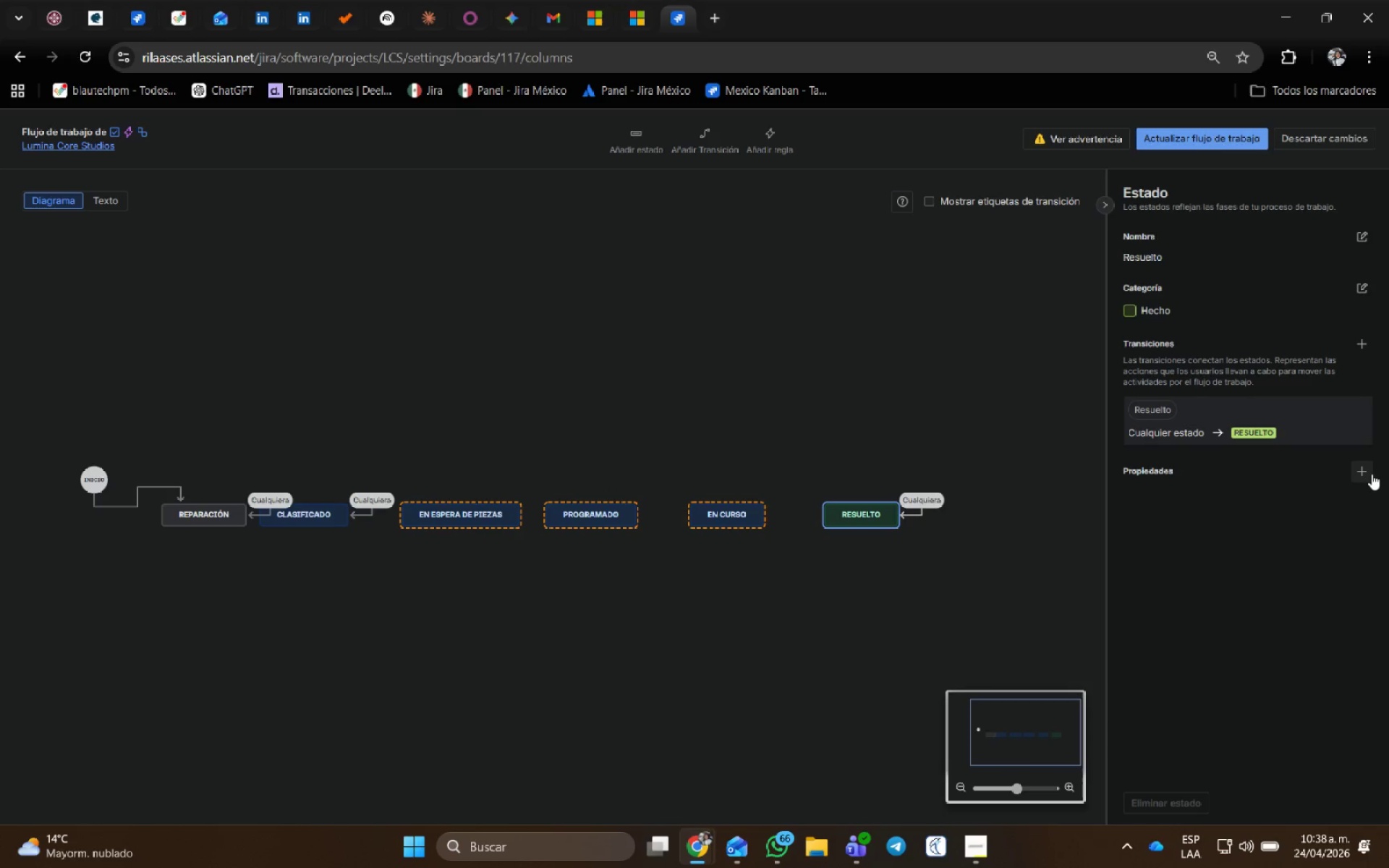 
wait(29.44)
 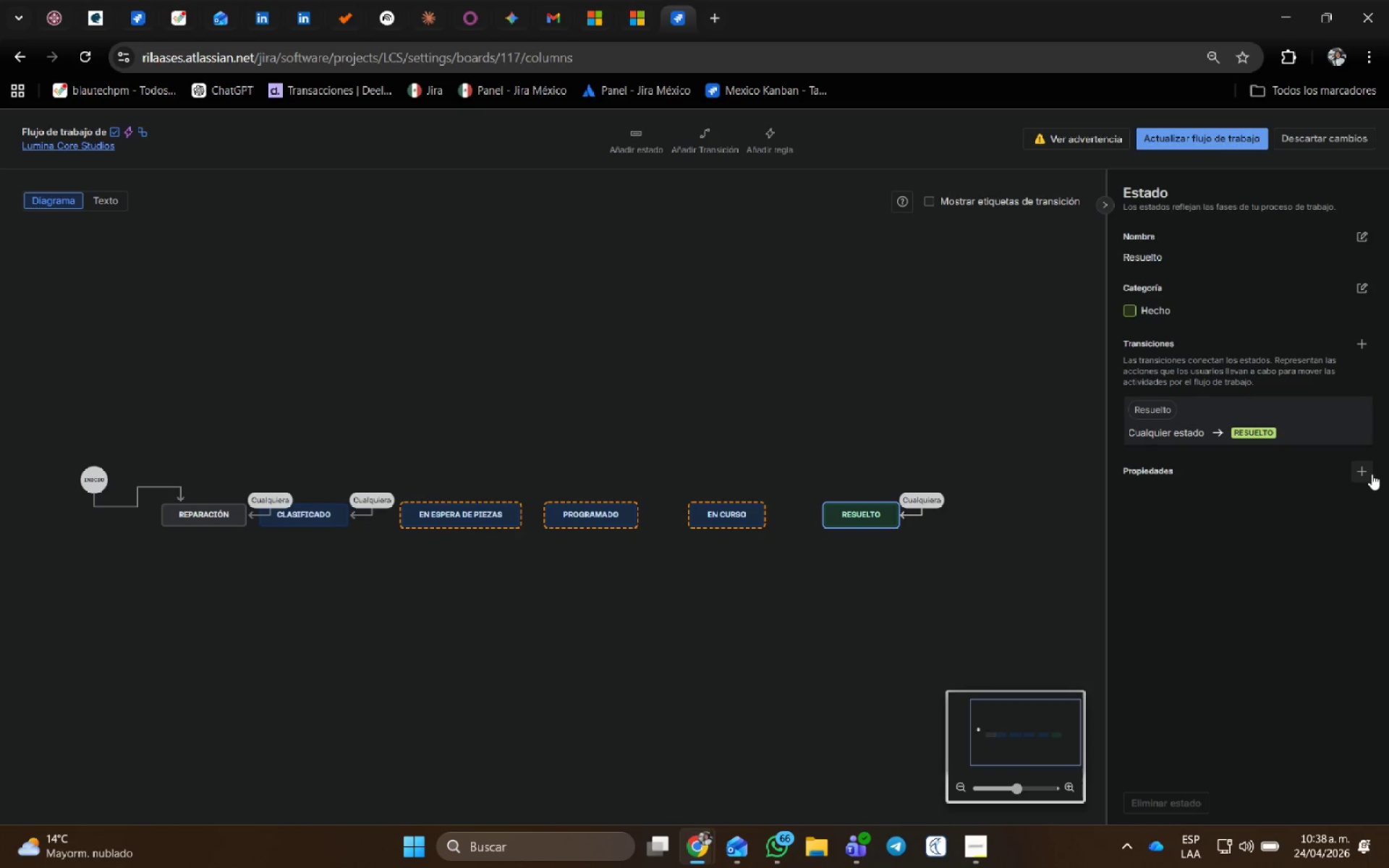 
left_click([443, 514])
 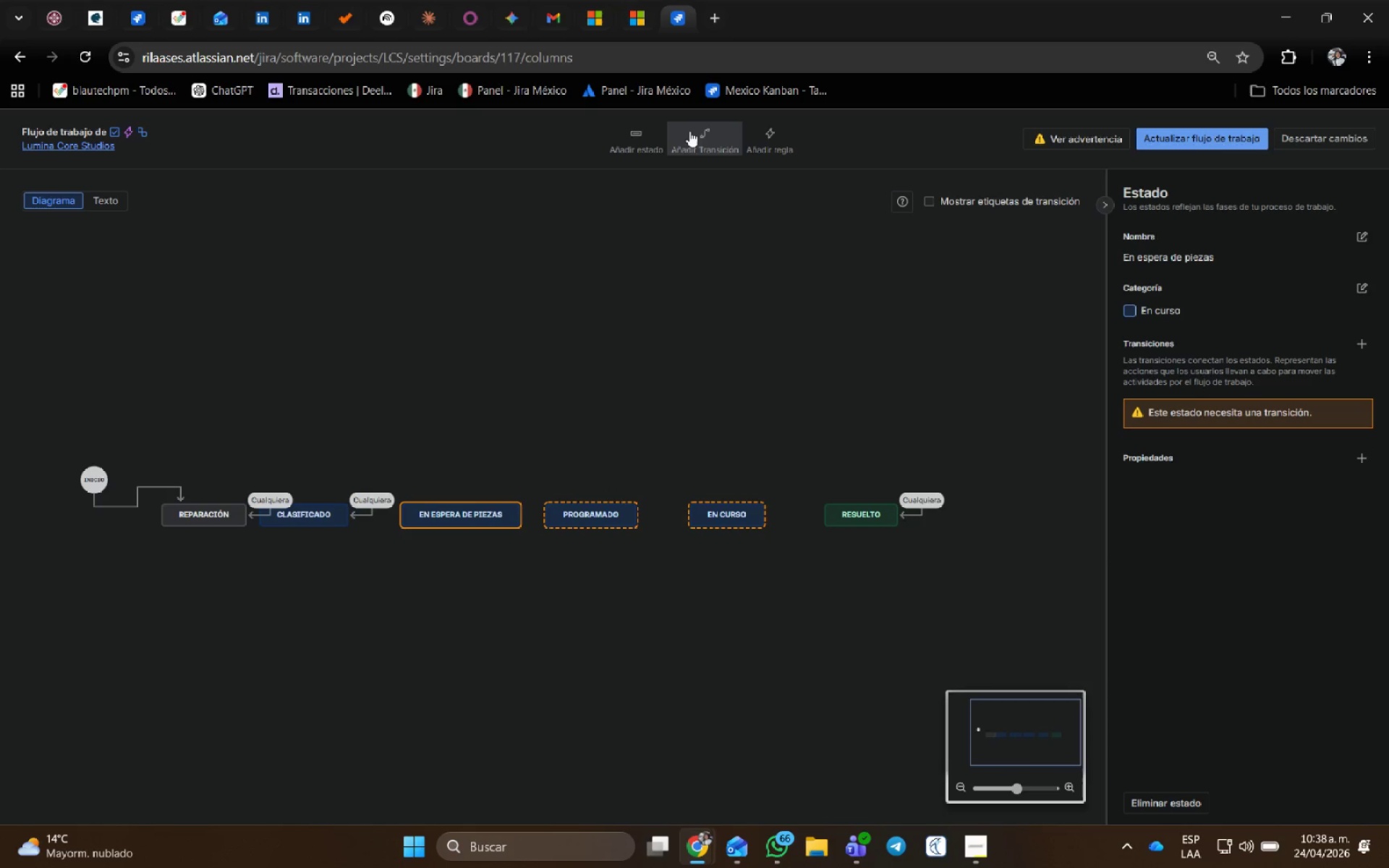 
left_click([693, 134])
 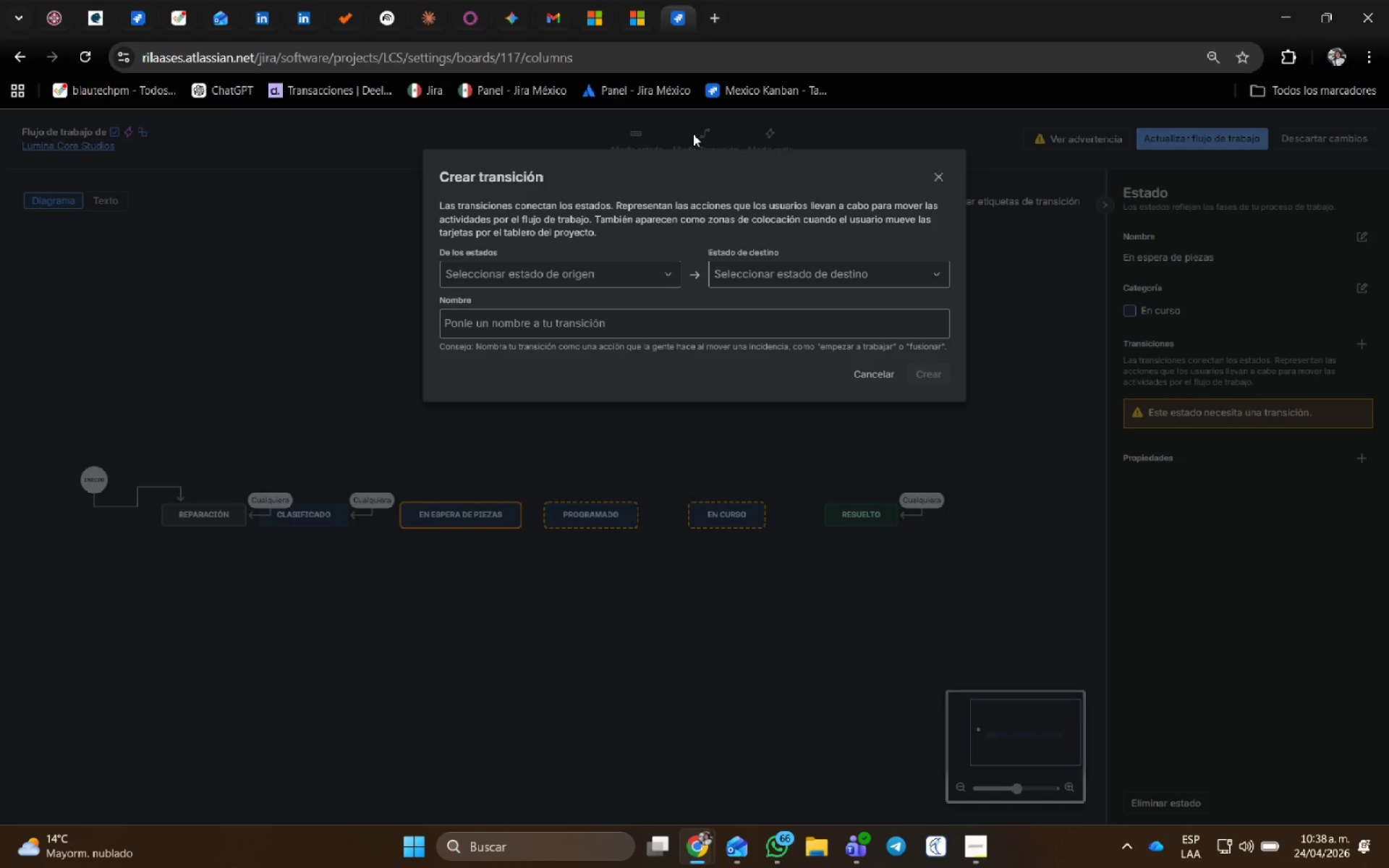 
wait(5.22)
 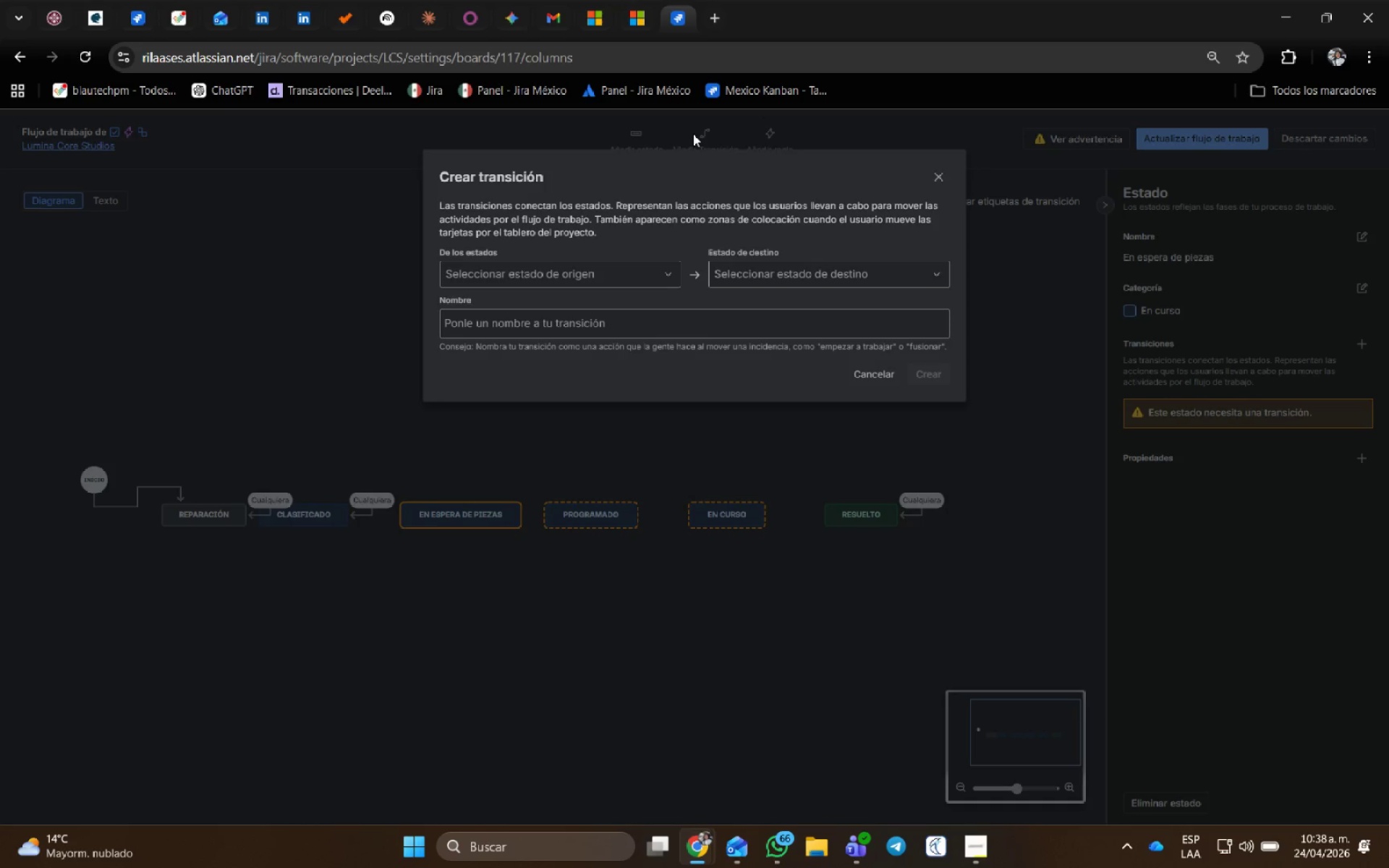 
left_click([519, 286])
 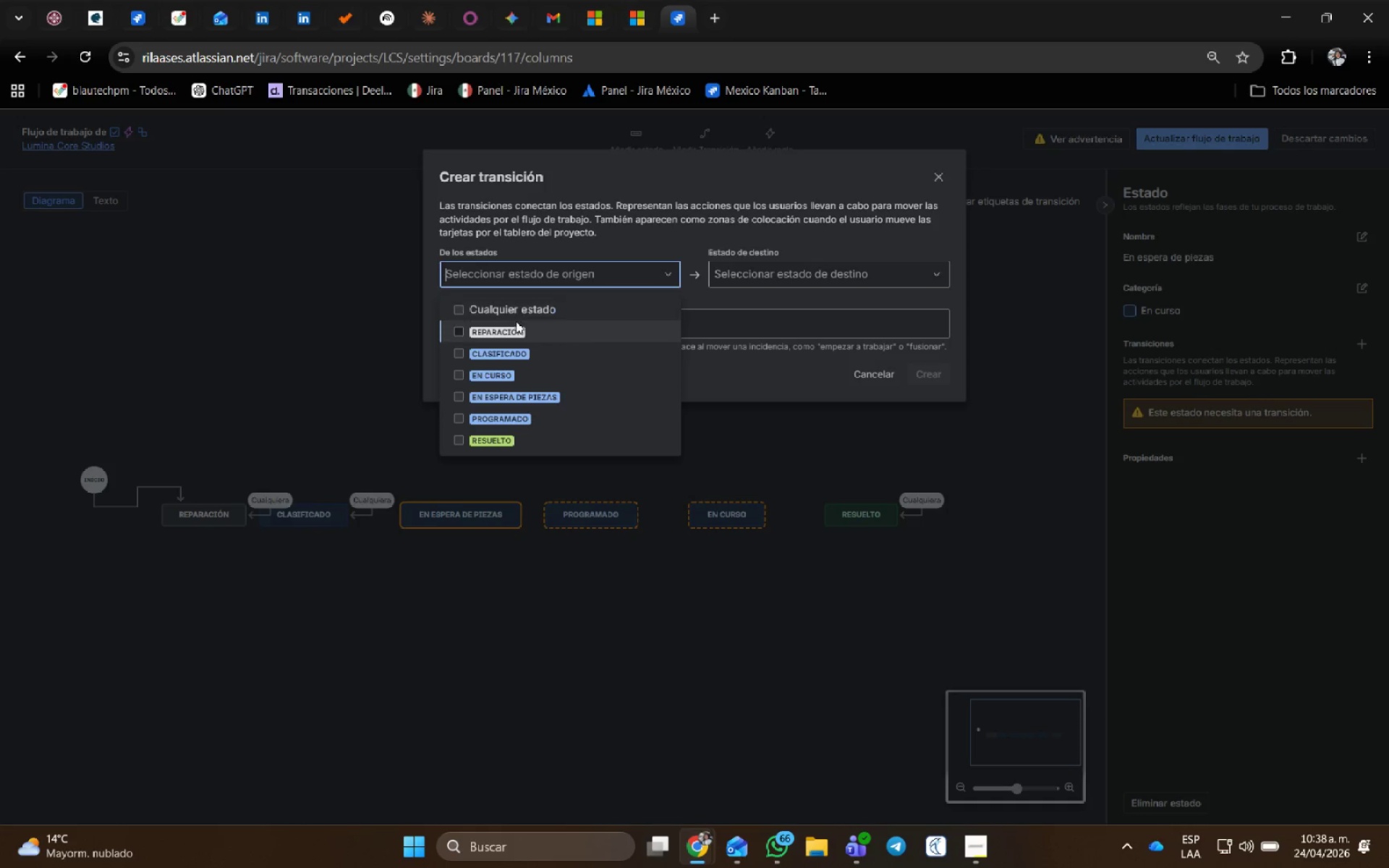 
left_click([515, 311])
 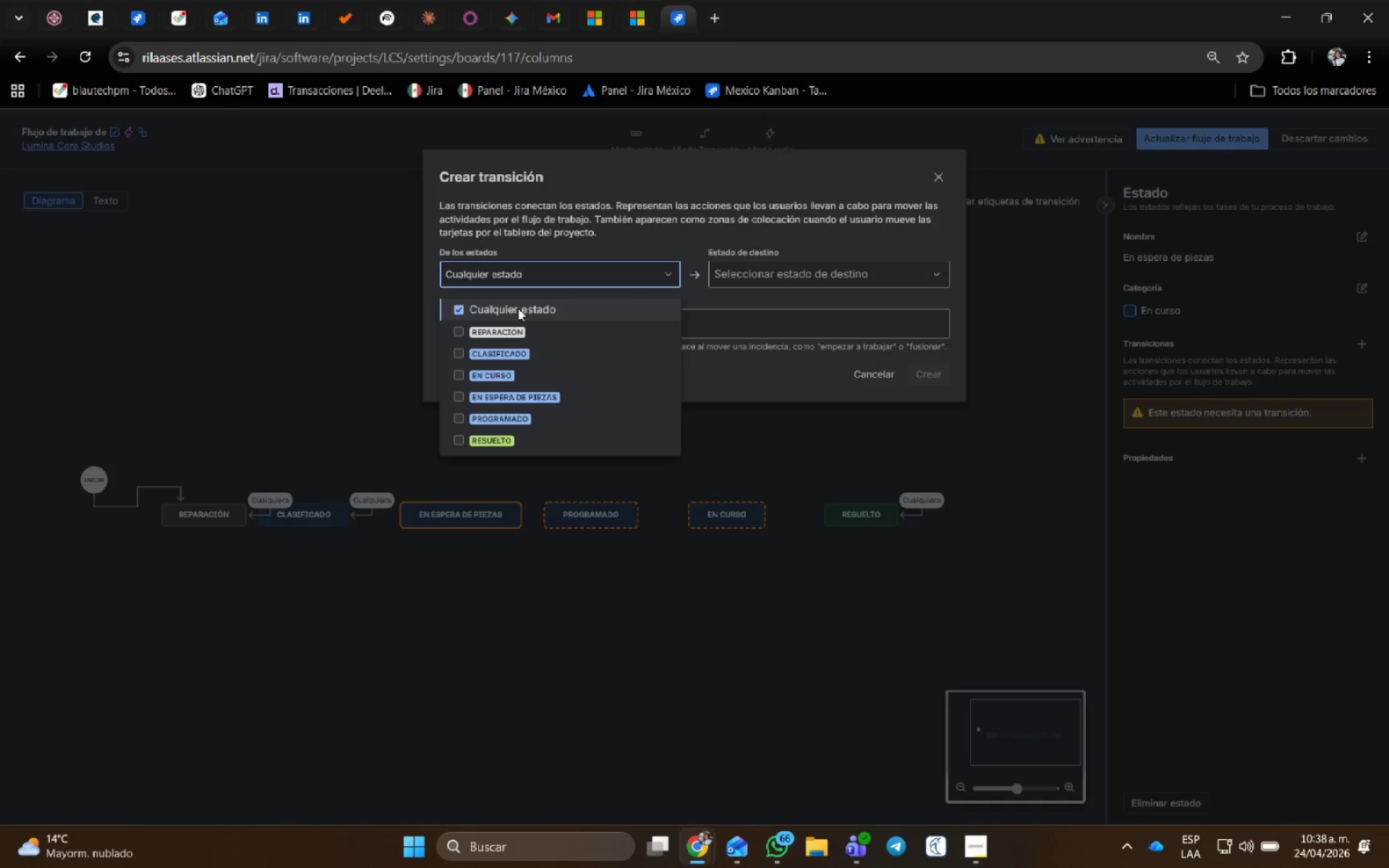 
left_click([823, 274])
 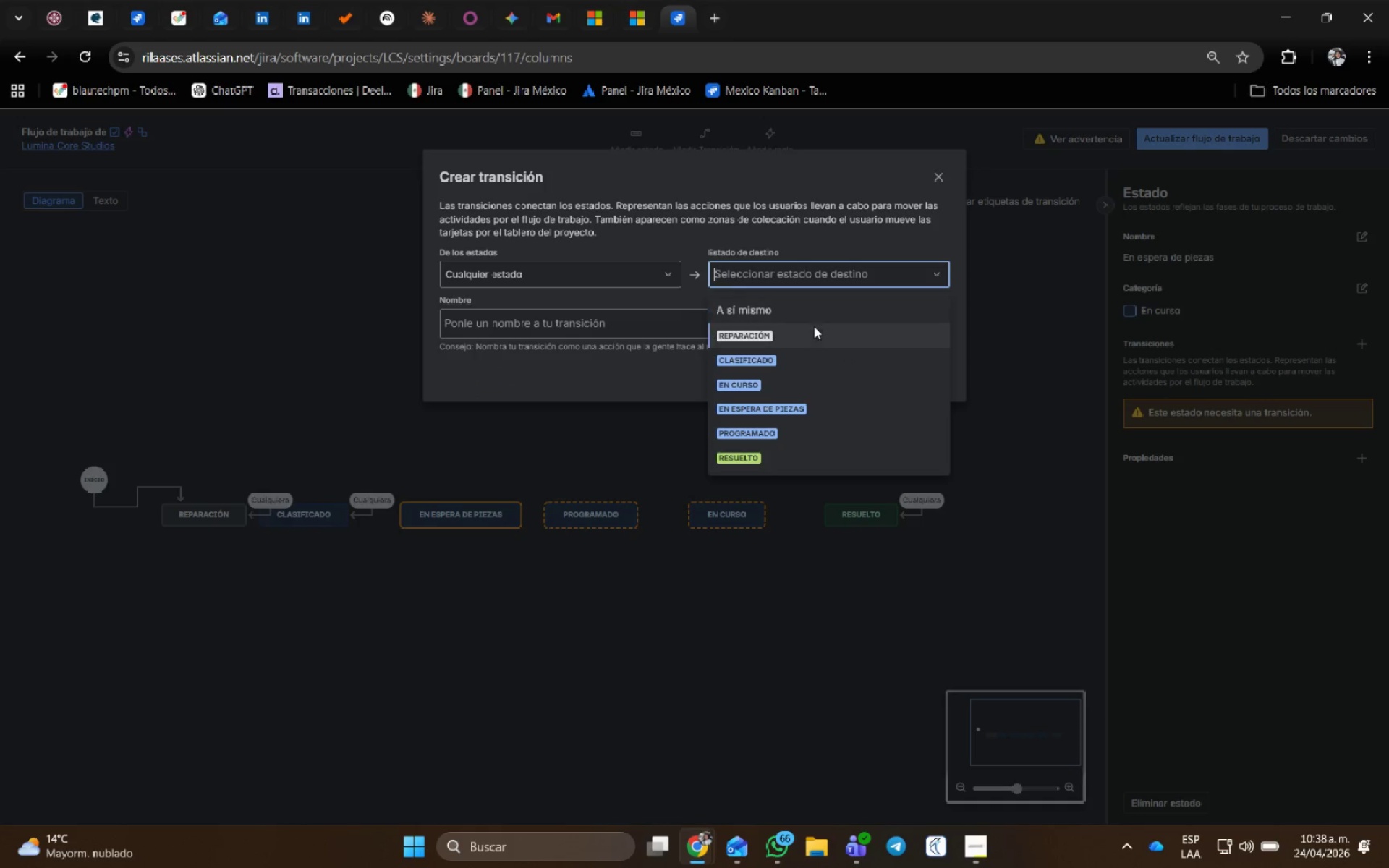 
left_click([805, 412])
 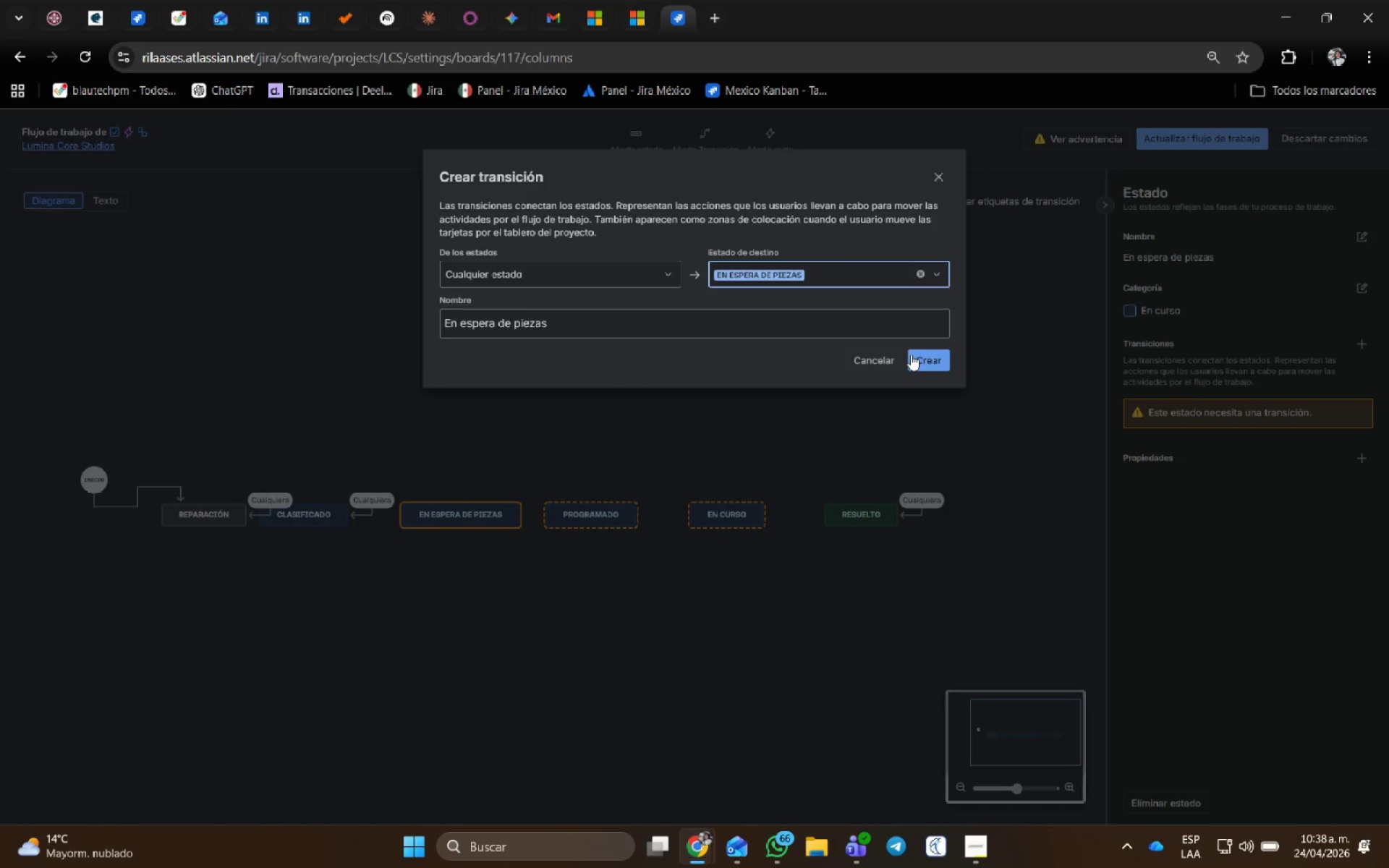 
left_click([921, 356])
 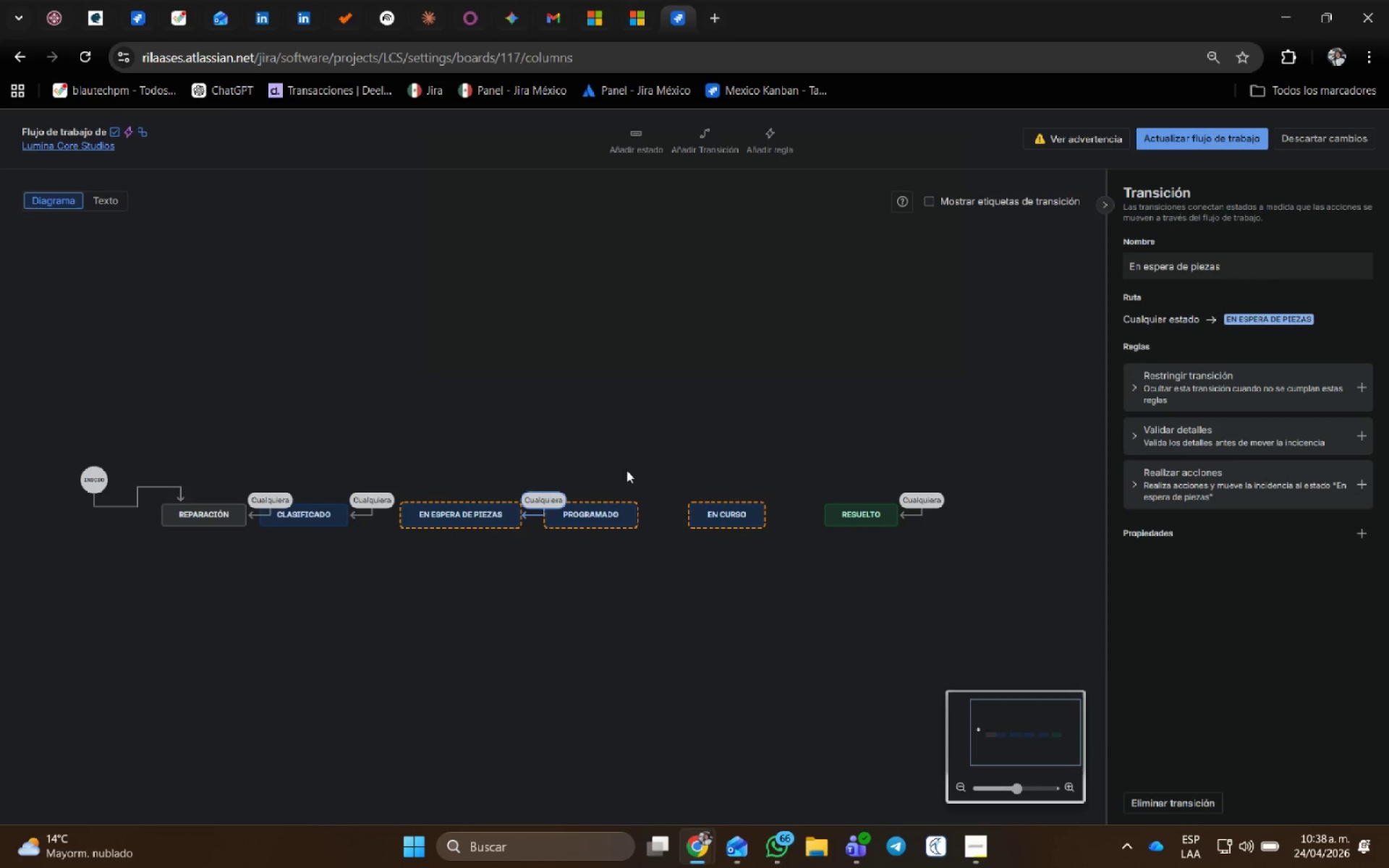 
left_click([611, 507])
 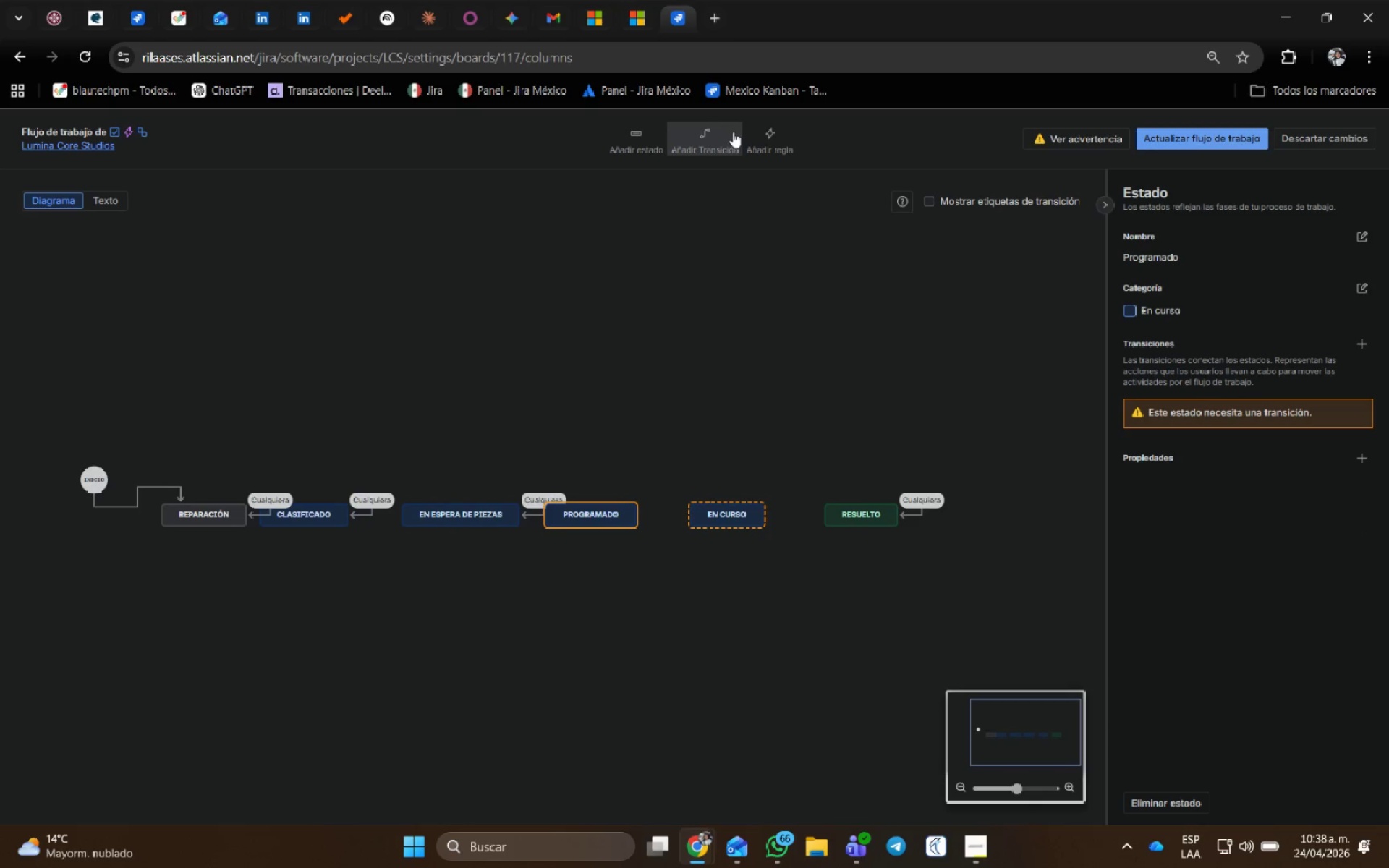 
left_click([713, 143])
 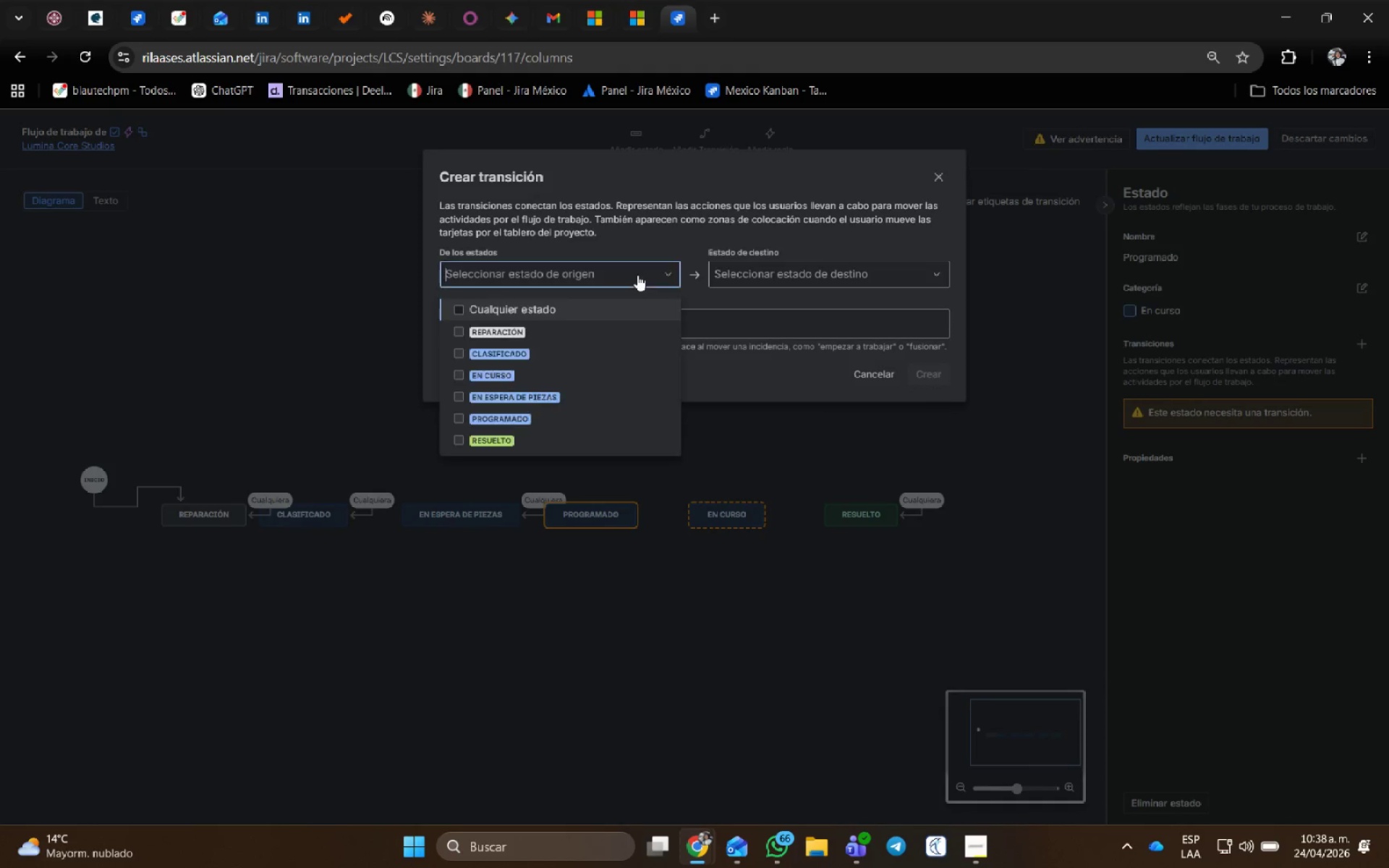 
double_click([585, 313])
 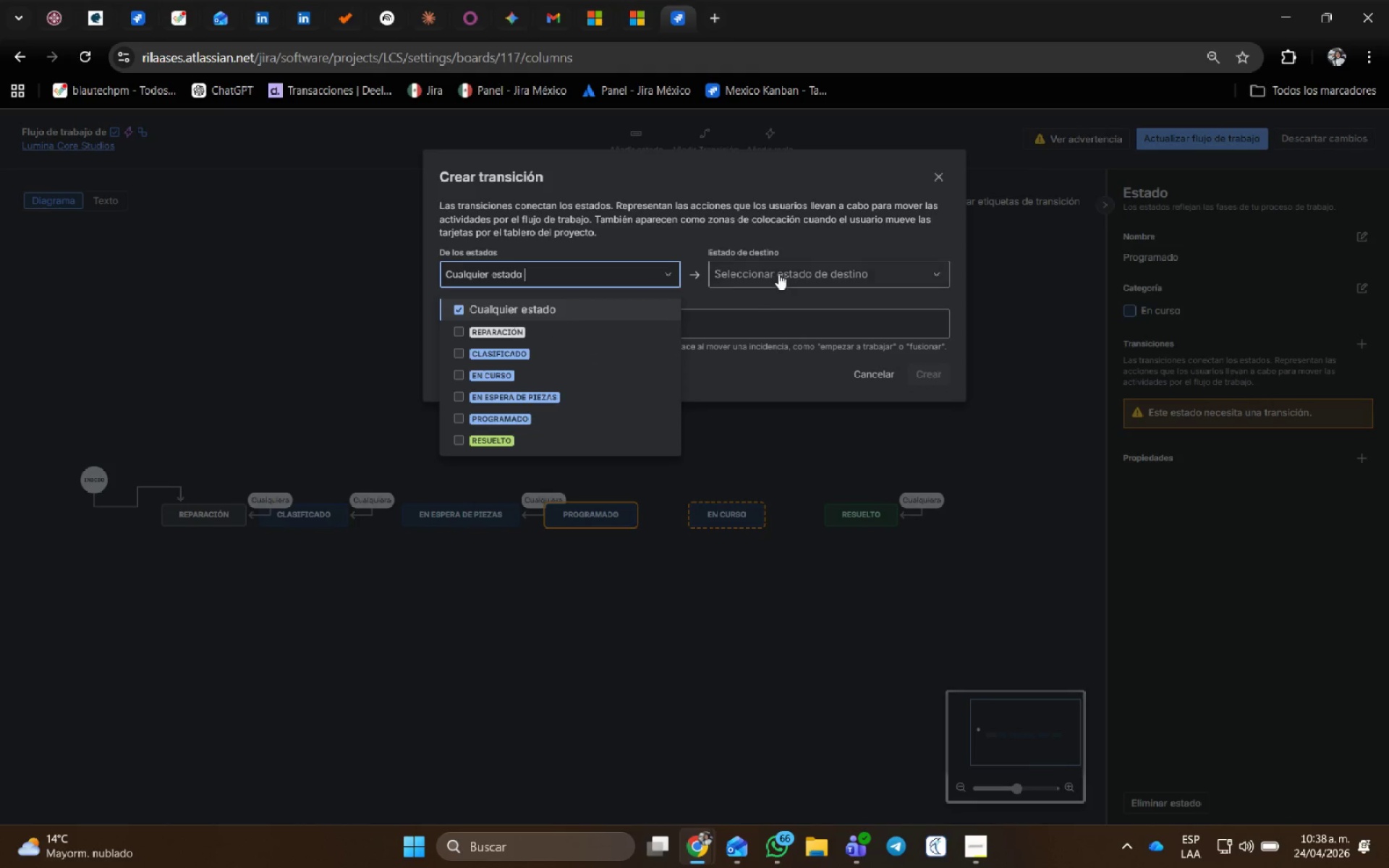 
left_click([778, 273])
 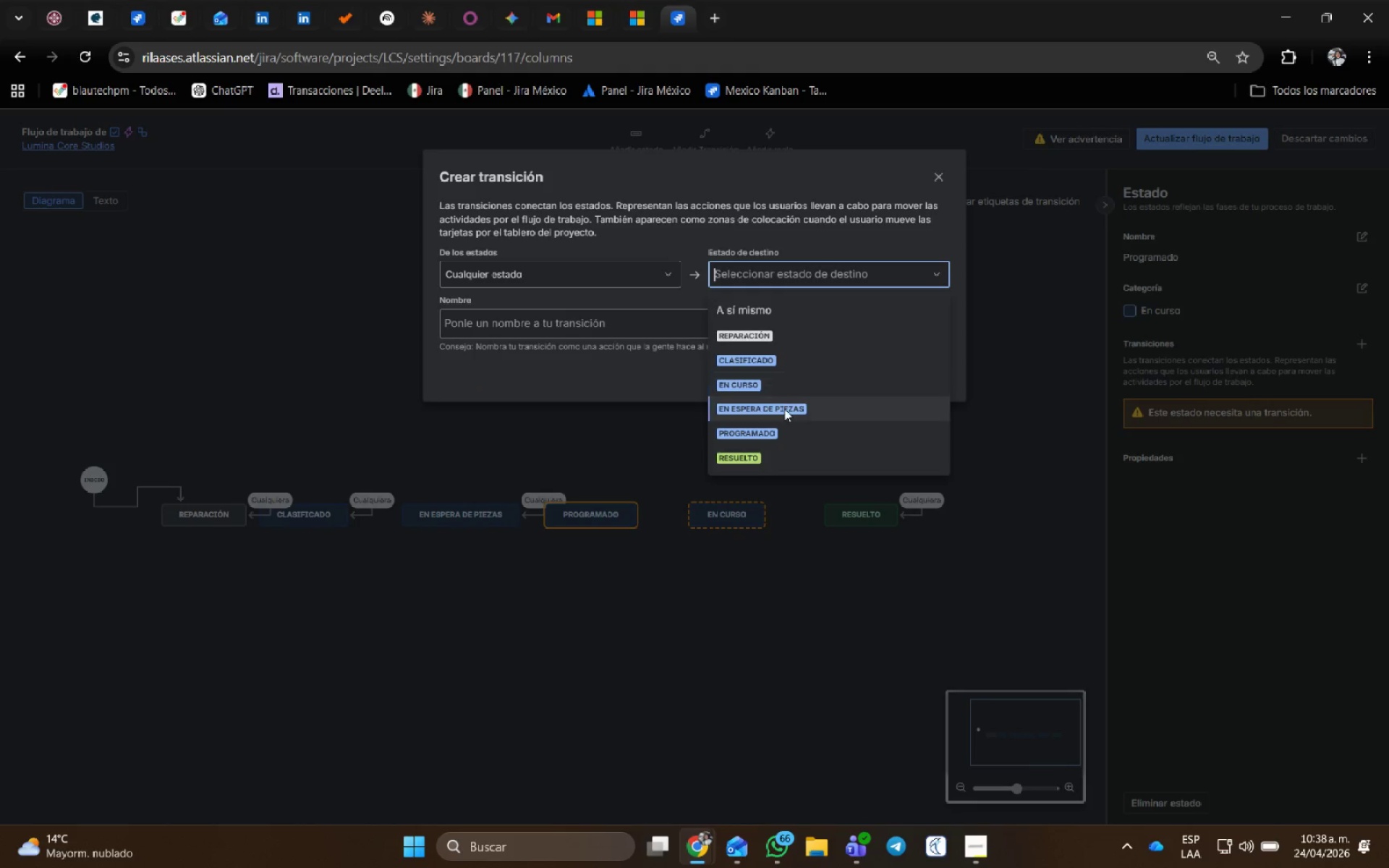 
left_click([786, 430])
 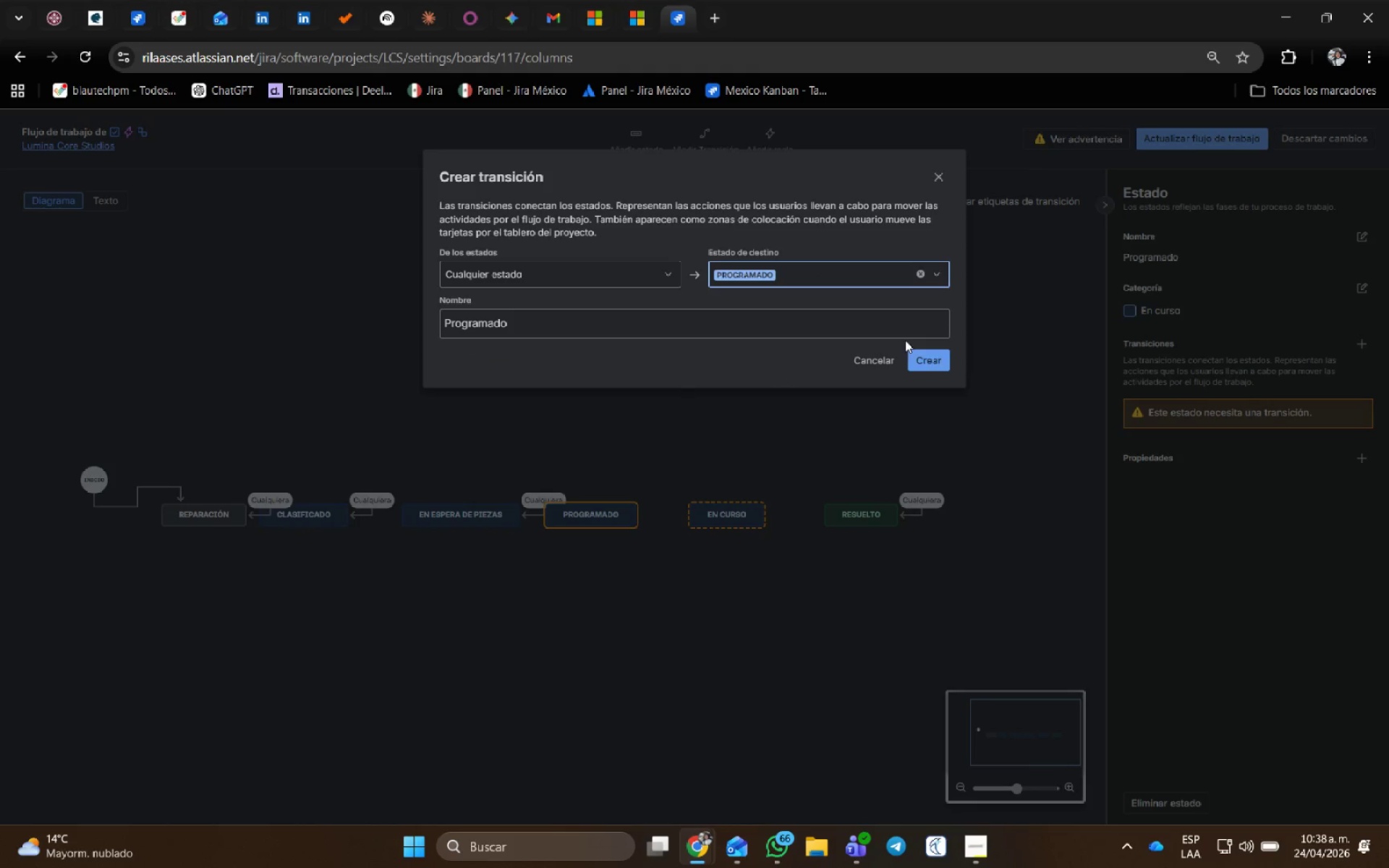 
left_click([929, 357])
 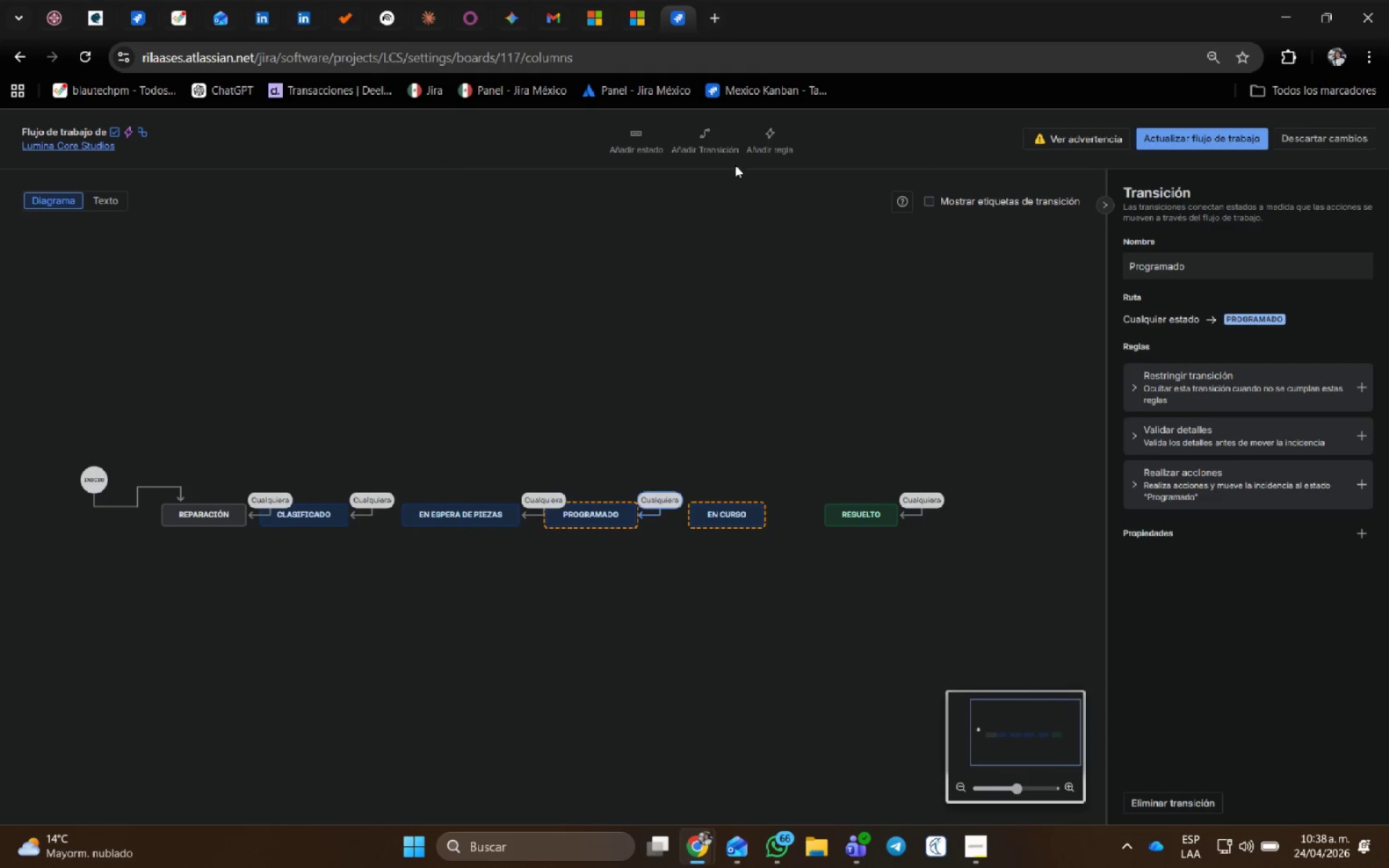 
left_click([718, 148])
 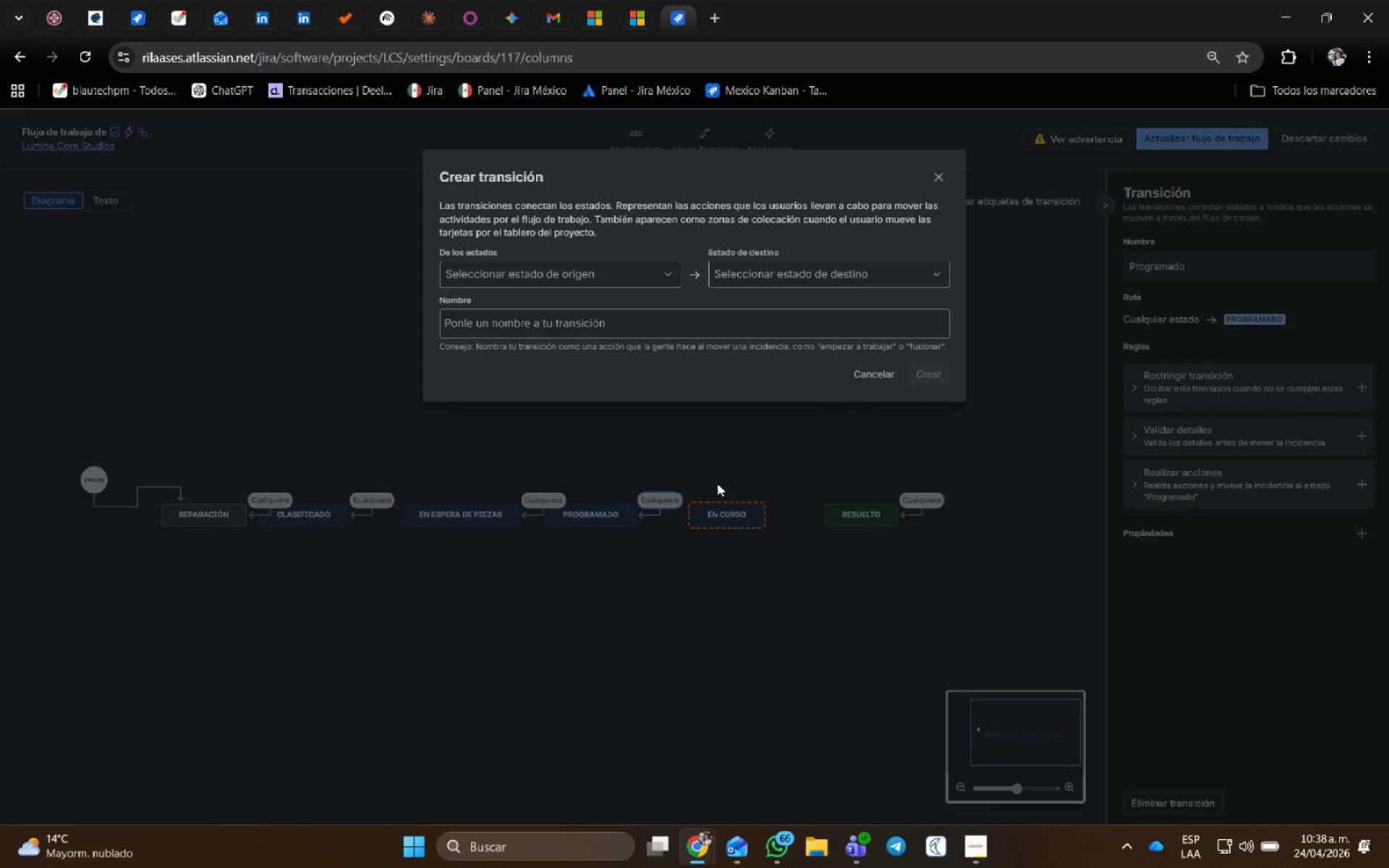 
left_click([611, 281])
 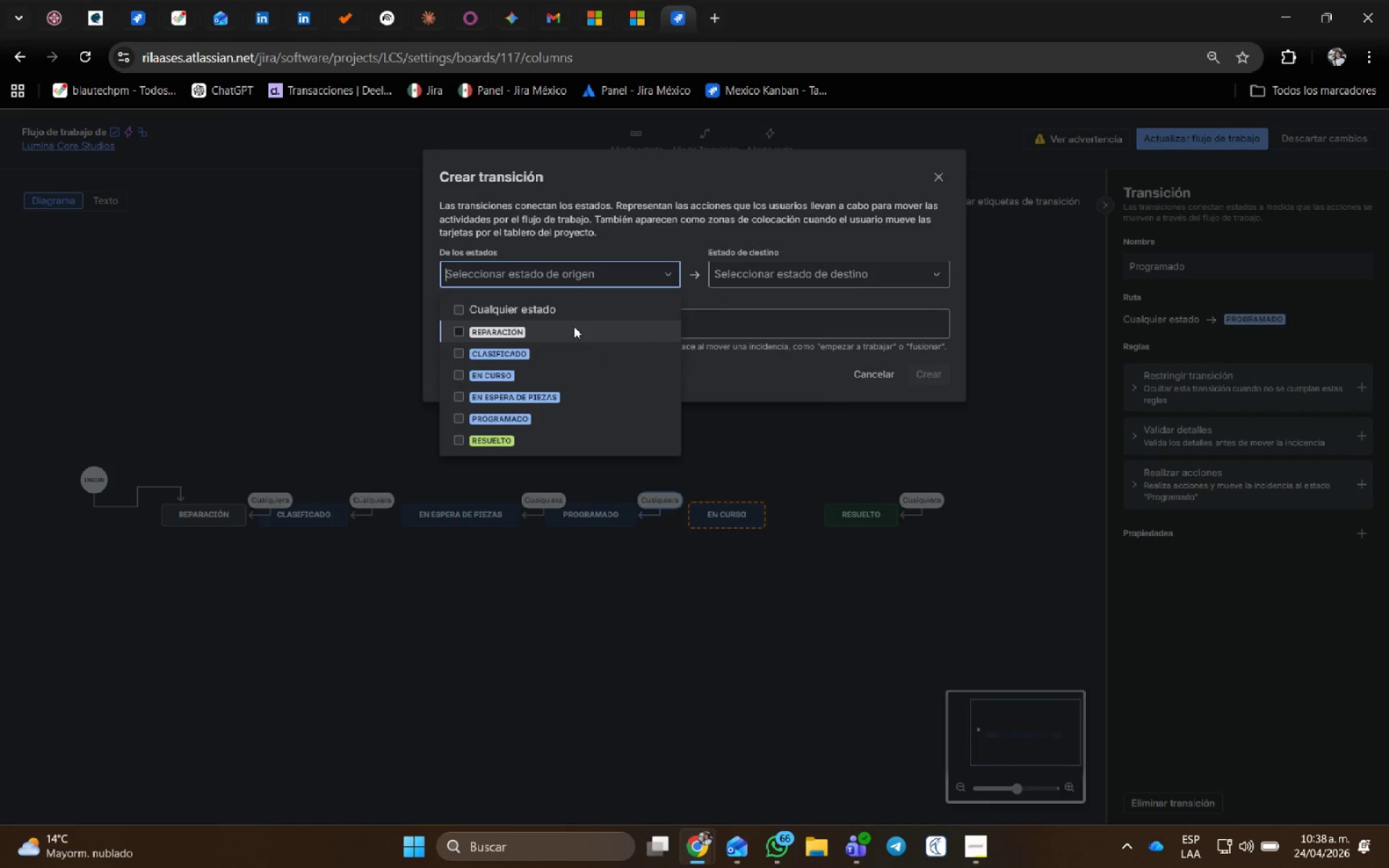 
left_click([573, 310])
 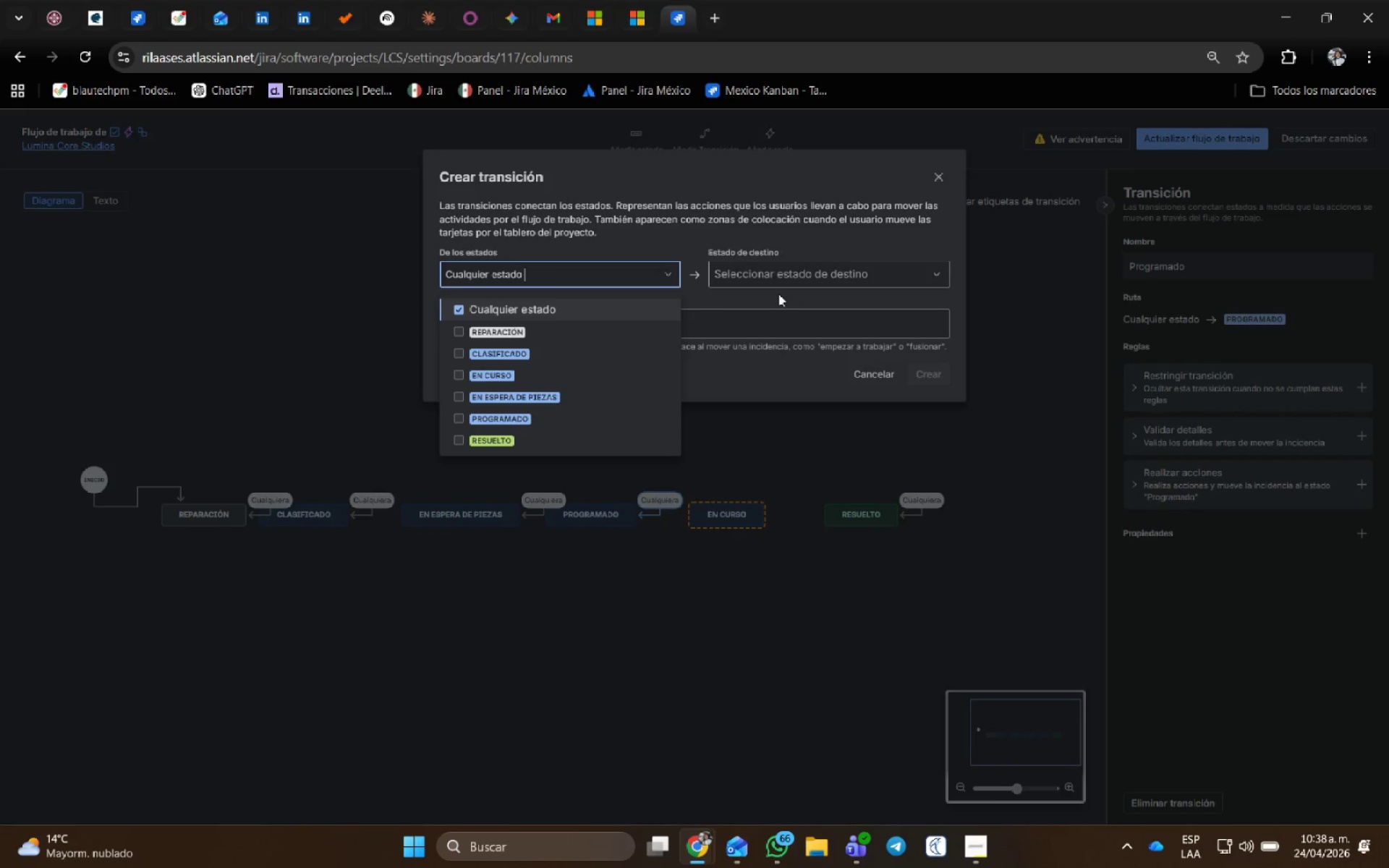 
left_click([786, 267])
 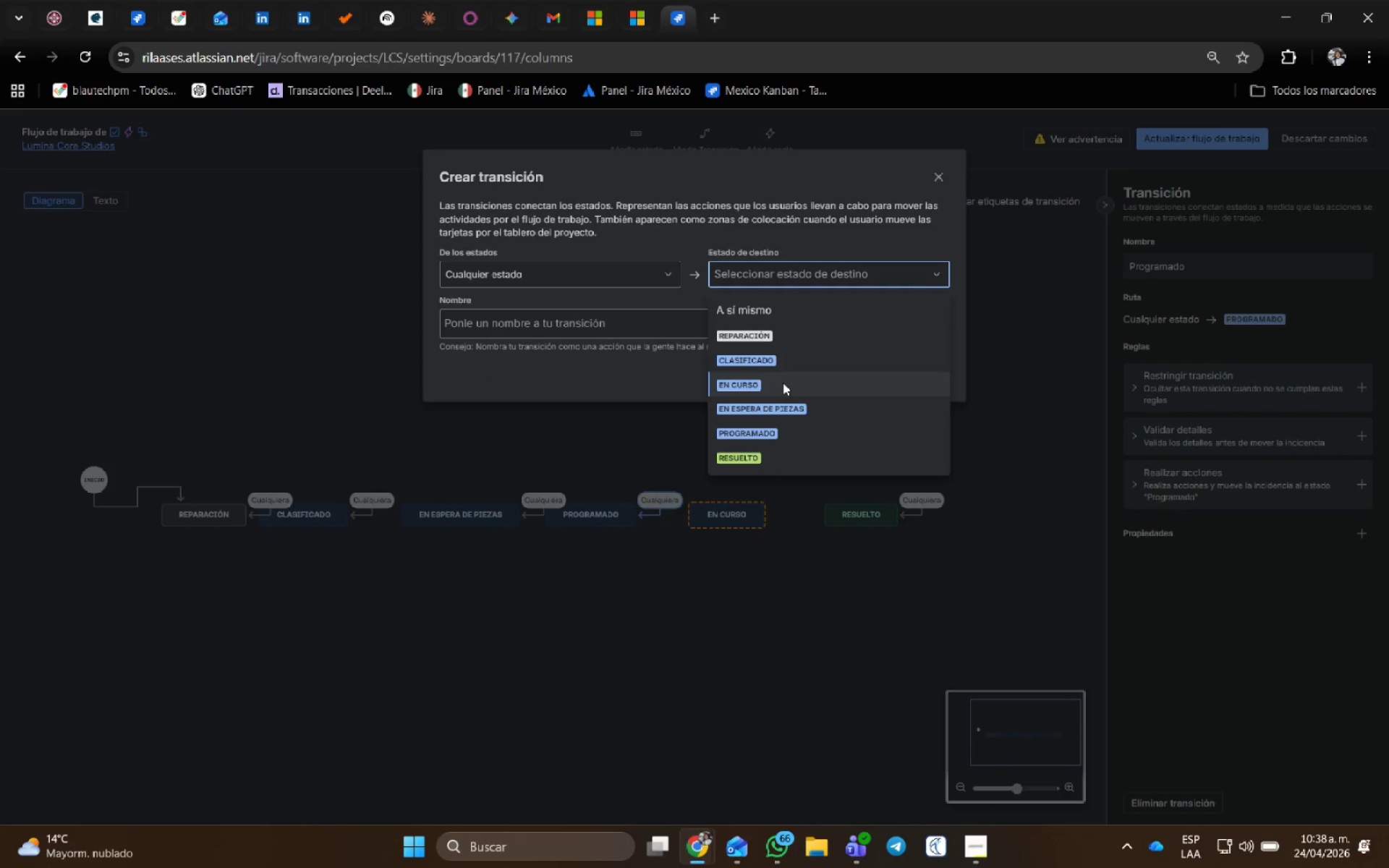 
left_click([783, 383])
 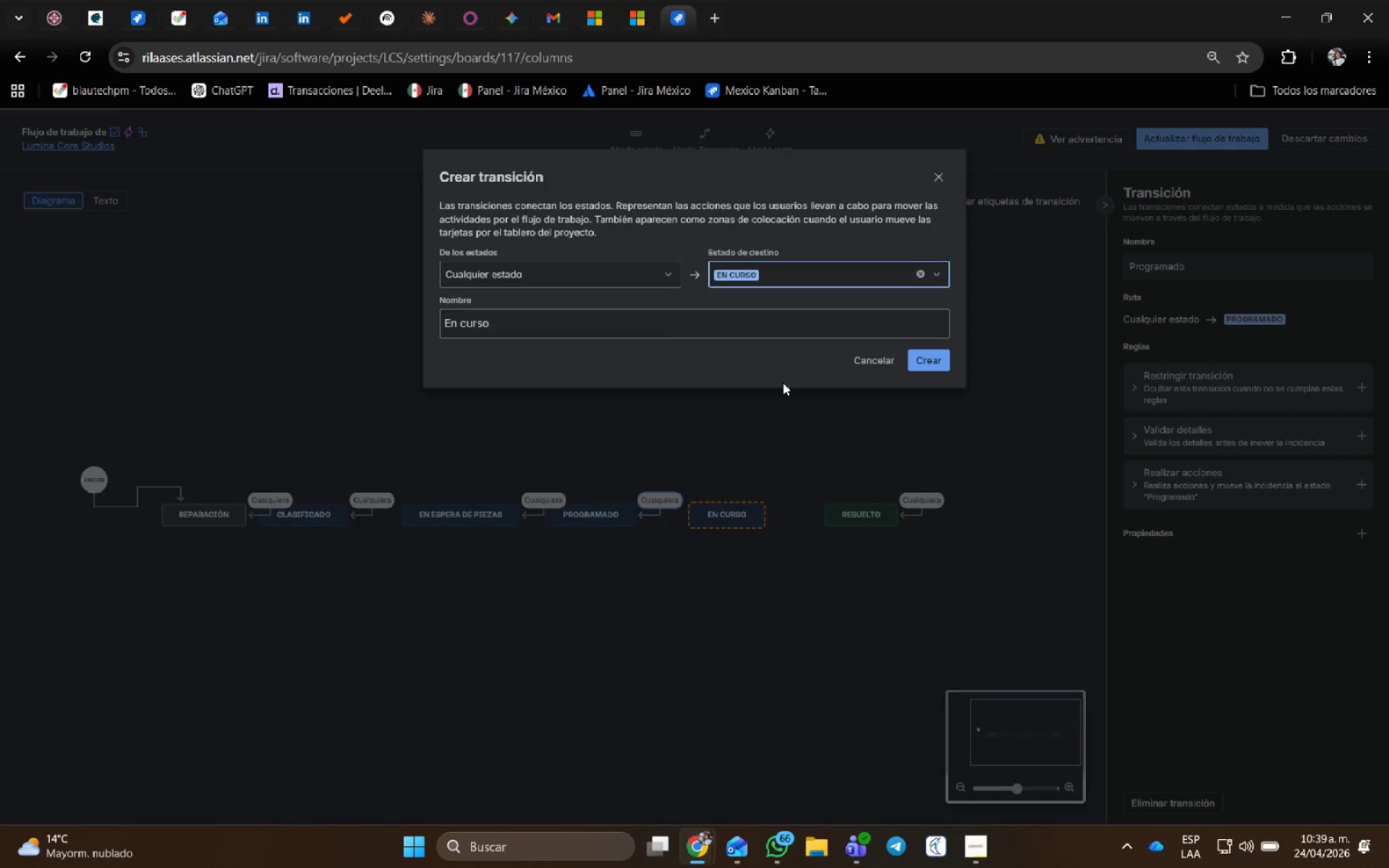 
wait(25.09)
 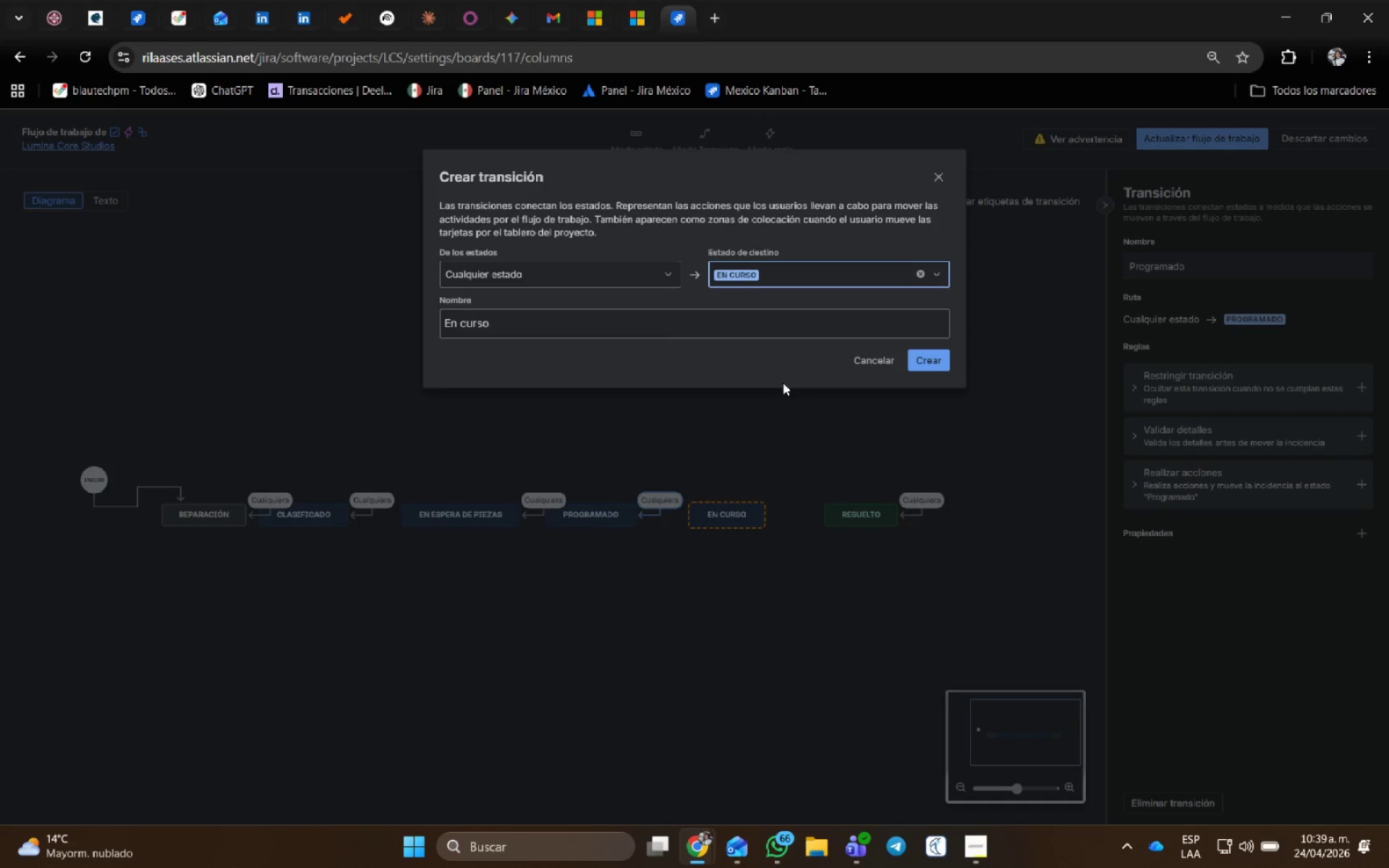 
left_click([942, 358])
 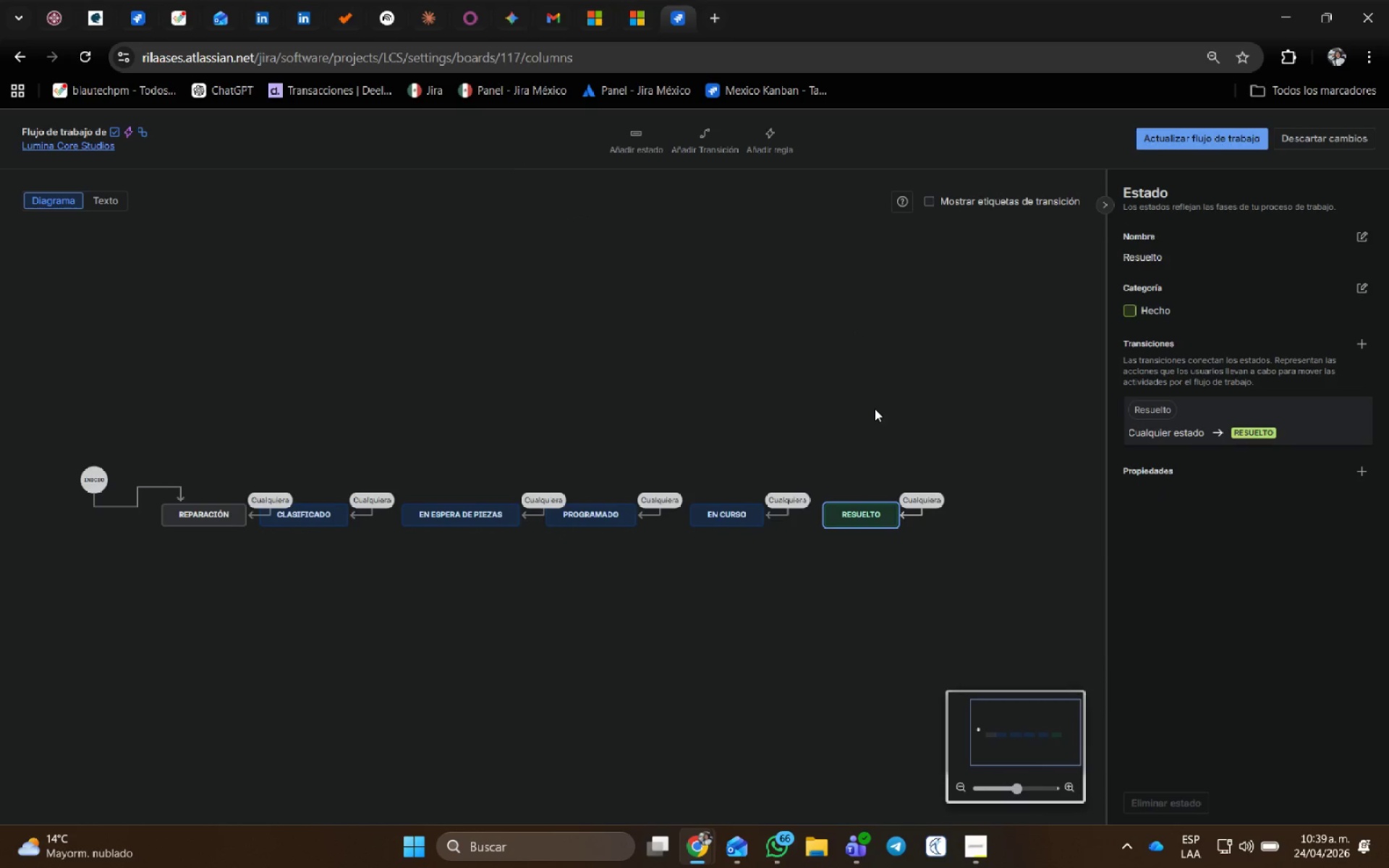 
wait(10.39)
 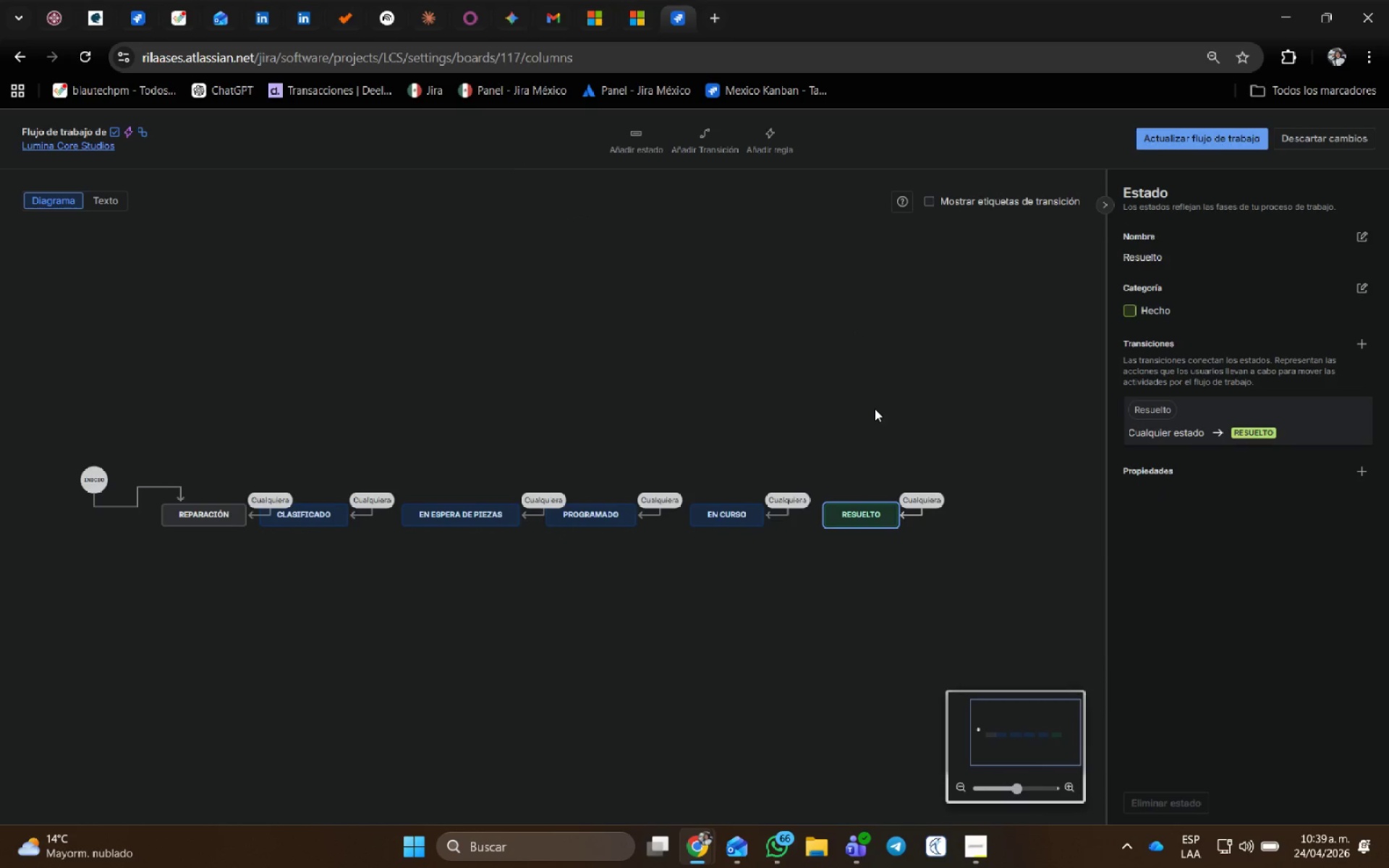 
left_click([1213, 55])
 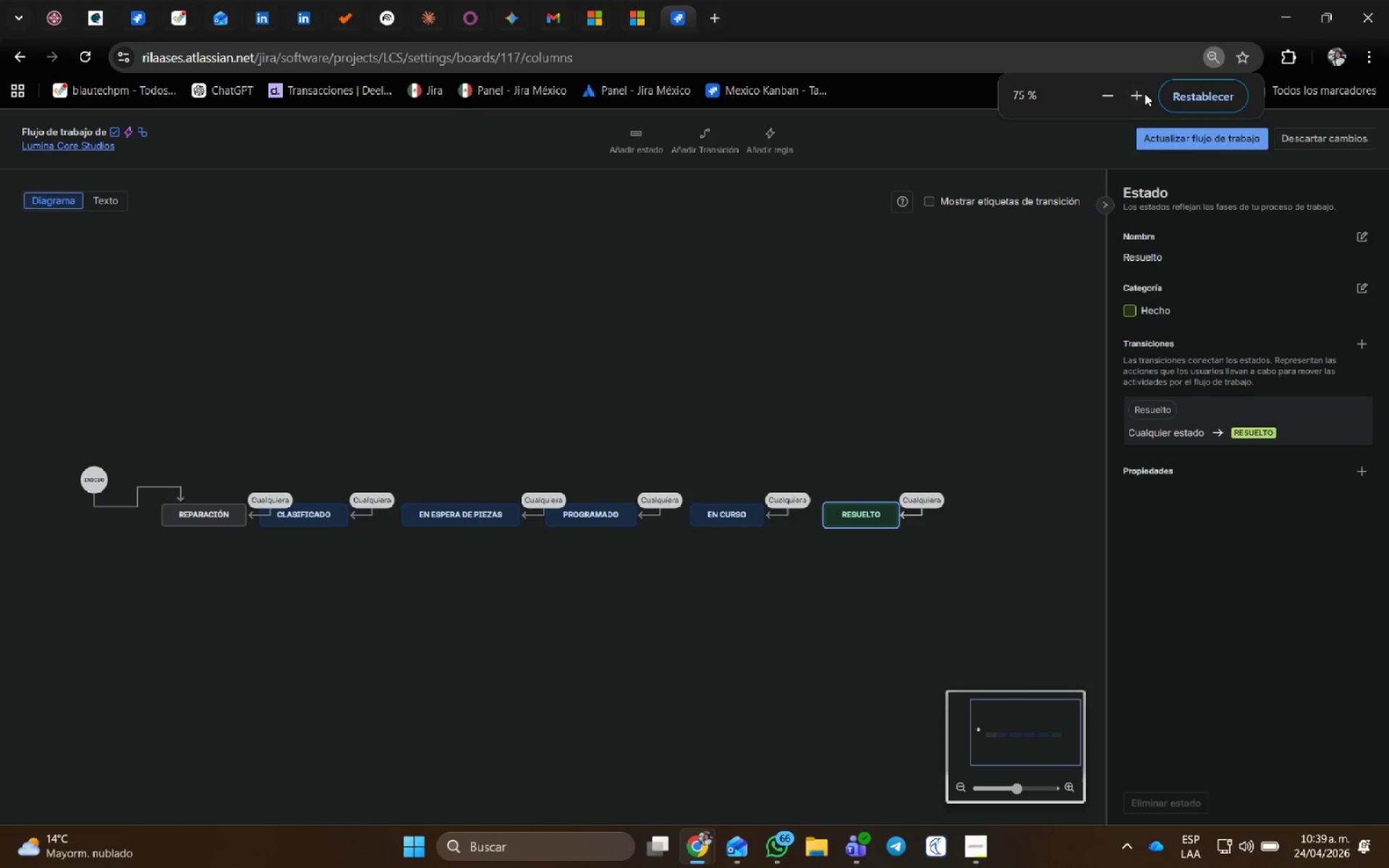 
double_click([1142, 92])
 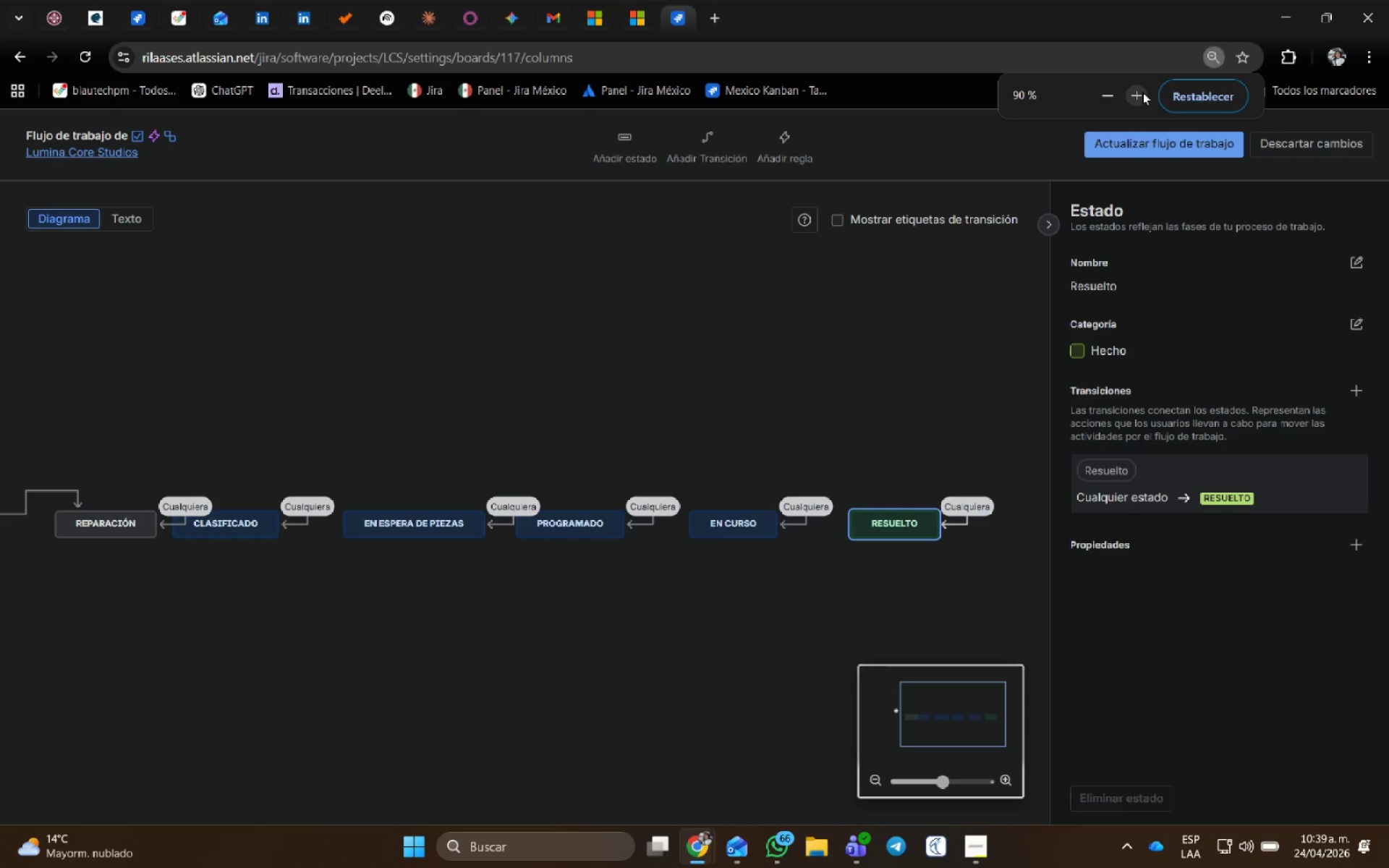 
left_click([1142, 92])
 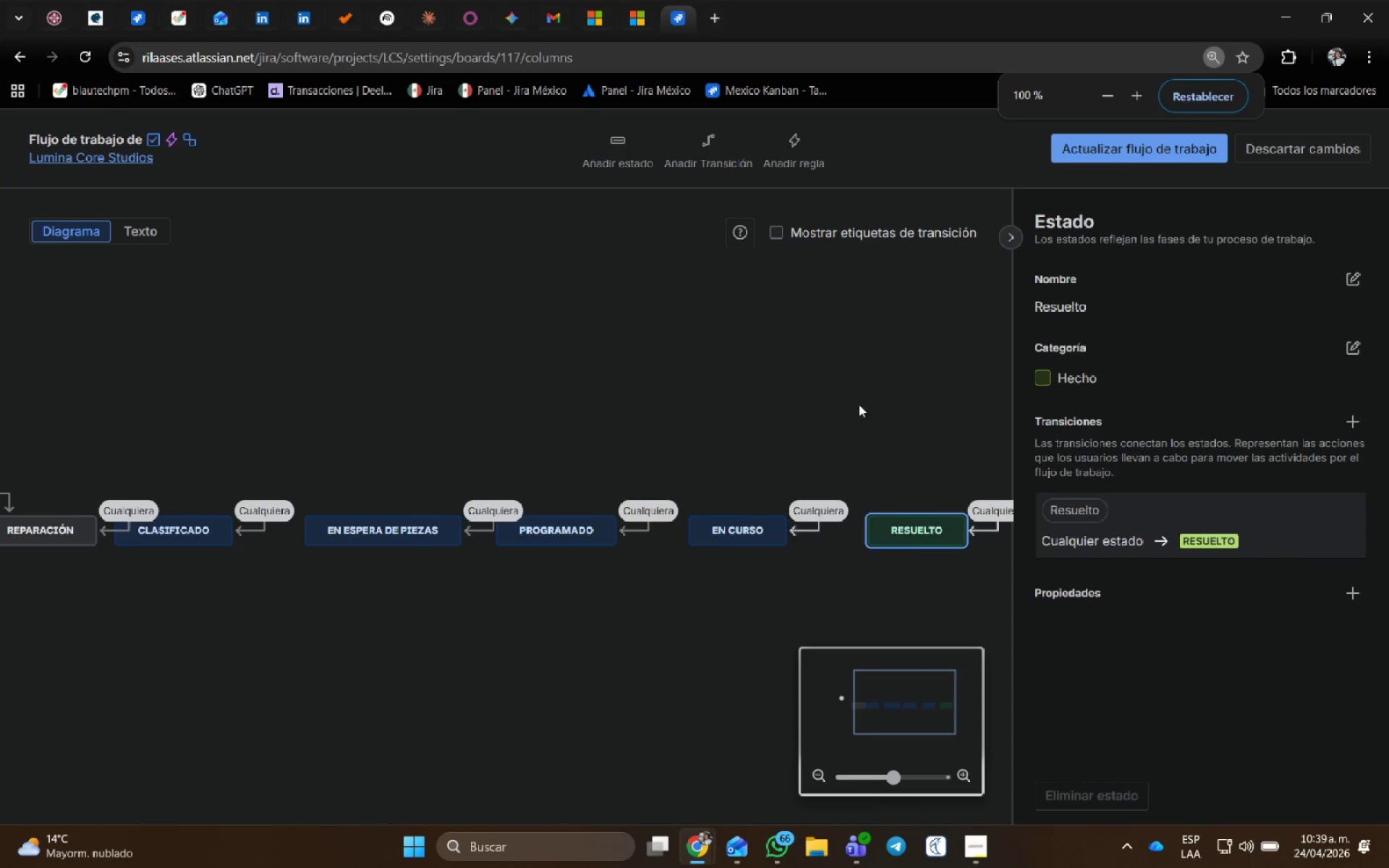 
left_click_drag(start_coordinate=[862, 364], to_coordinate=[762, 333])
 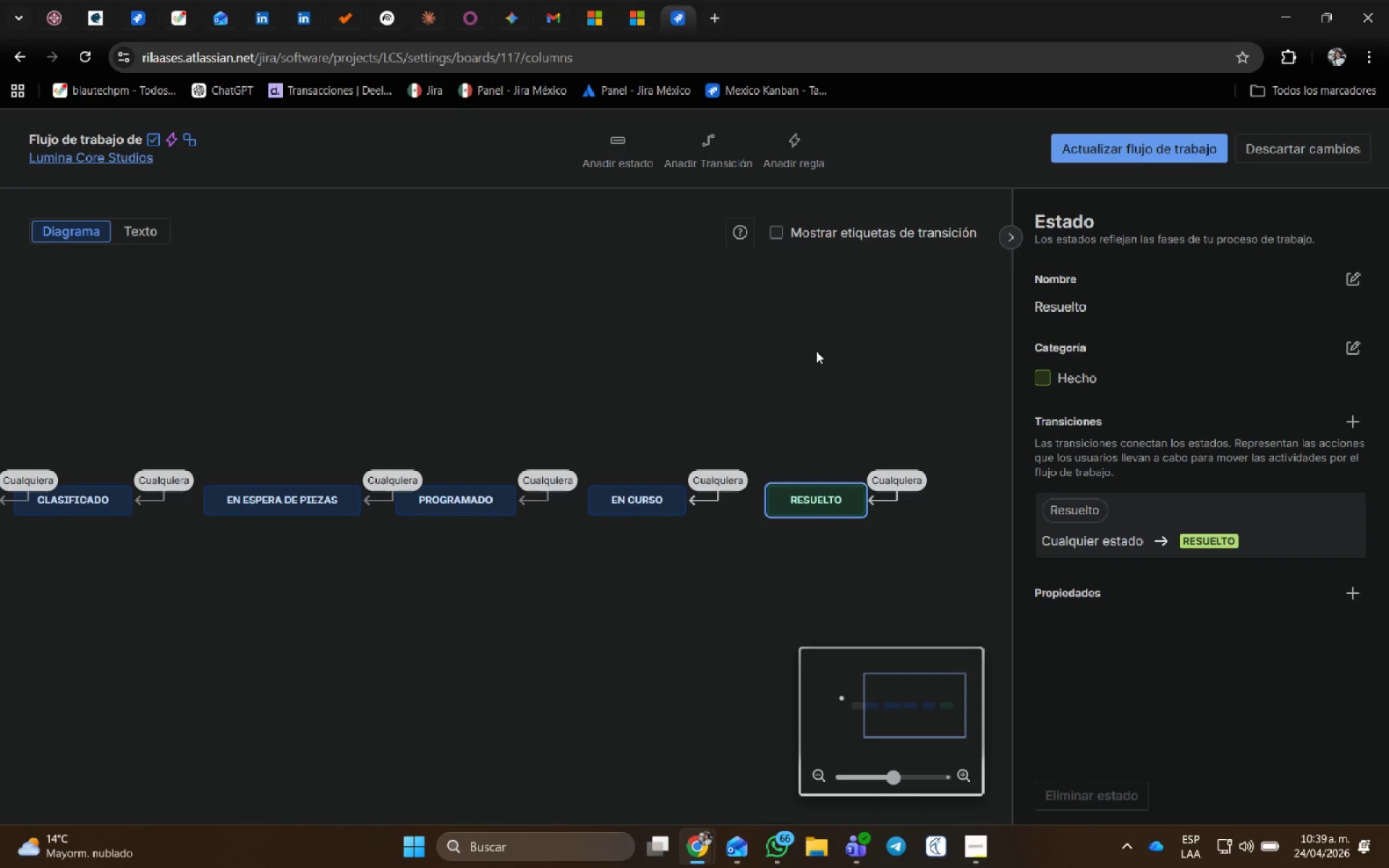 
wait(16.17)
 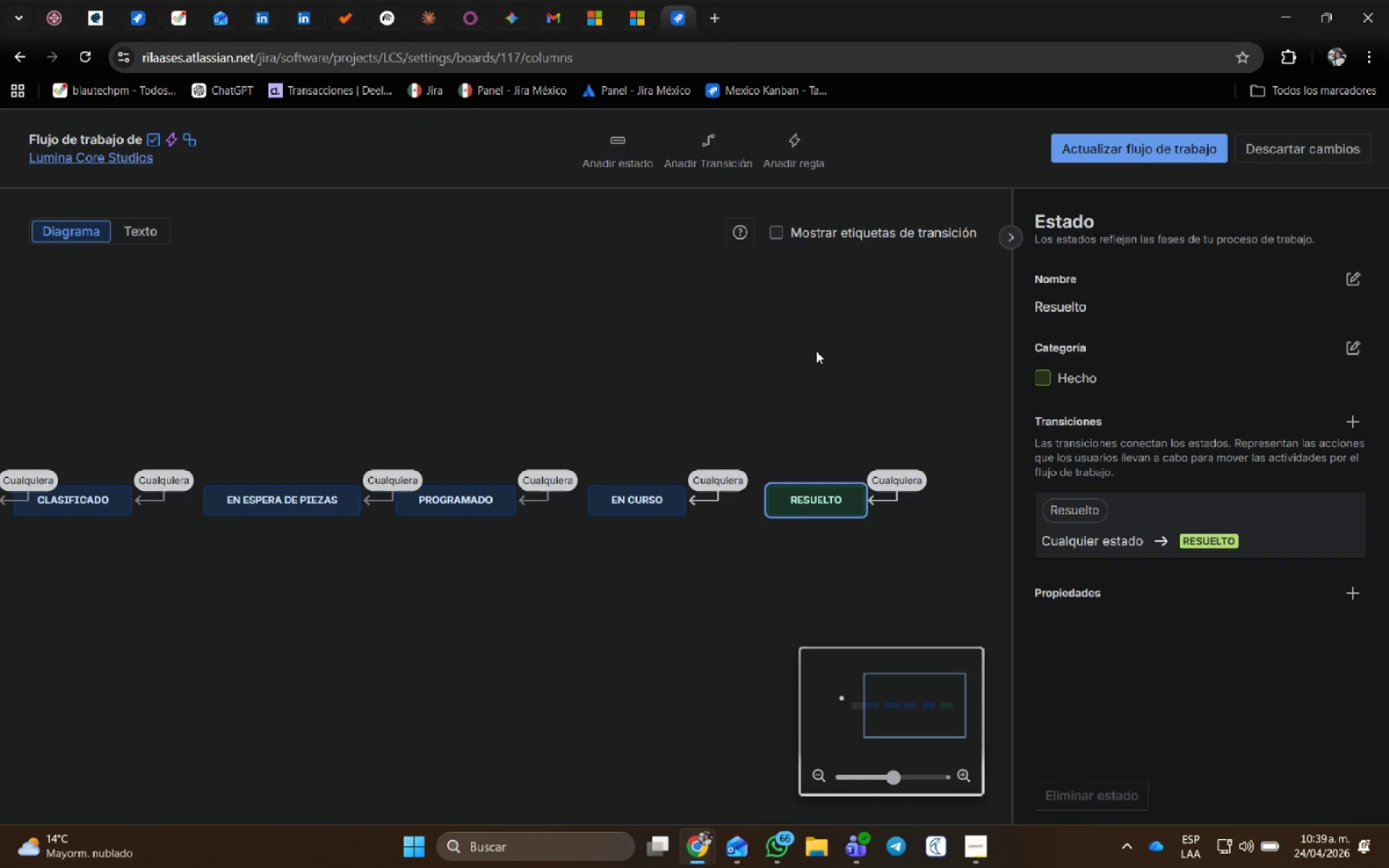 
left_click([913, 477])
 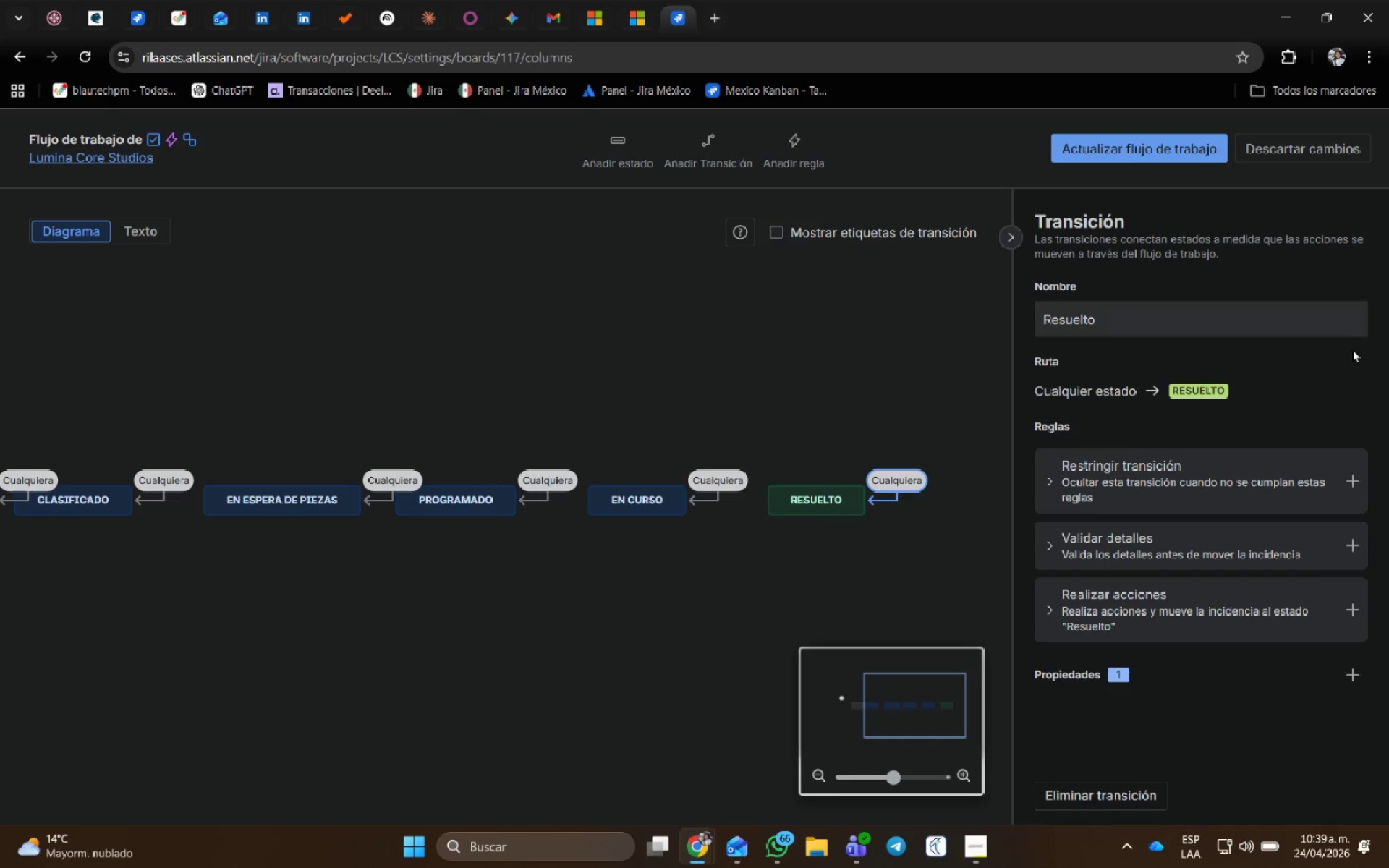 
scroll: coordinate [1346, 388], scroll_direction: down, amount: 1.0
 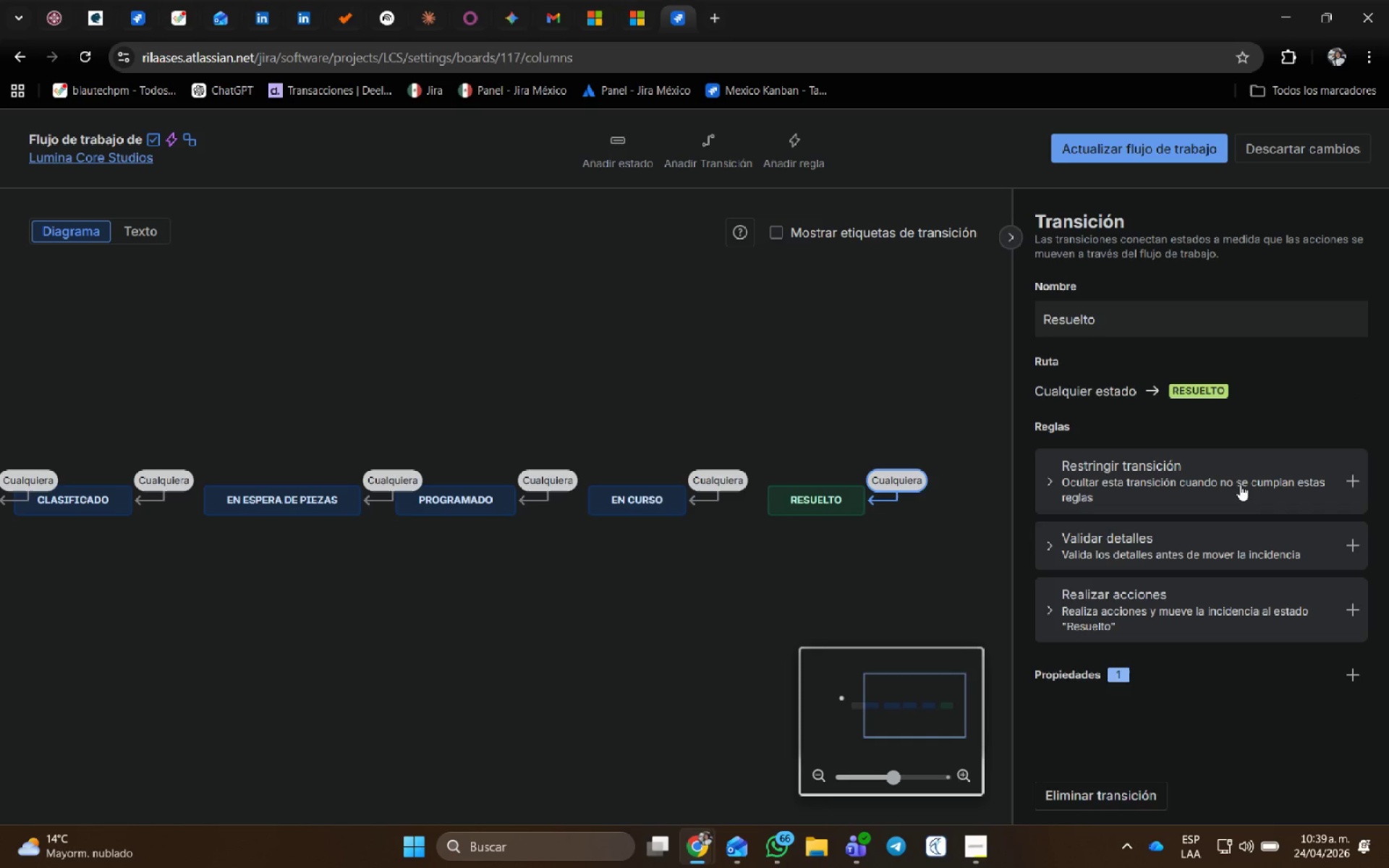 
left_click([1240, 484])
 